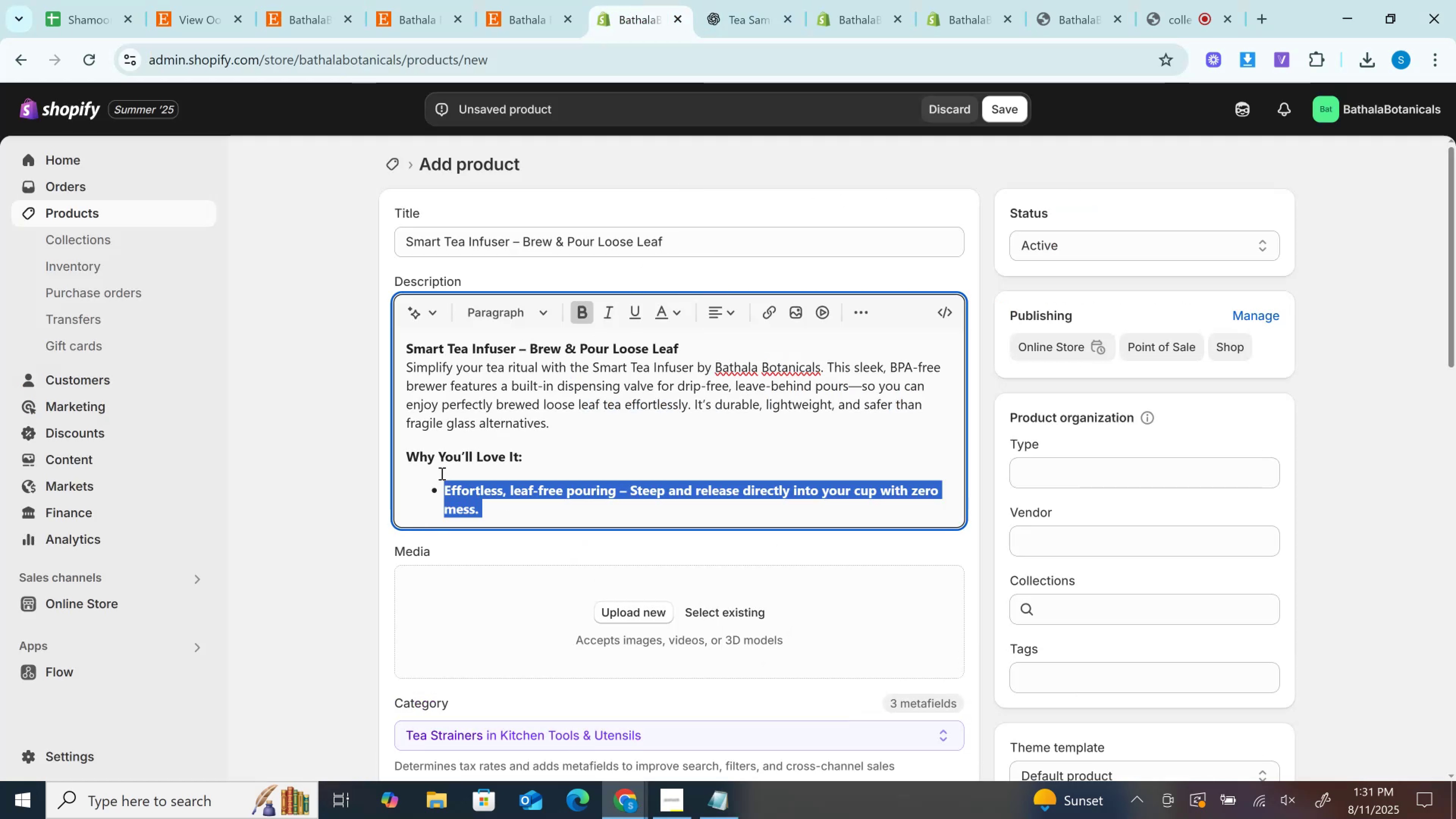 
key(Control+B)
 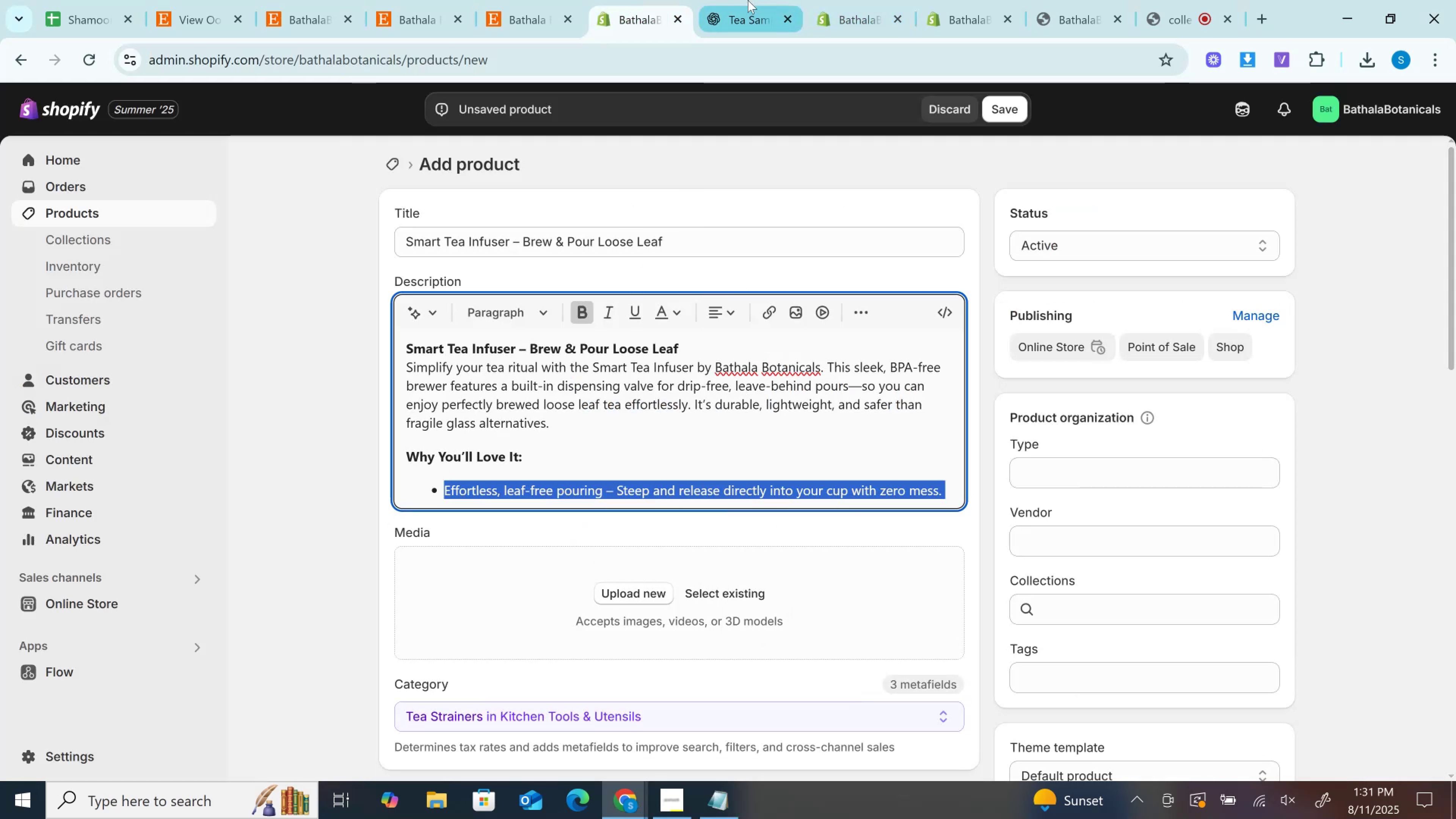 
left_click([744, 0])
 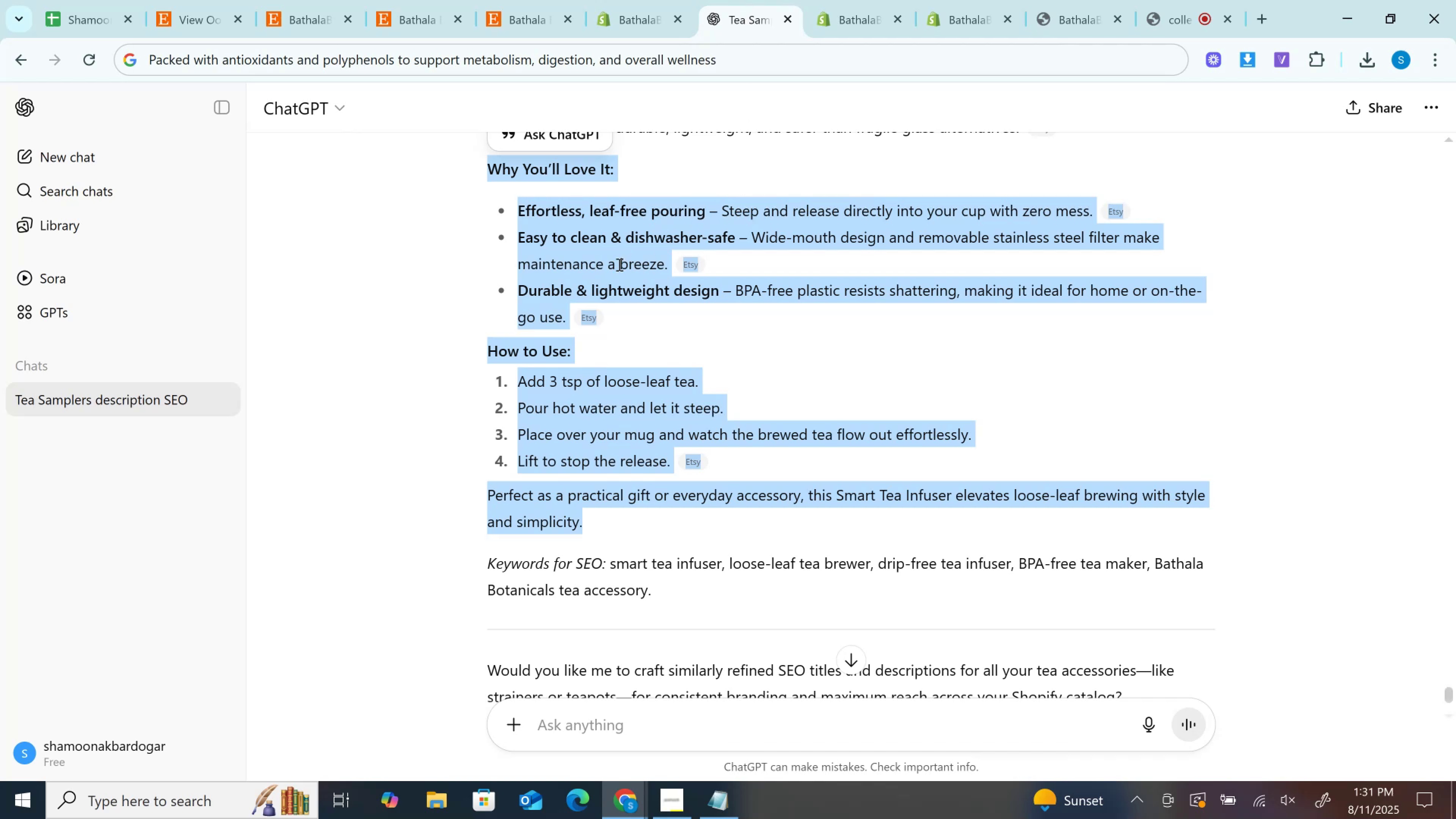 
left_click([617, 264])
 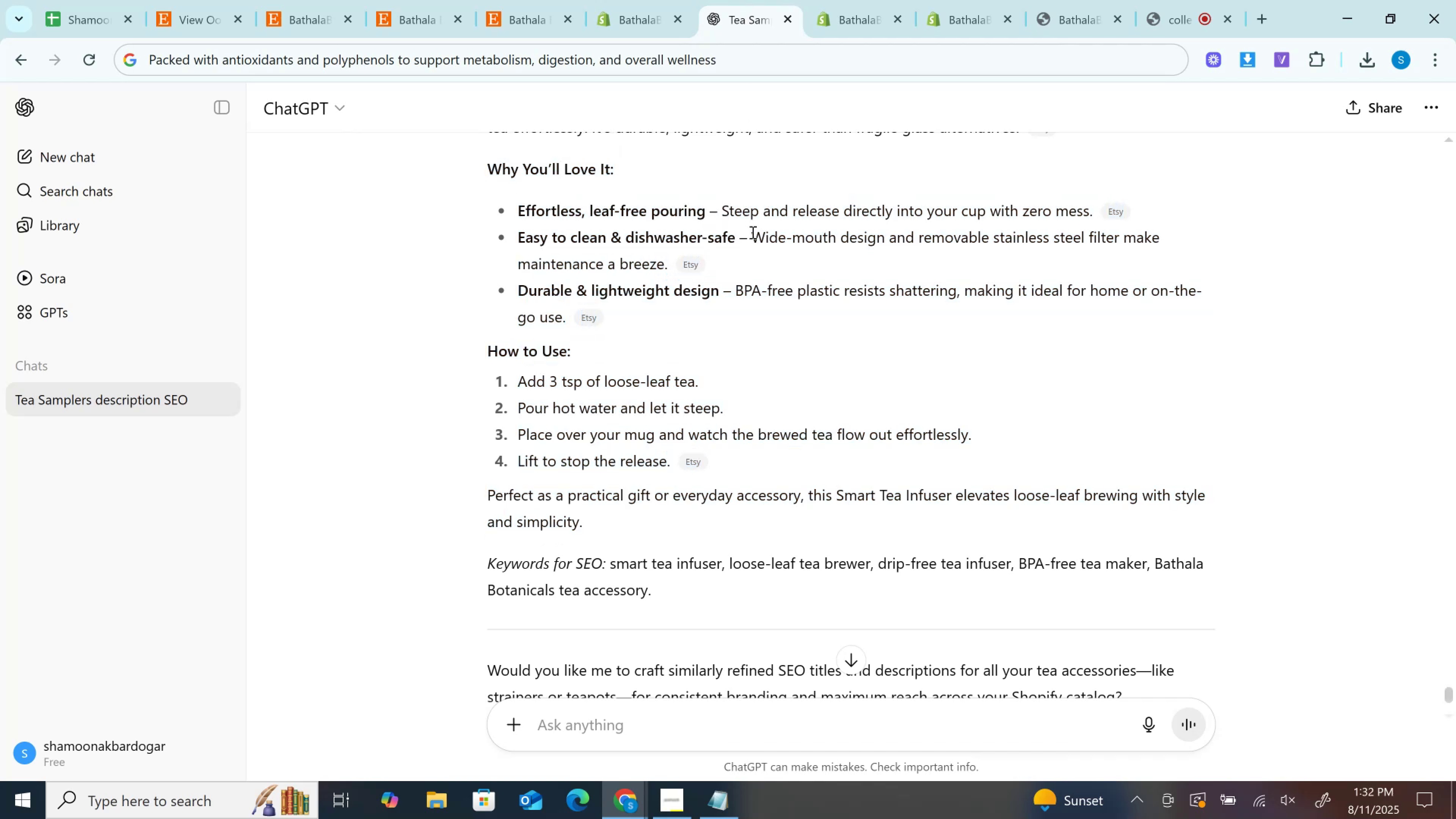 
left_click_drag(start_coordinate=[518, 240], to_coordinate=[675, 261])
 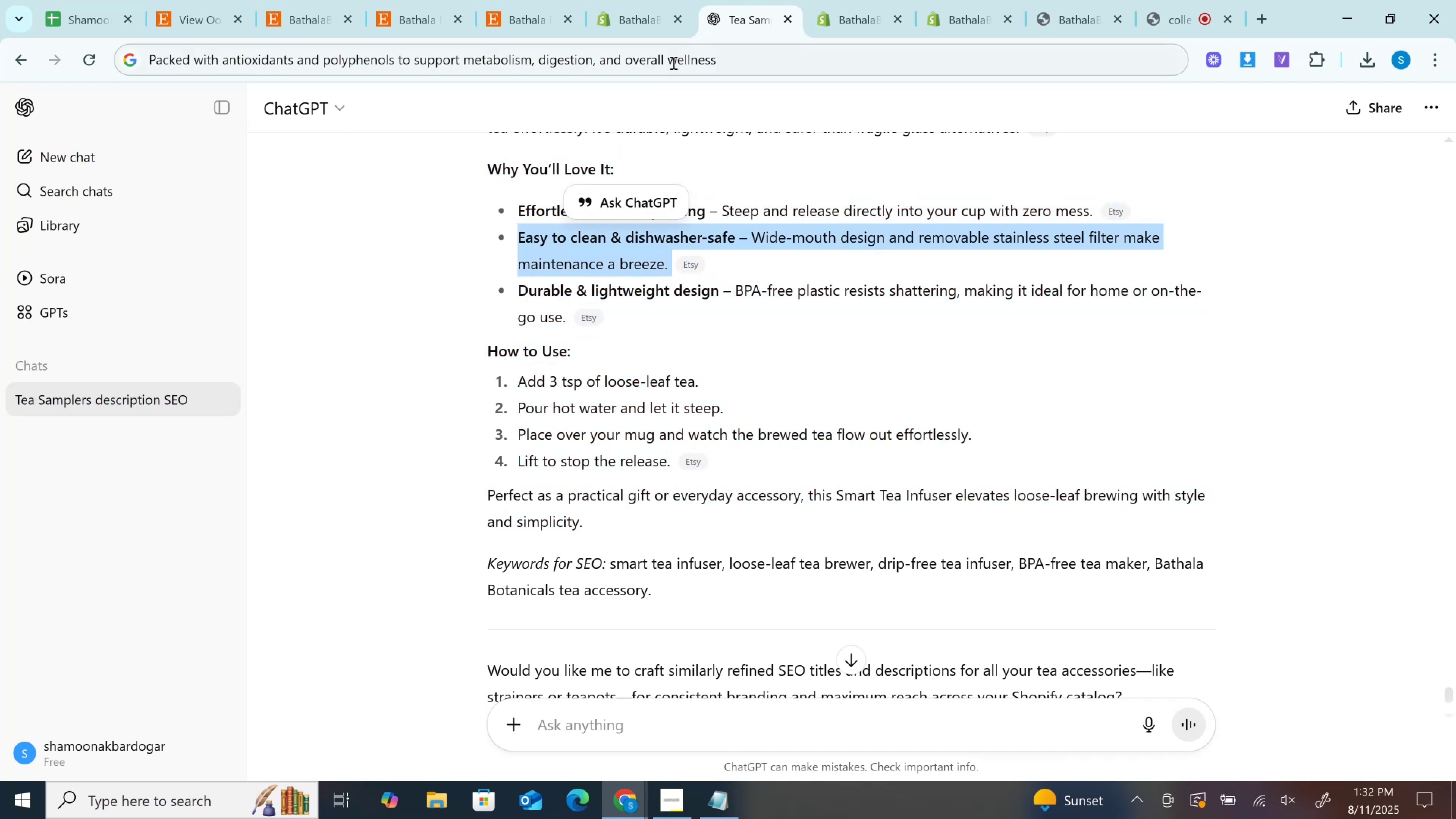 
key(Control+C)
 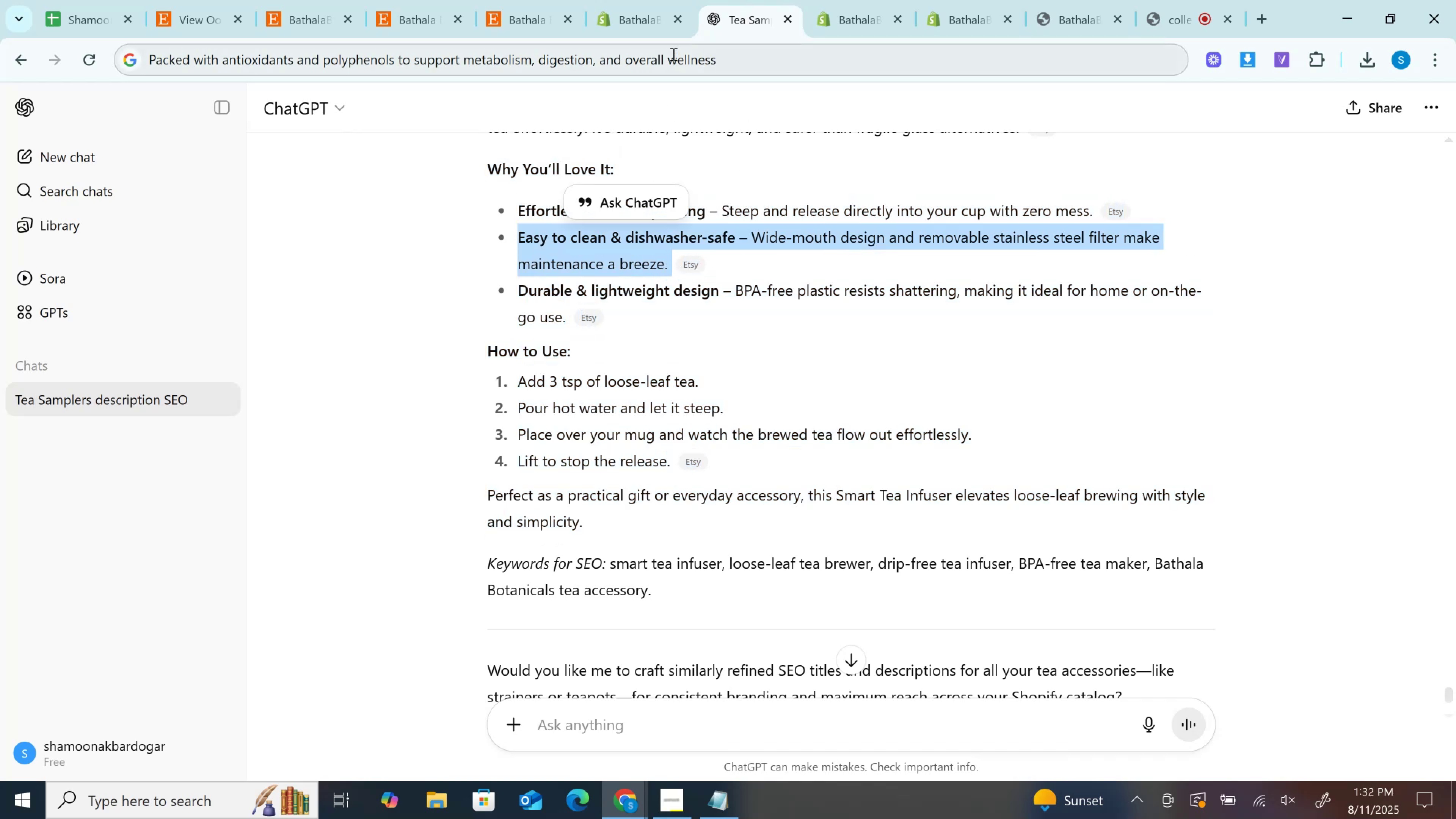 
left_click([673, 49])
 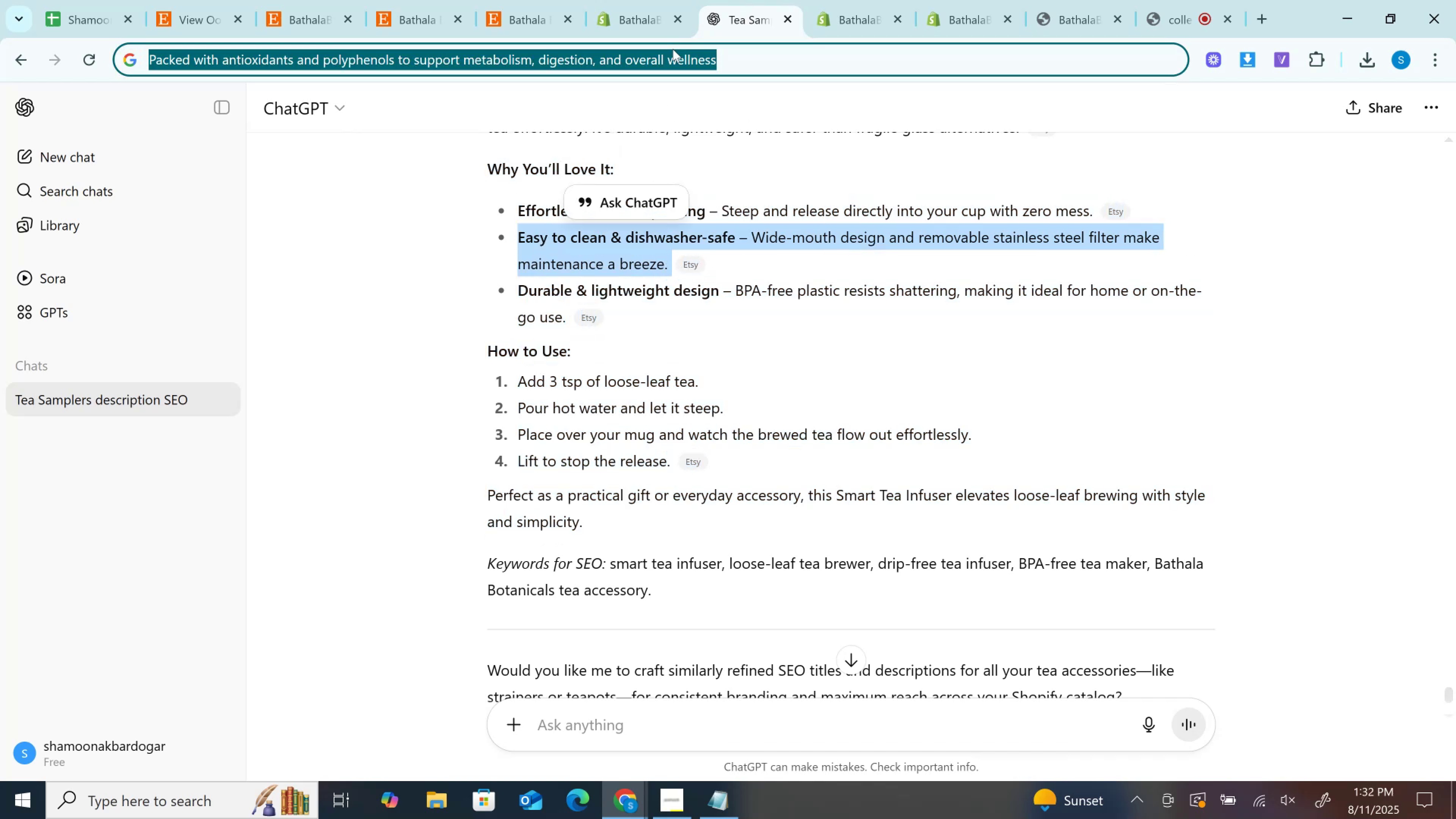 
key(Control+V)
 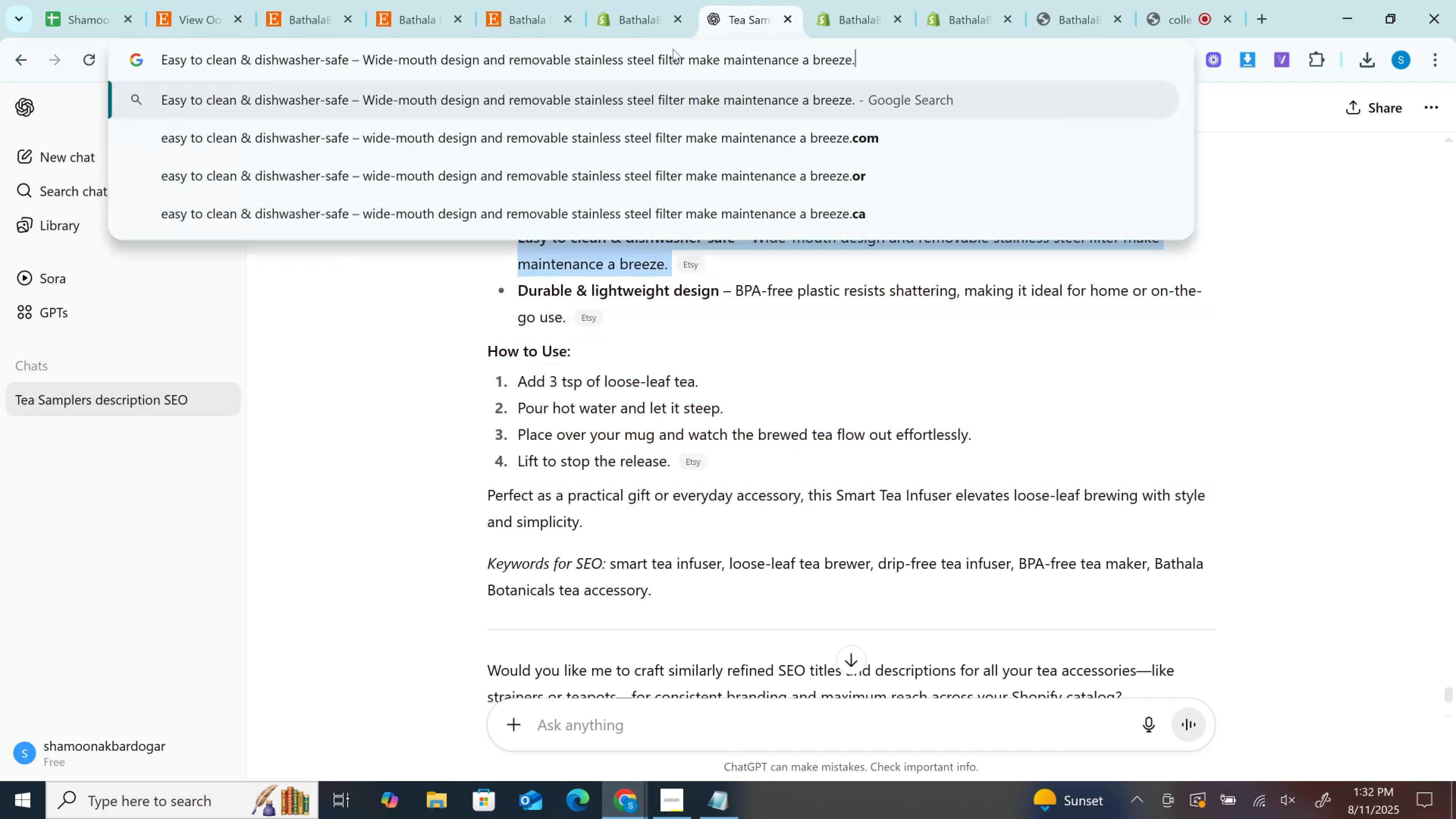 
key(Control+A)
 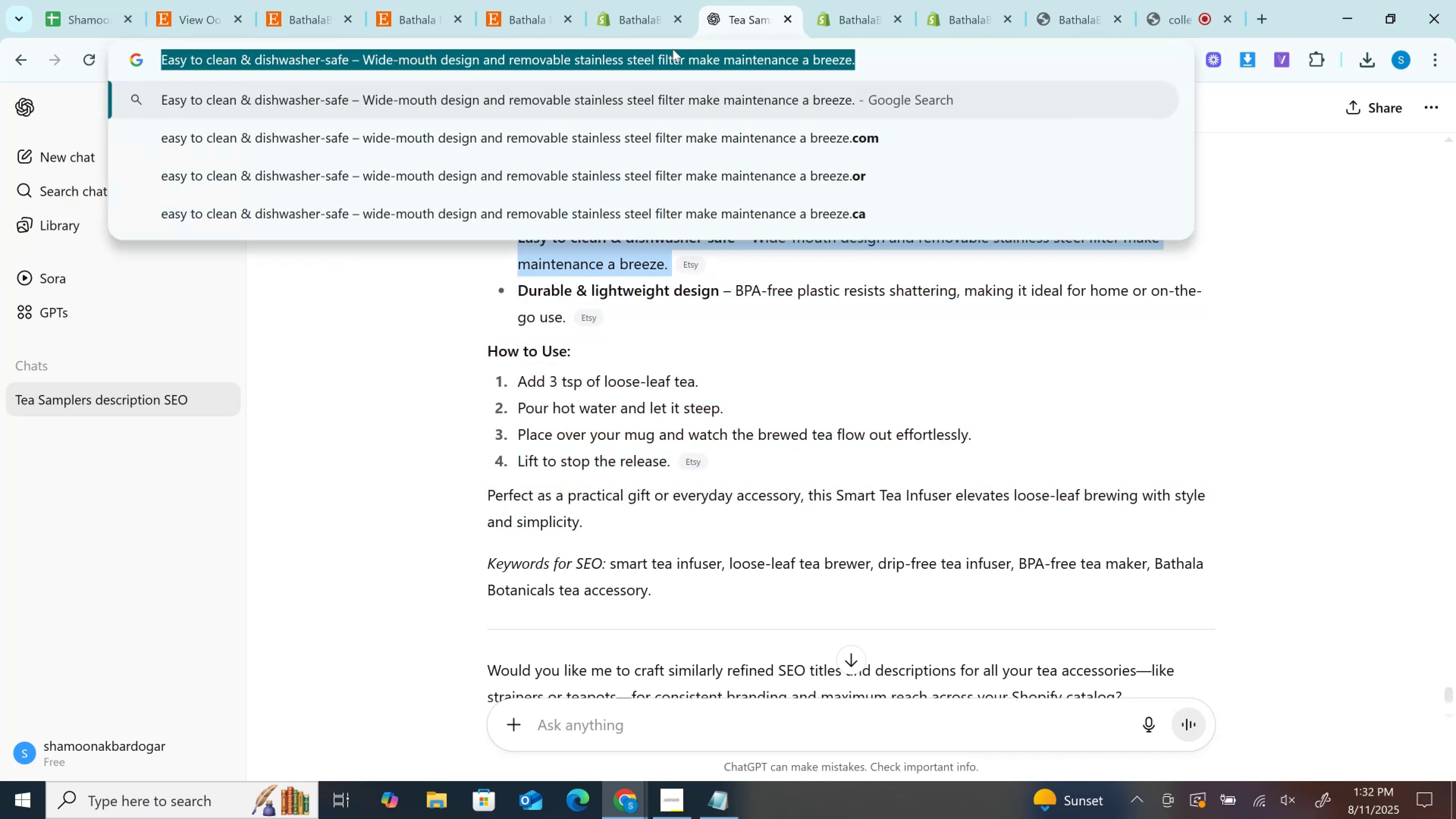 
key(Control+X)
 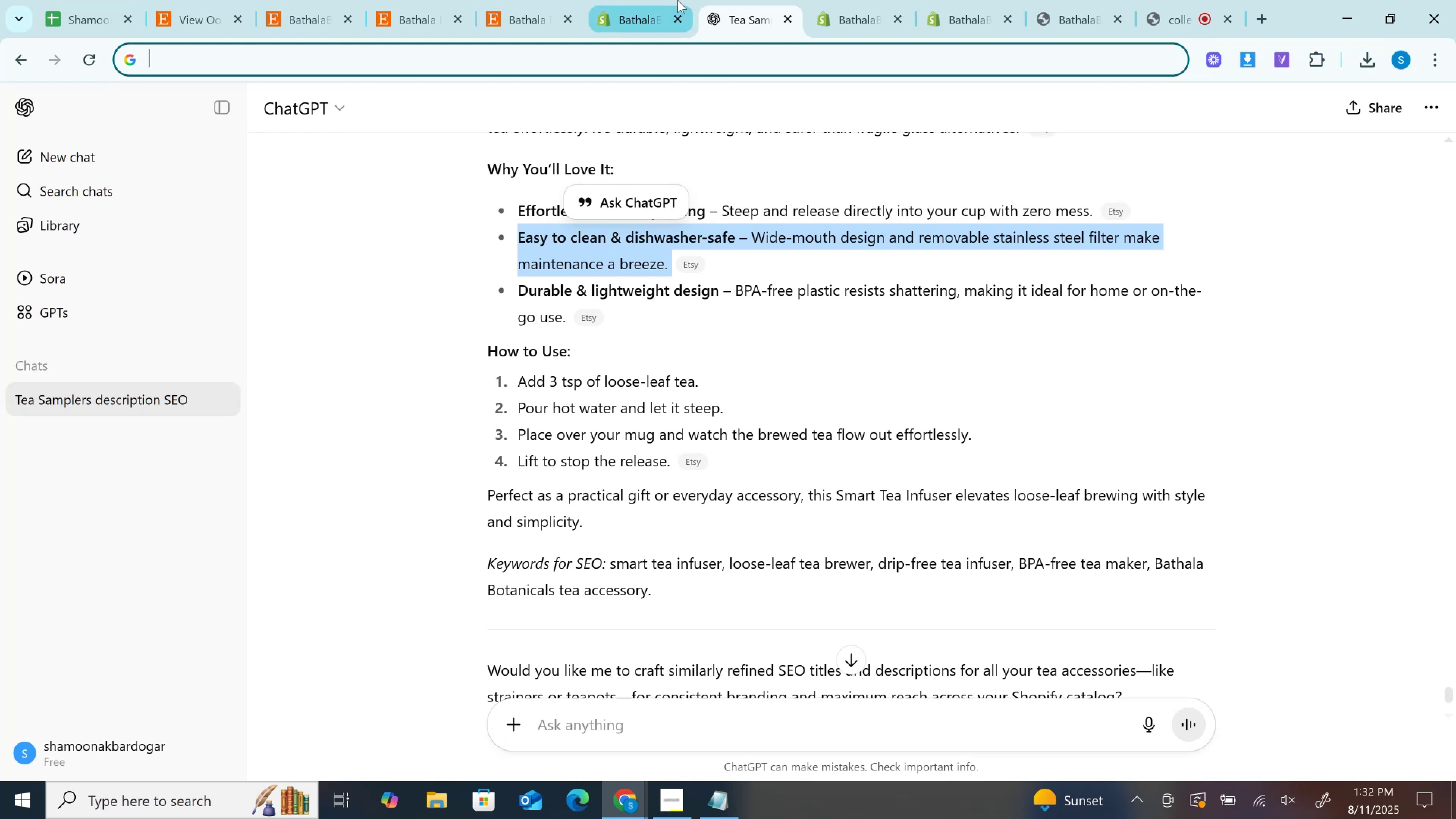 
left_click([678, 0])
 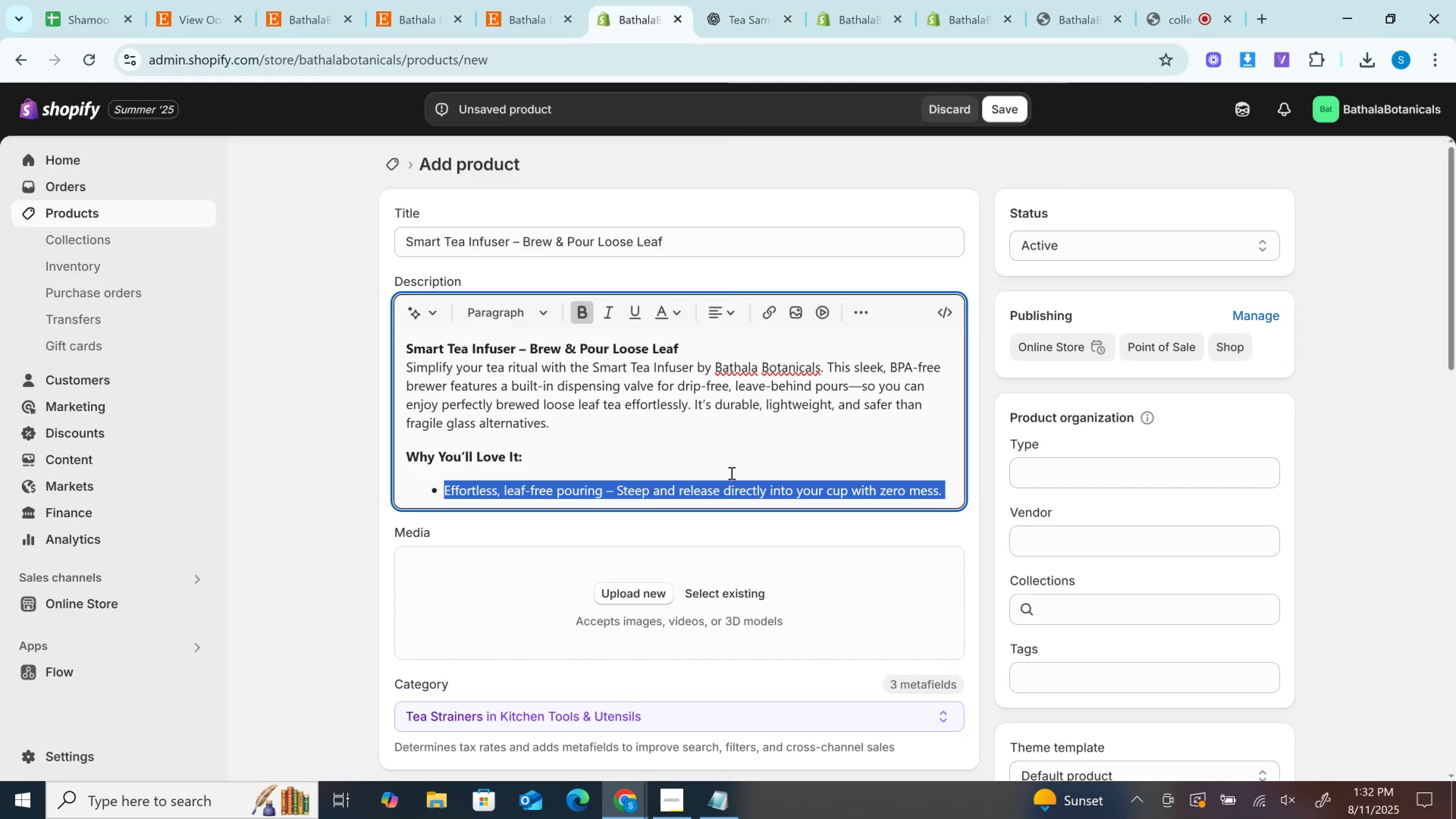 
left_click([579, 482])
 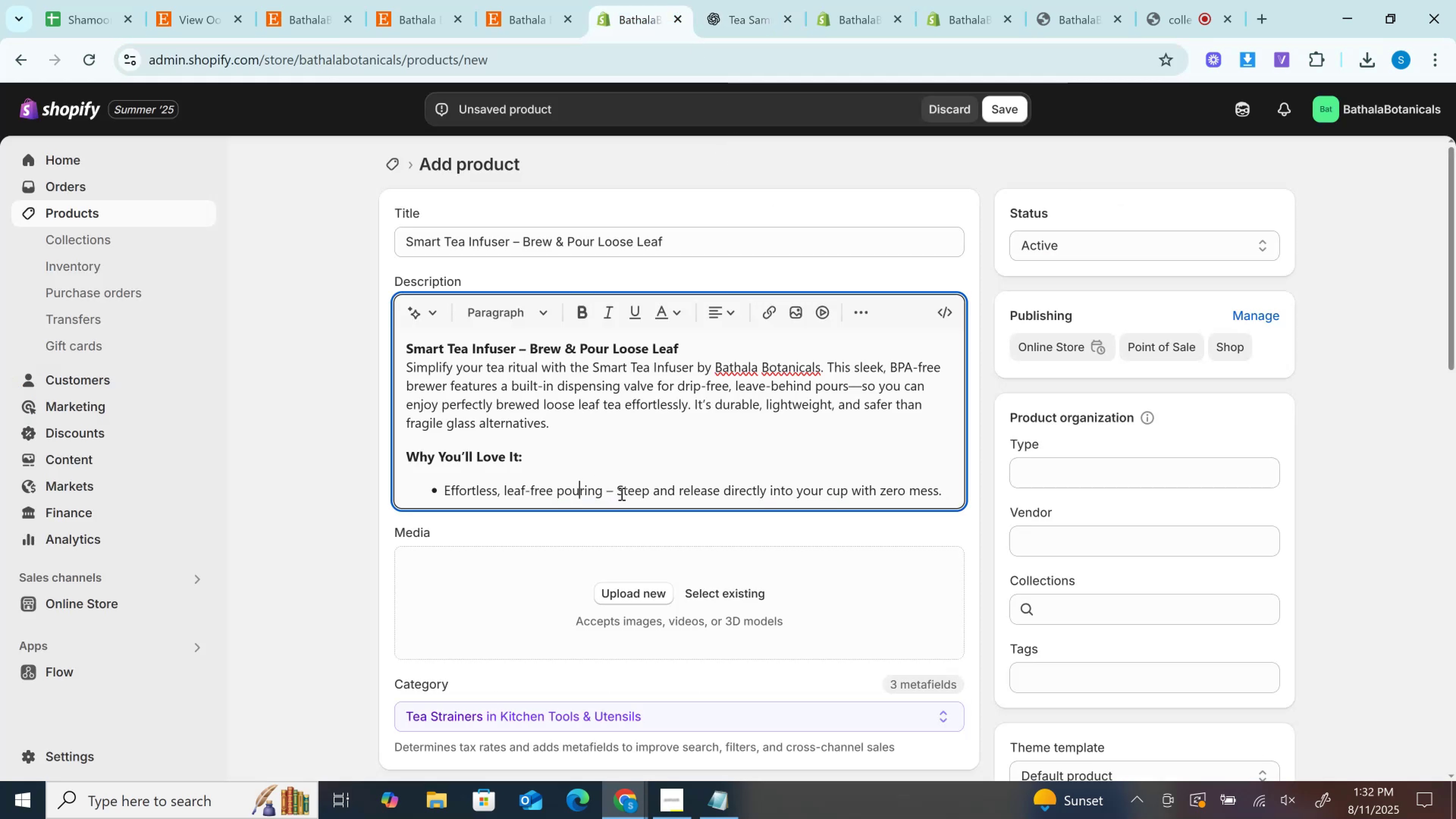 
left_click_drag(start_coordinate=[618, 491], to_coordinate=[444, 490])
 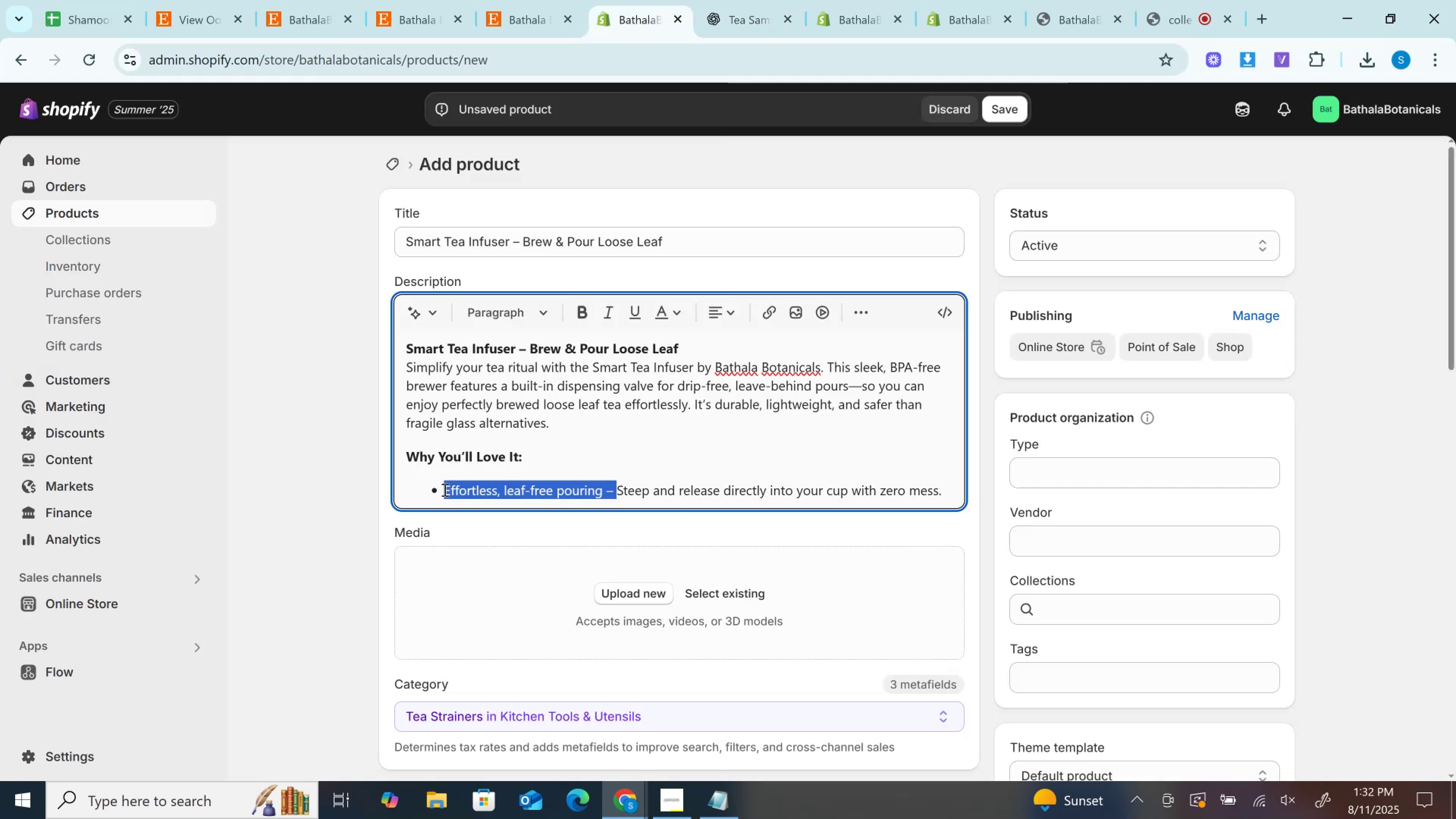 
key(Control+B)
 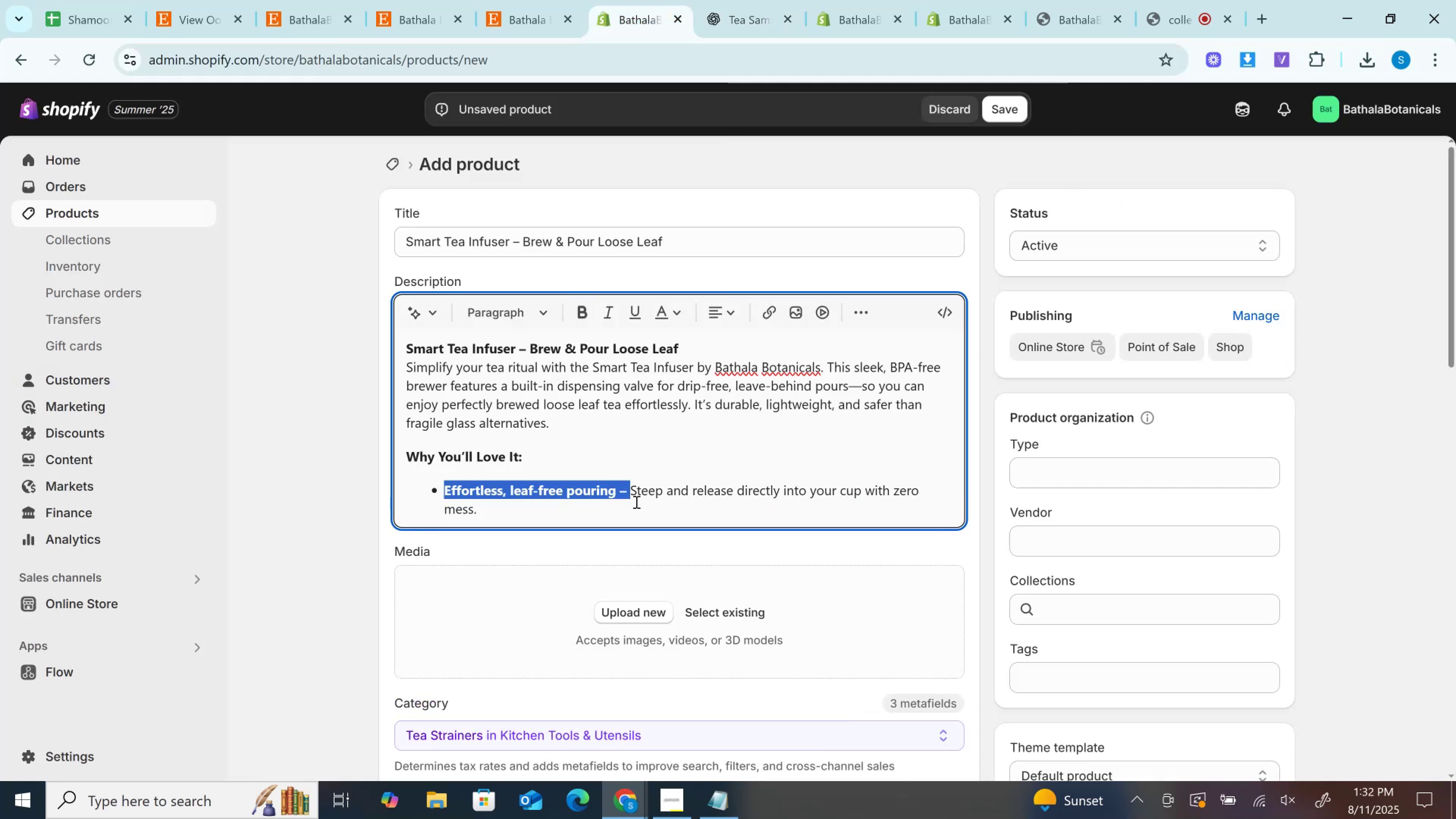 
left_click([632, 502])
 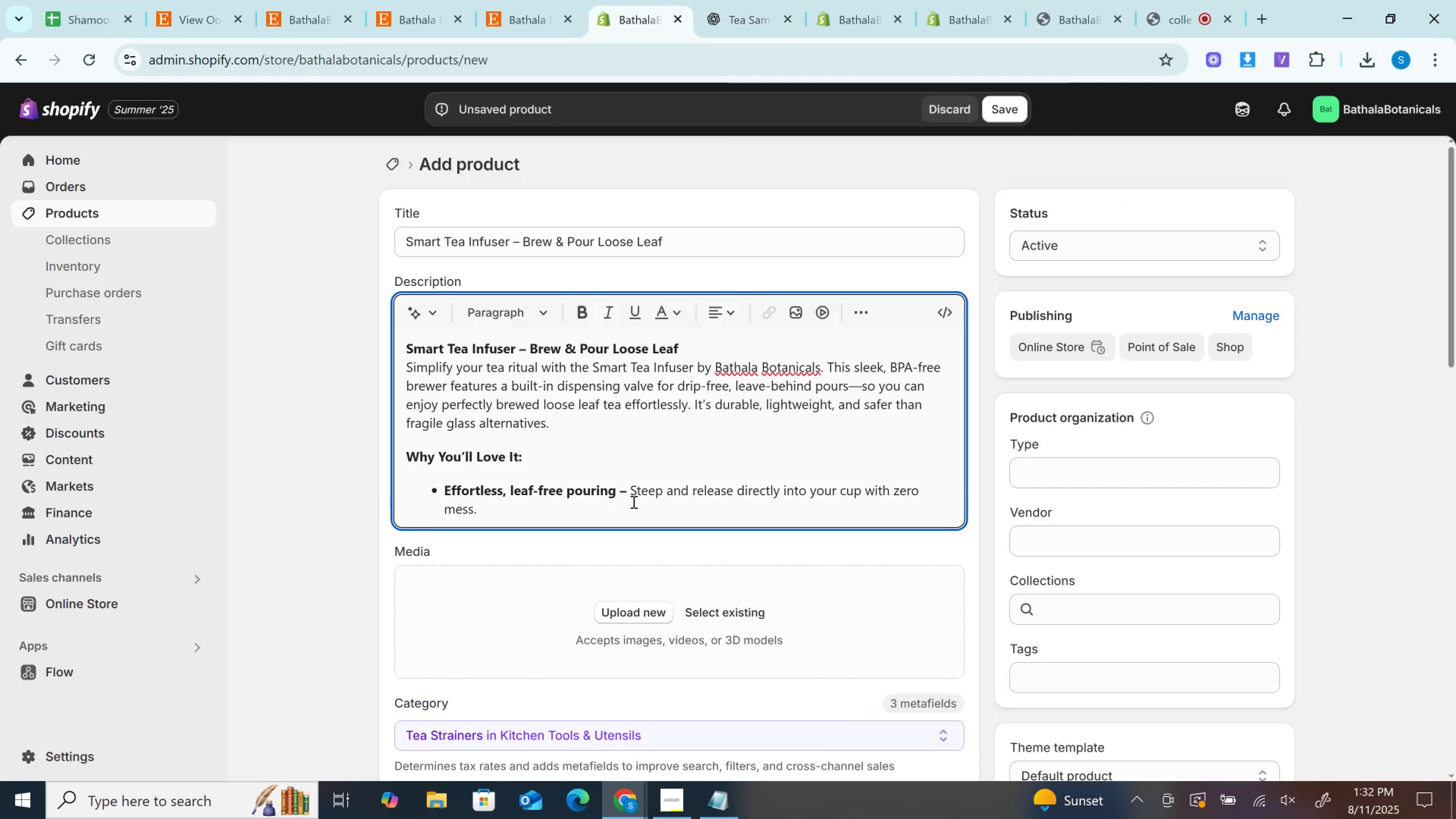 
key(Enter)
 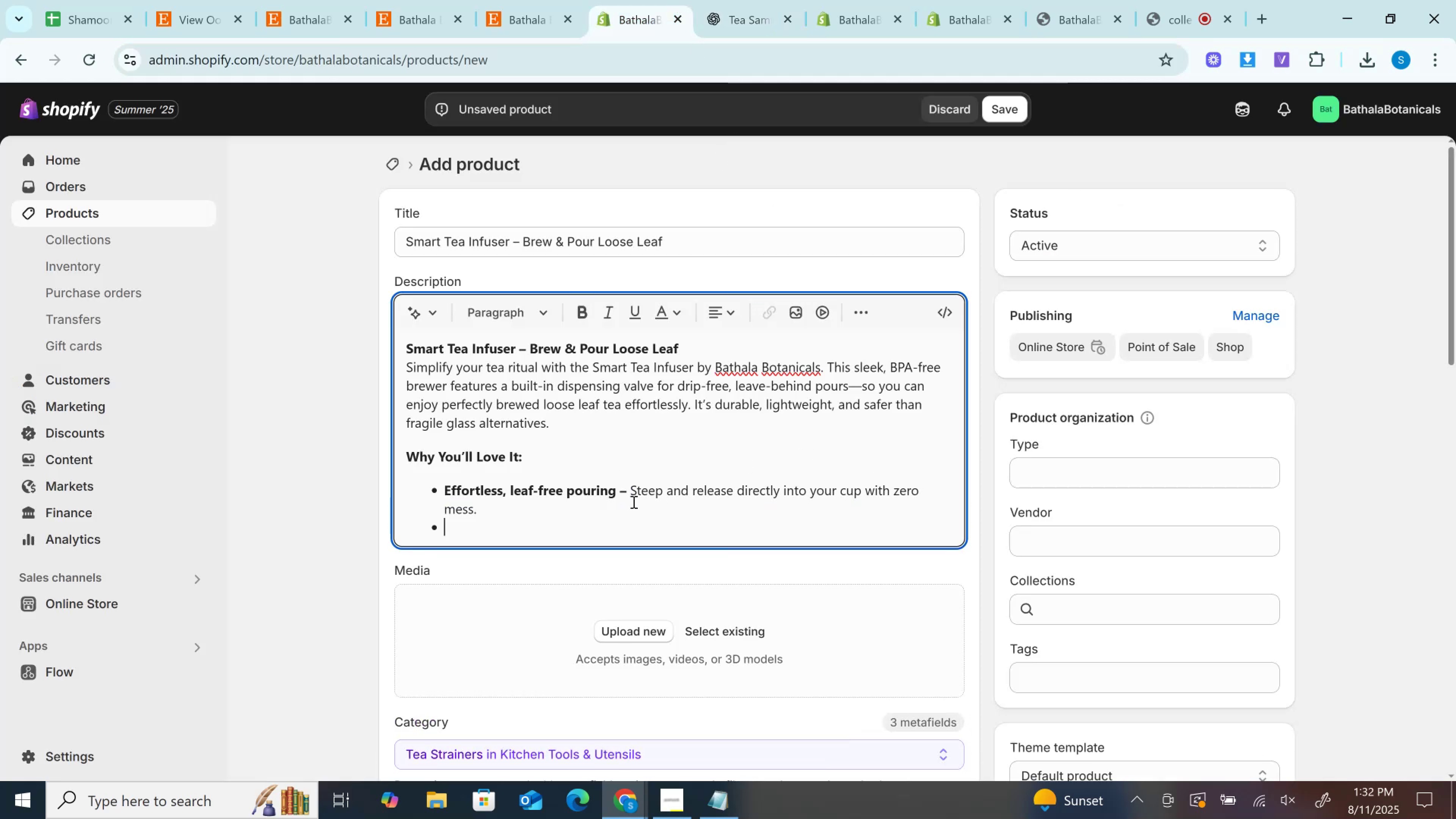 
key(Control+V)
 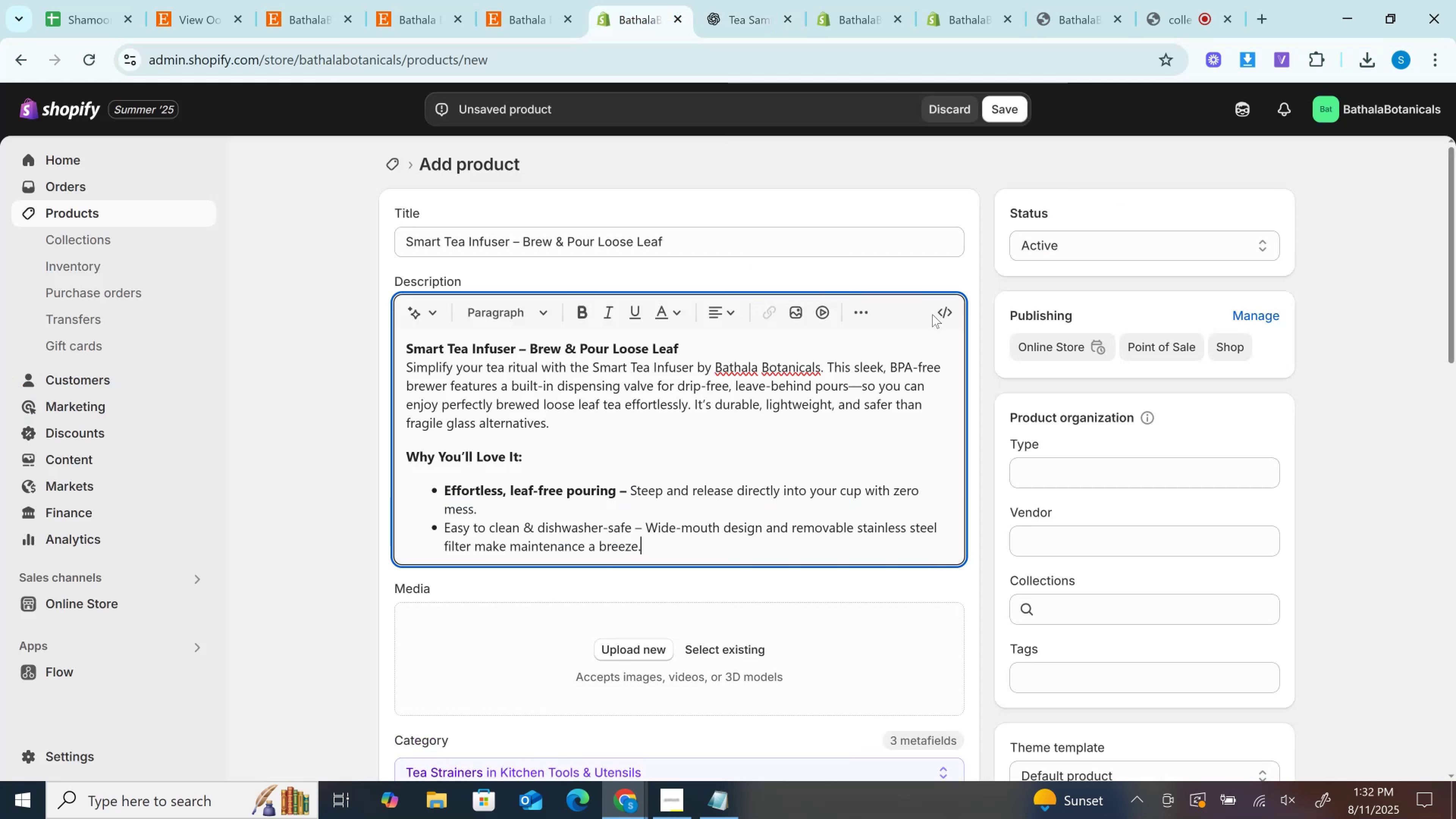 
left_click([945, 312])
 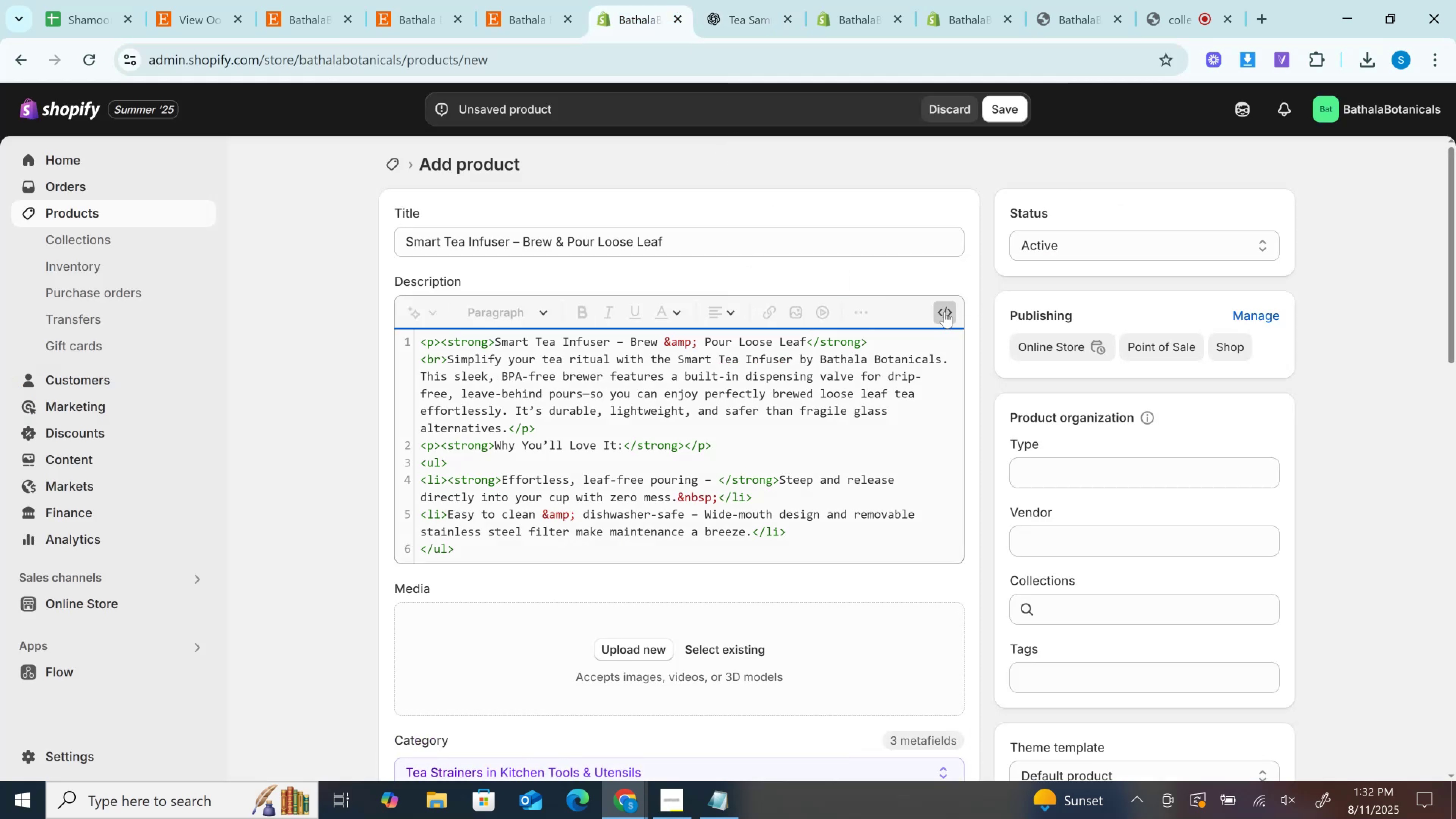 
left_click([945, 312])
 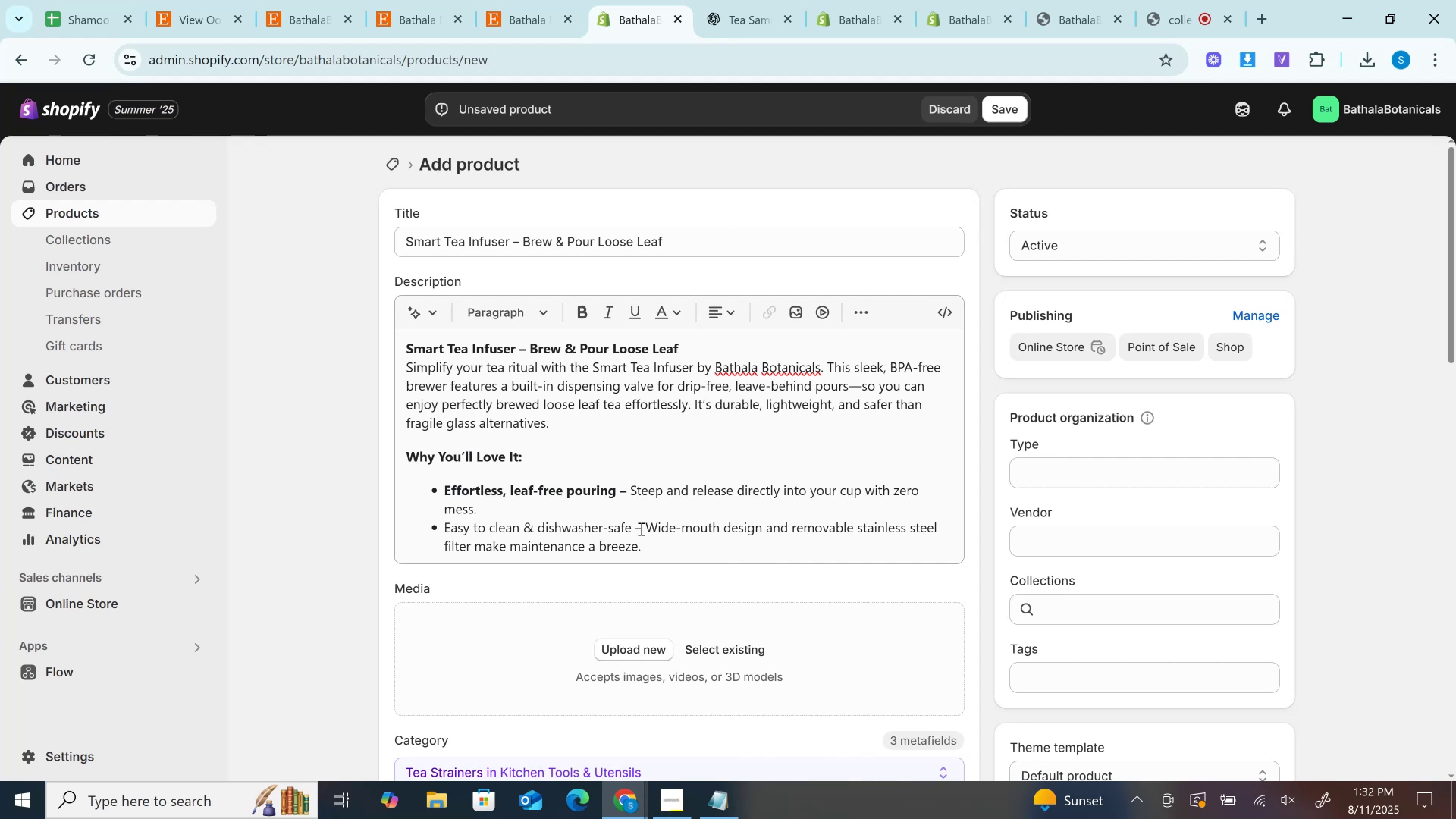 
left_click_drag(start_coordinate=[644, 529], to_coordinate=[425, 530])
 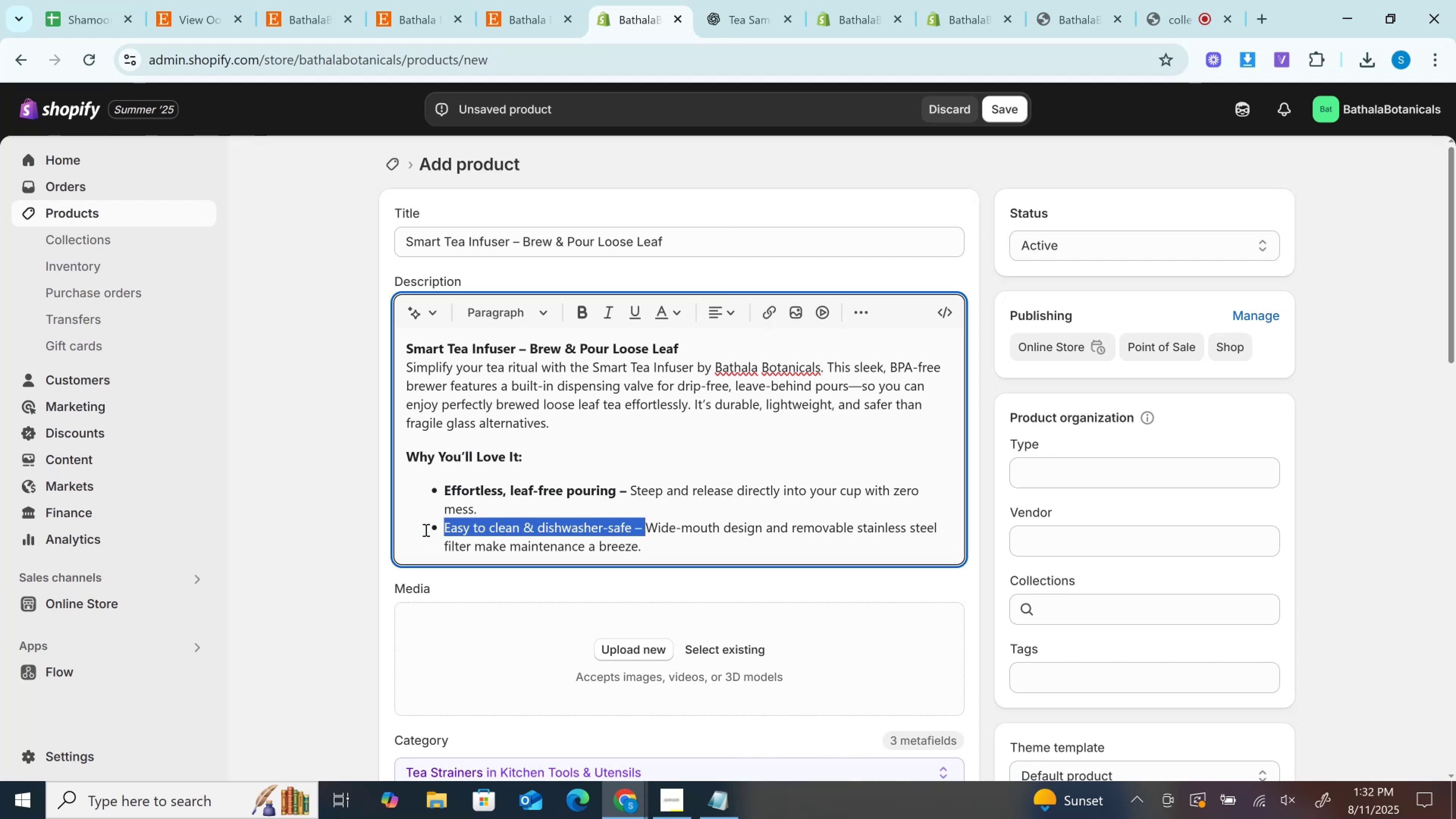 
key(Control+B)
 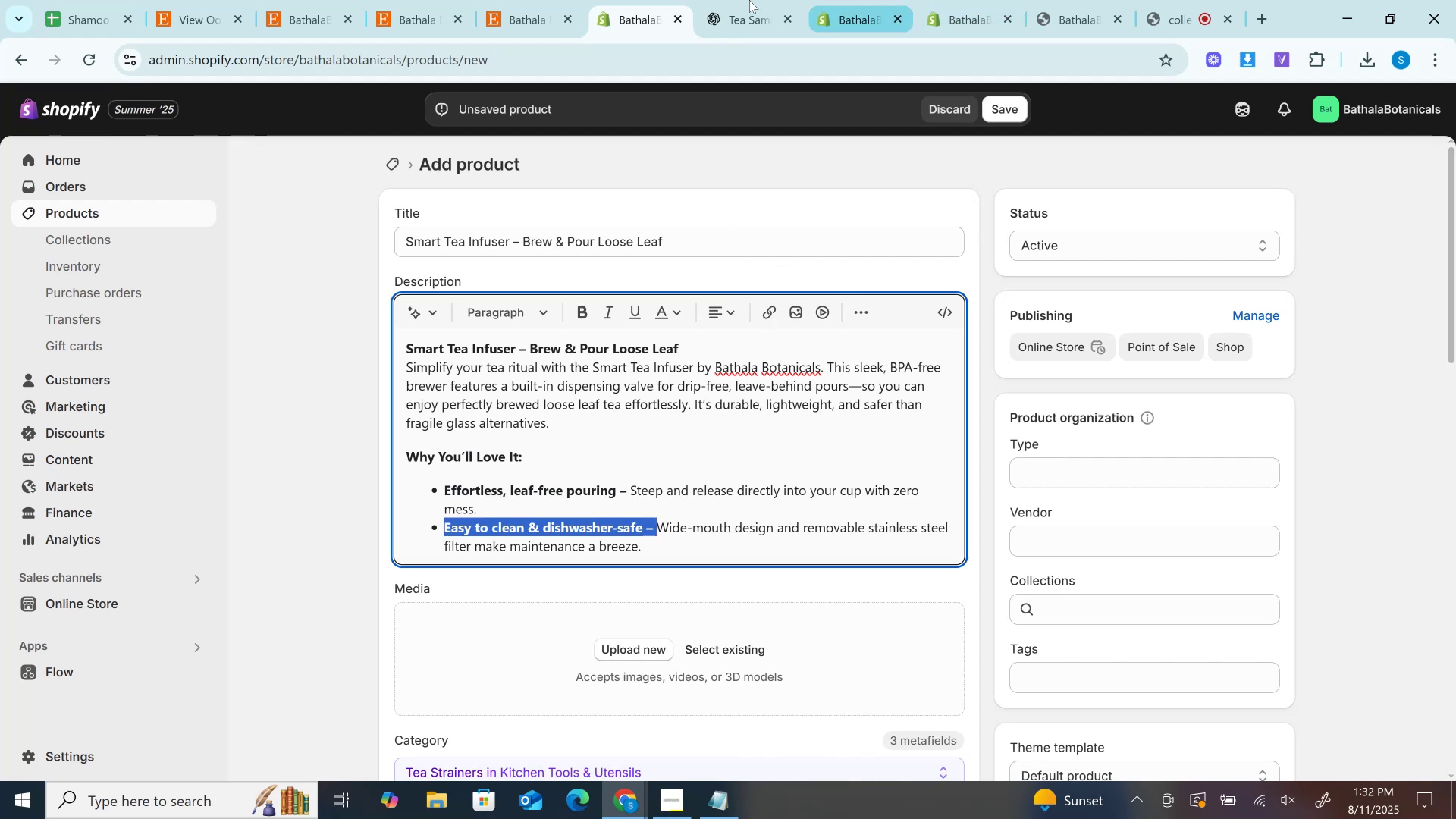 
left_click([744, 0])
 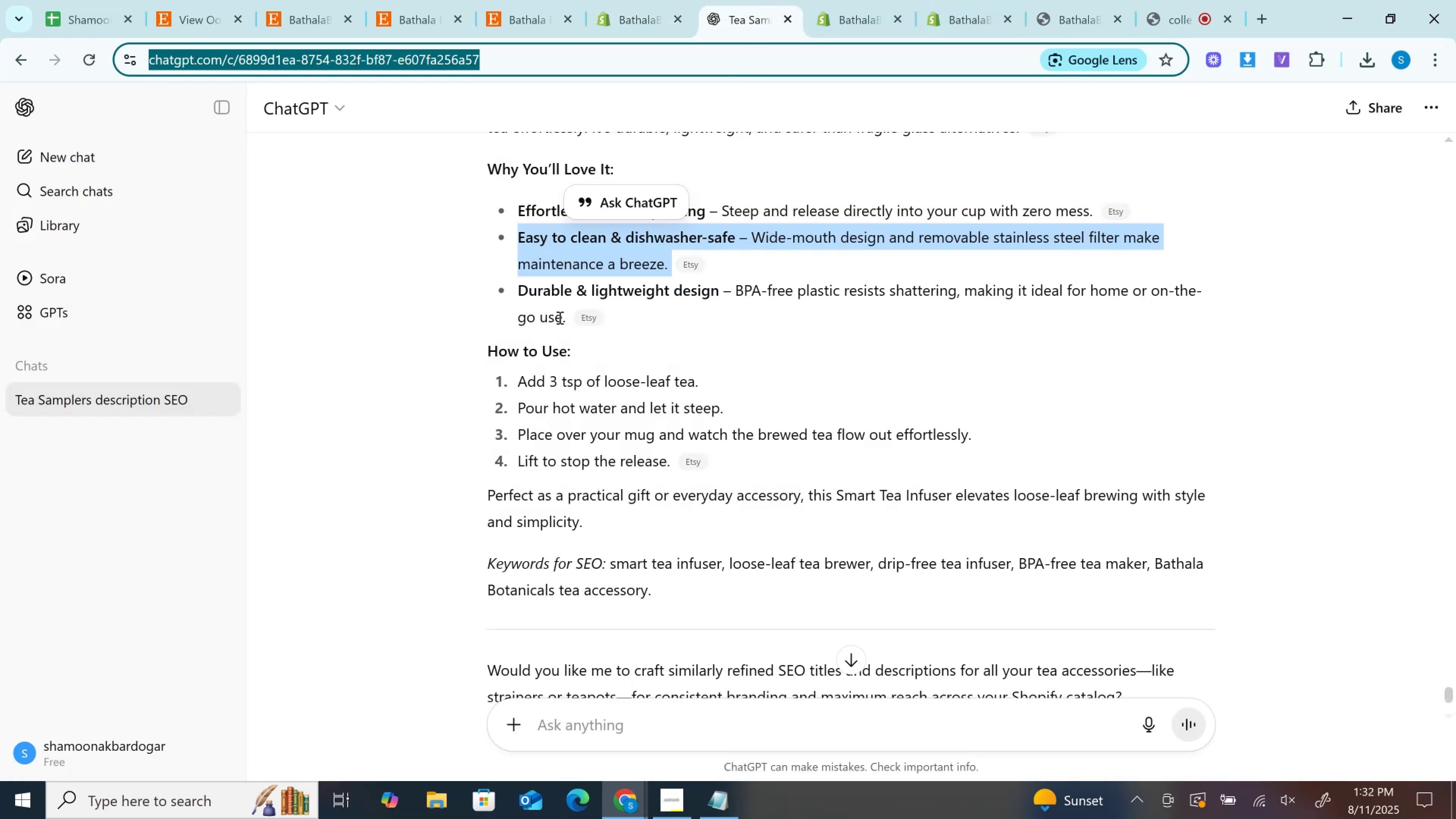 
left_click_drag(start_coordinate=[566, 320], to_coordinate=[500, 292])
 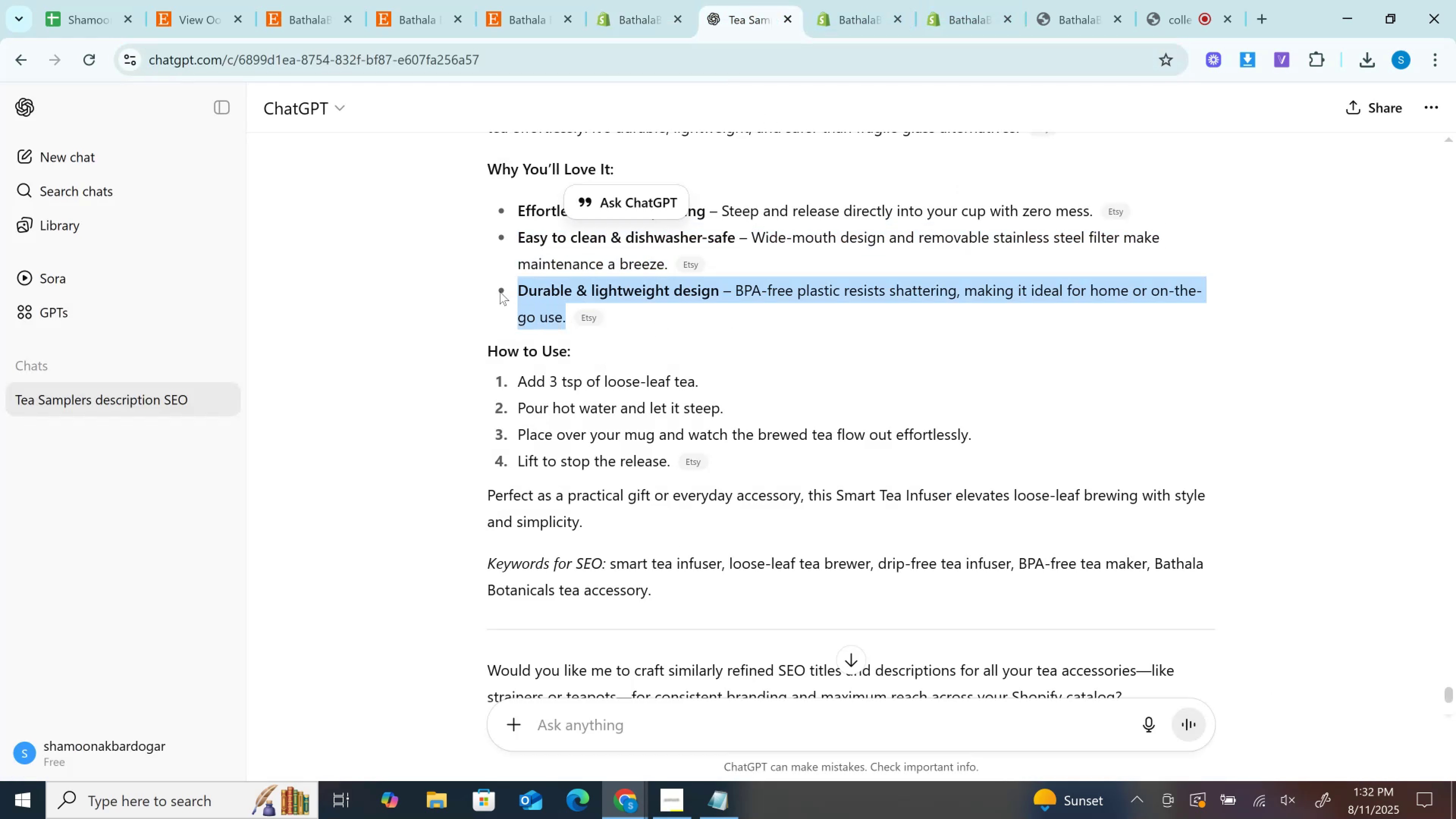 
key(Control+X)
 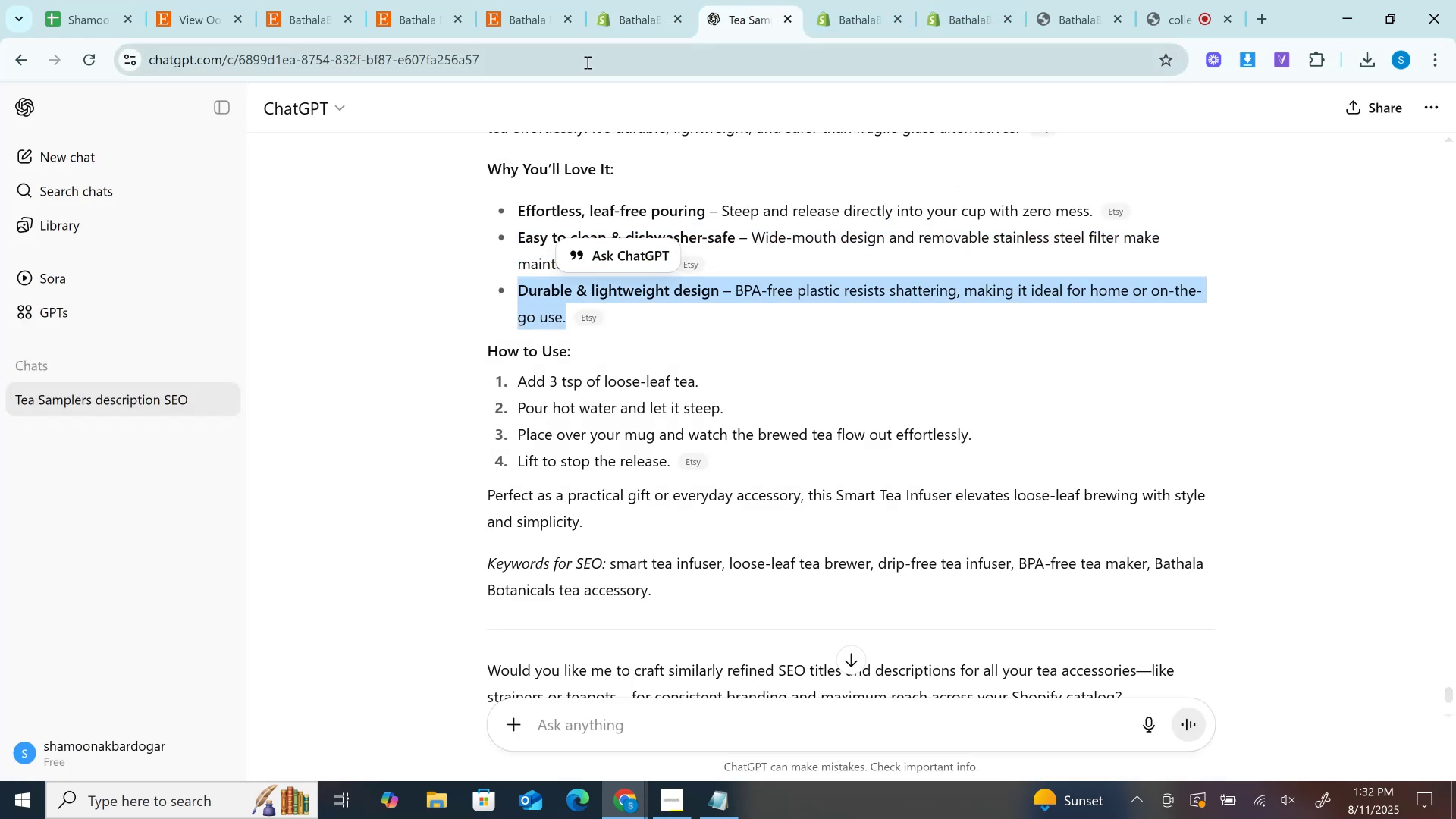 
key(Control+C)
 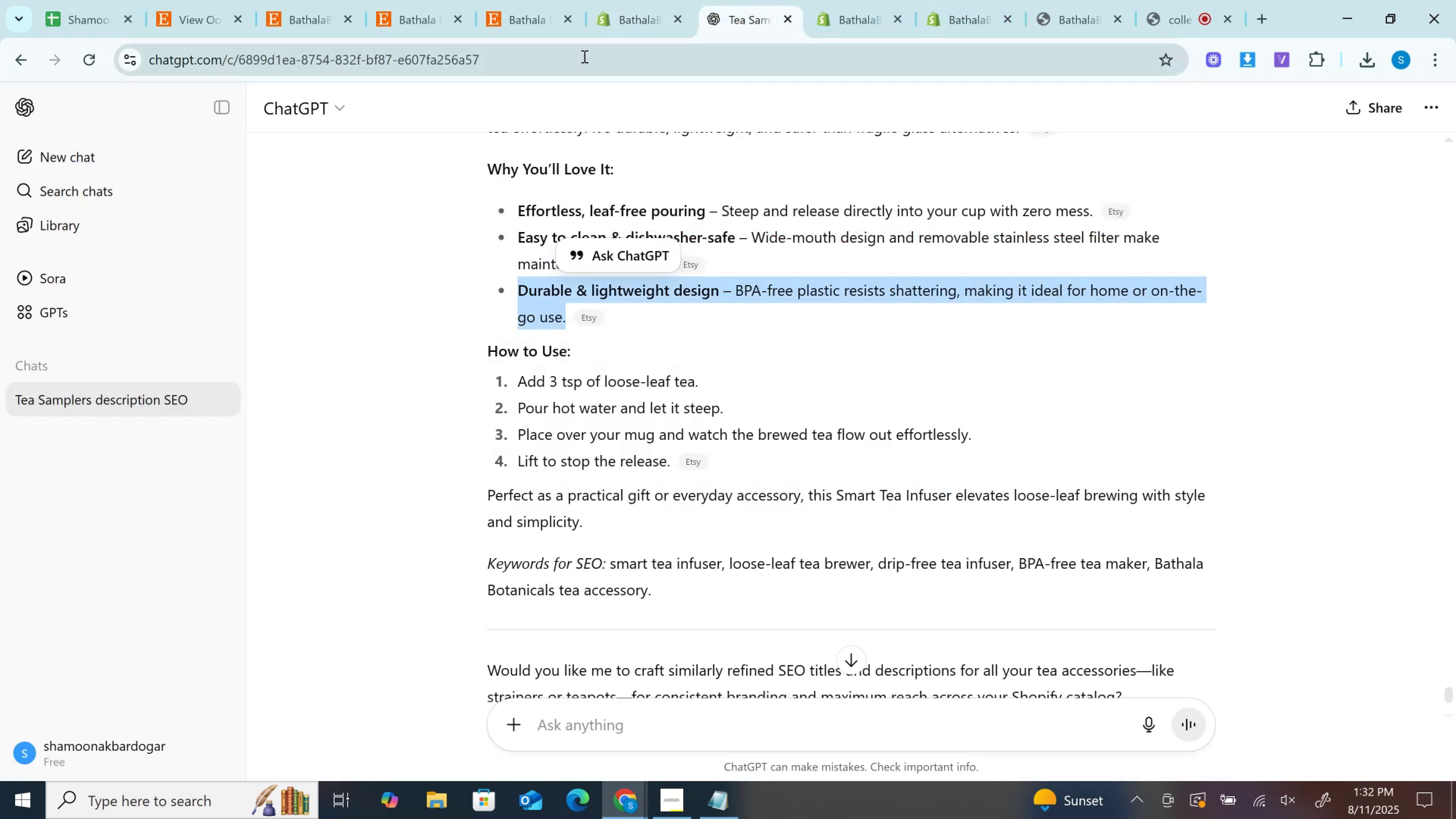 
left_click([584, 56])
 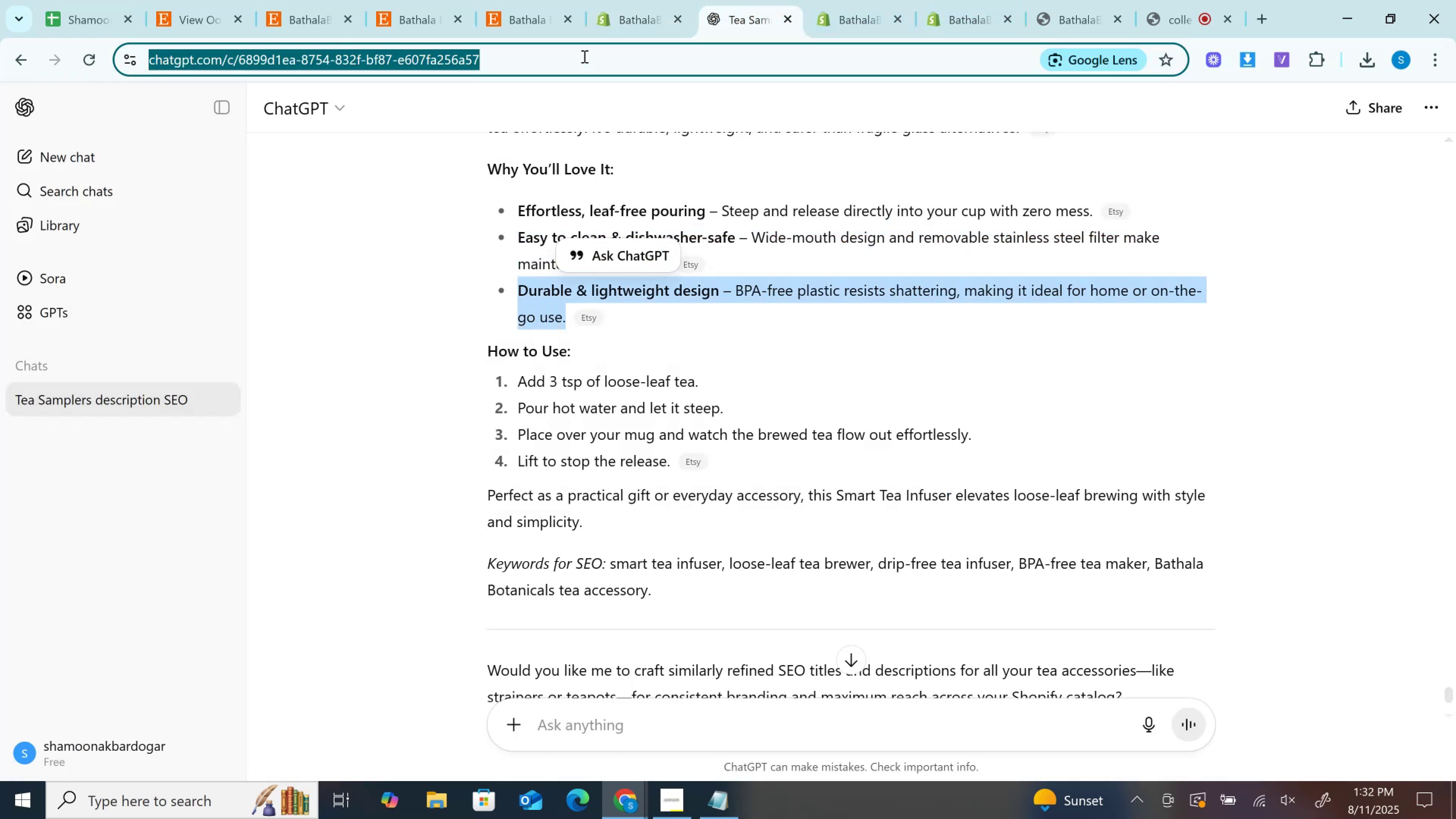 
key(Control+A)
 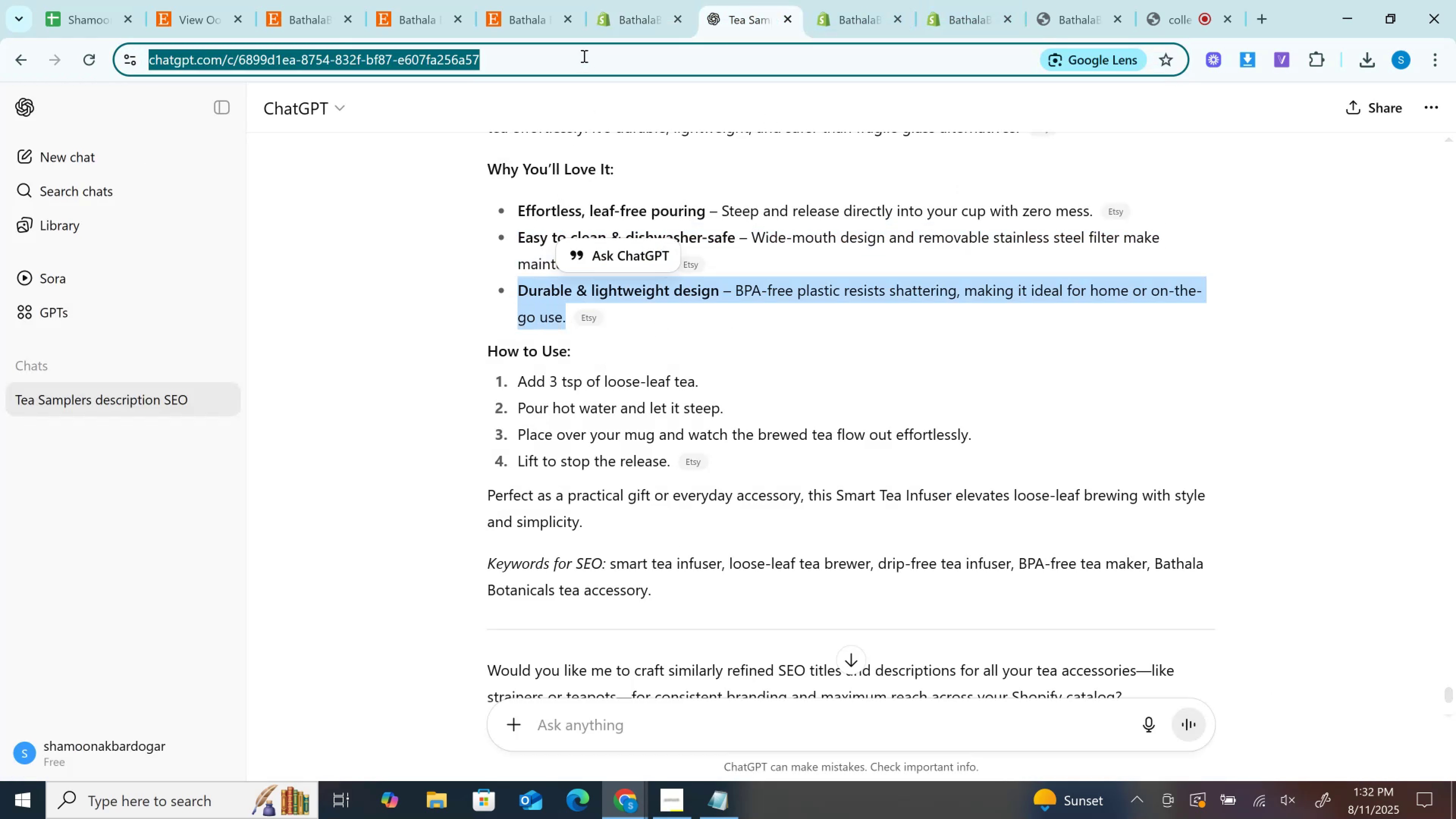 
key(Control+V)
 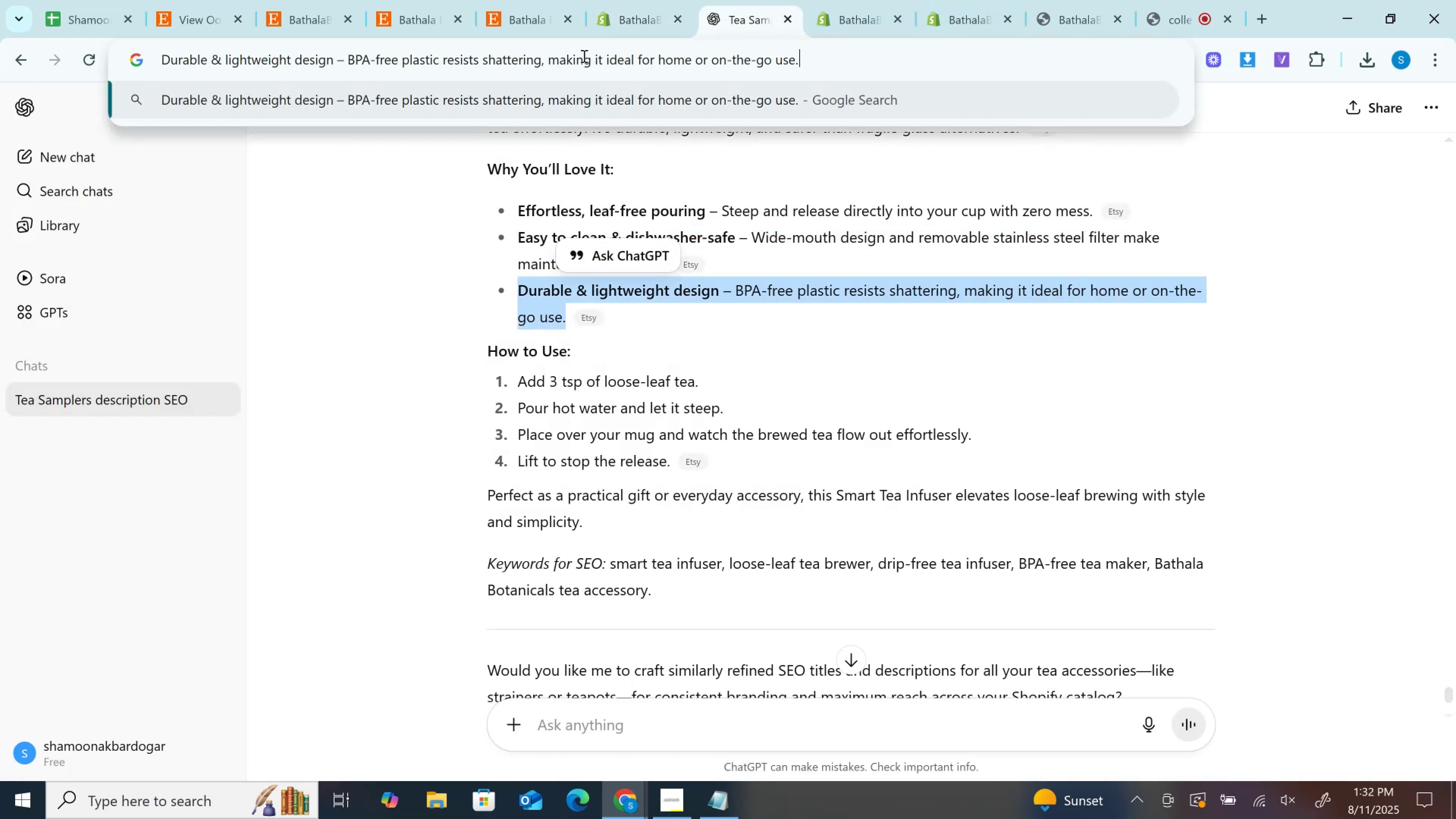 
key(Control+A)
 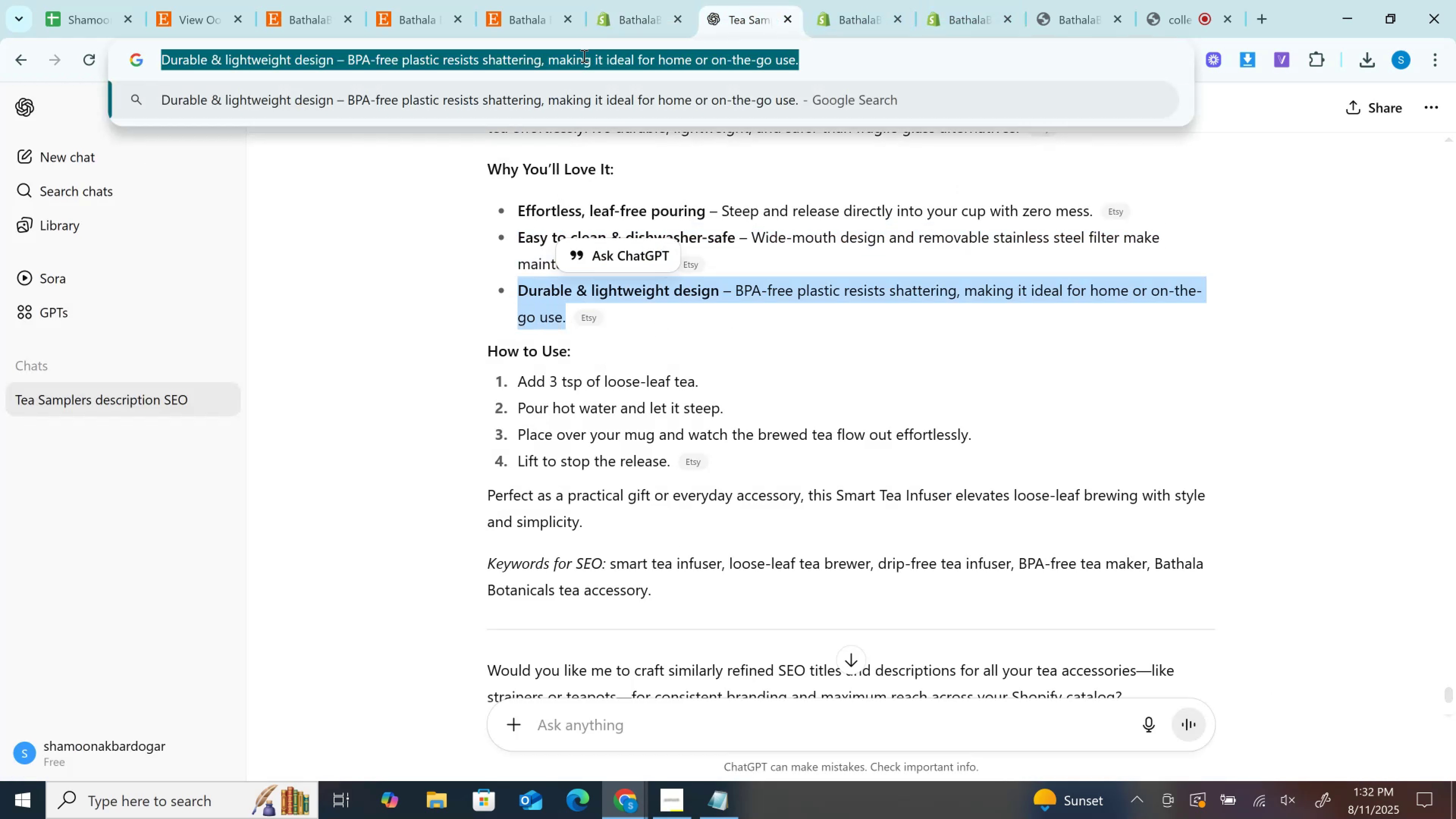 
key(Control+X)
 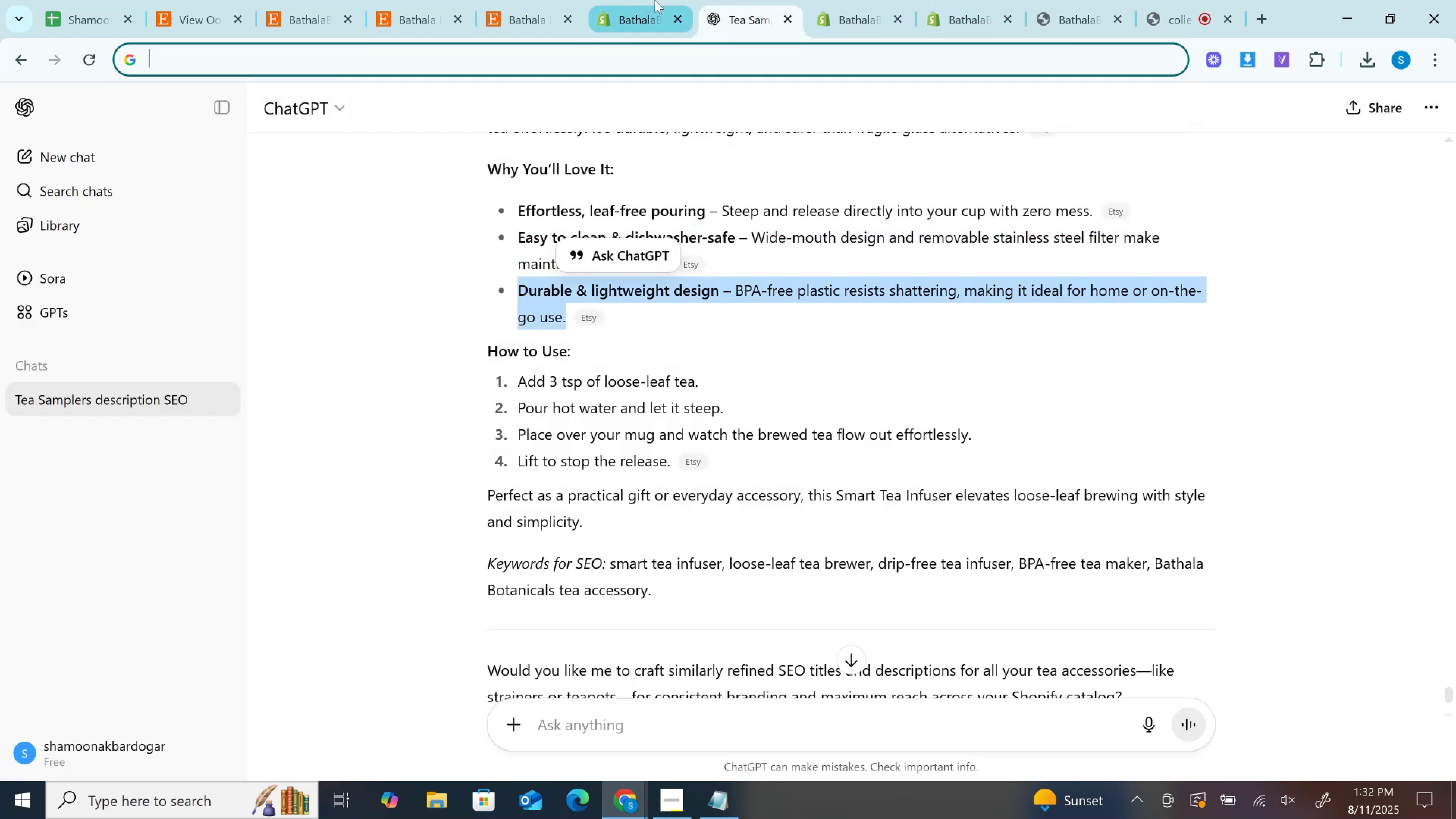 
left_click([655, 0])
 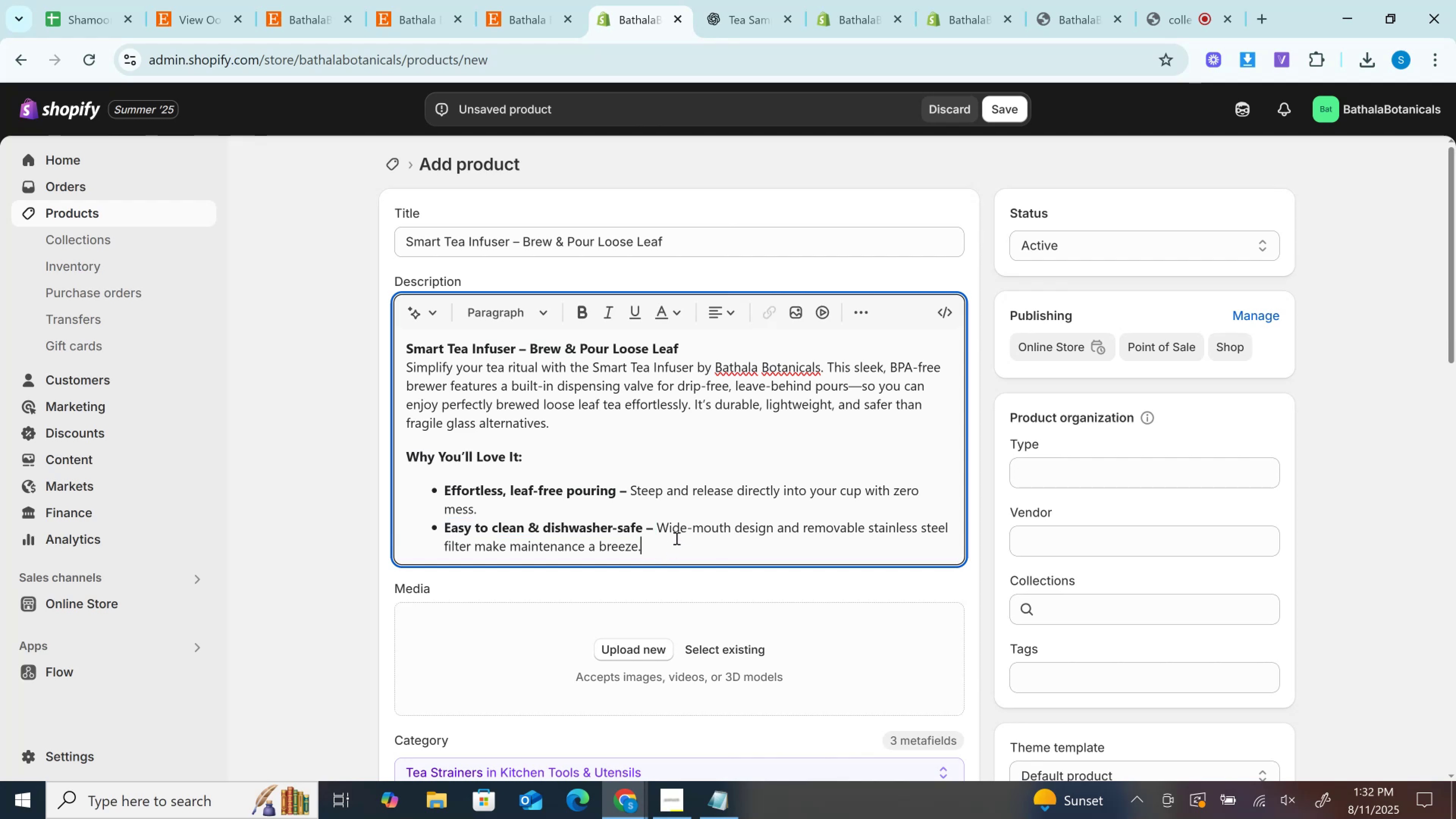 
key(Enter)
 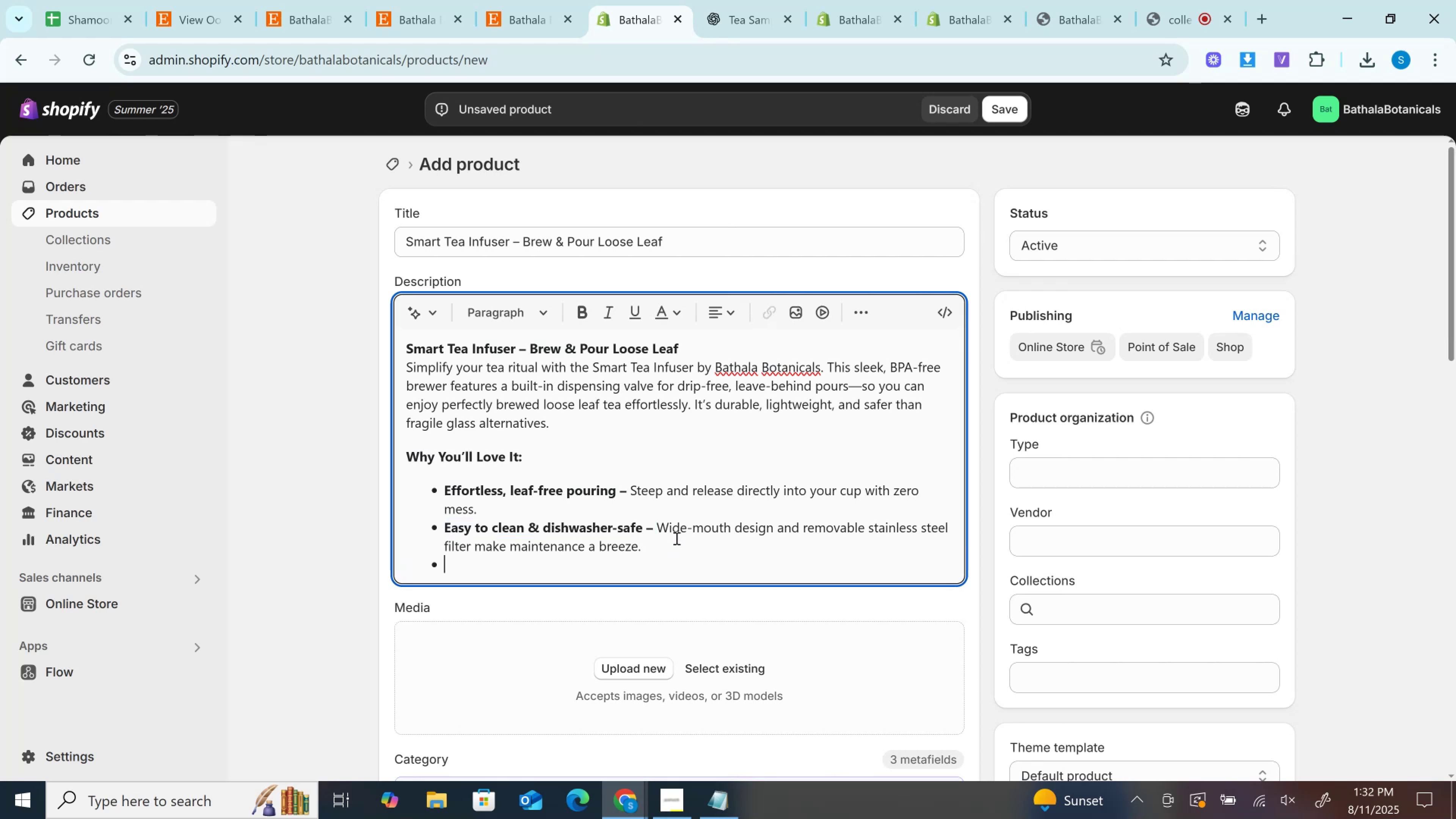 
key(Control+V)
 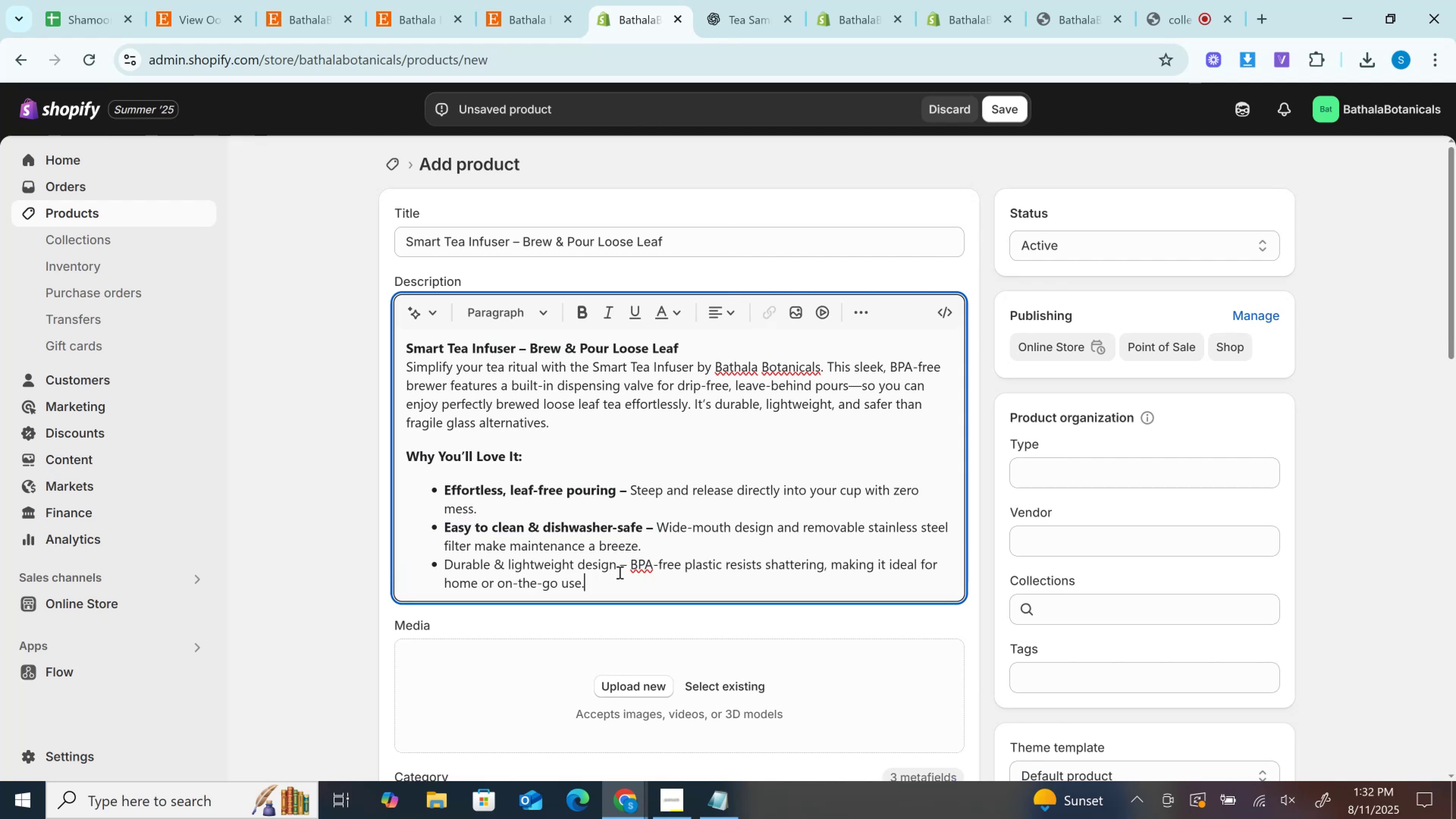 
left_click_drag(start_coordinate=[634, 563], to_coordinate=[431, 568])
 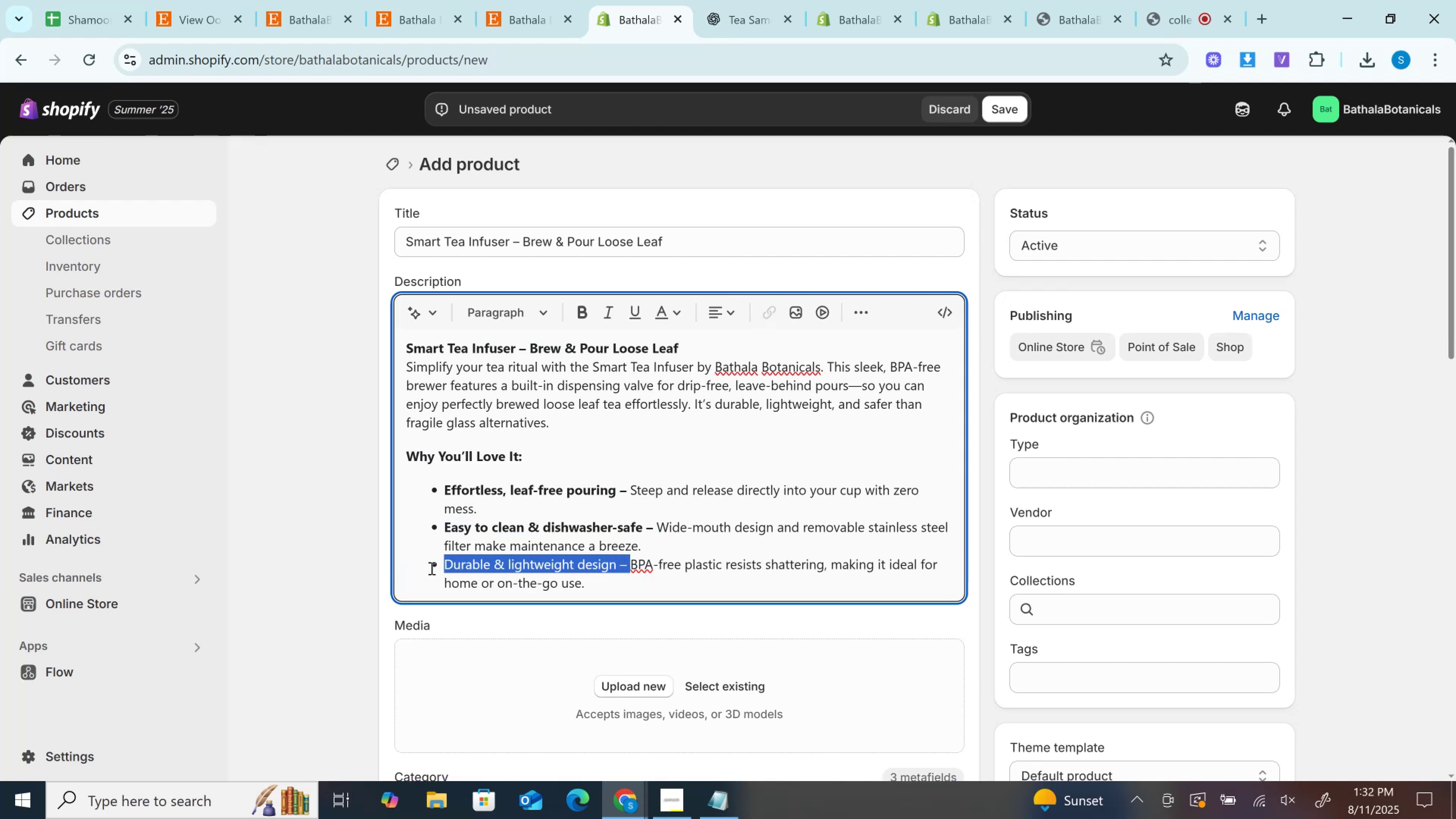 
key(Control+B)
 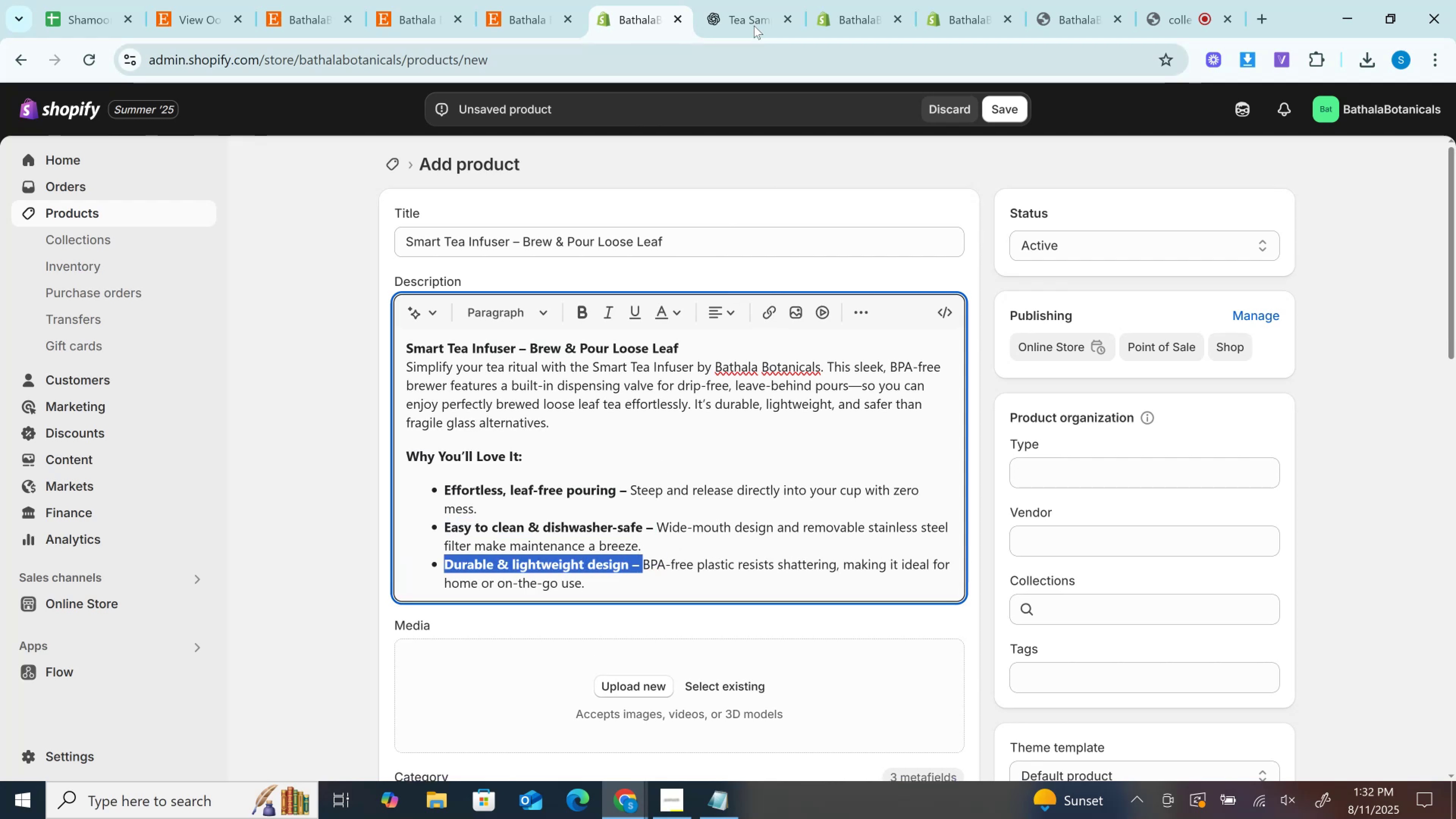 
left_click([751, 0])
 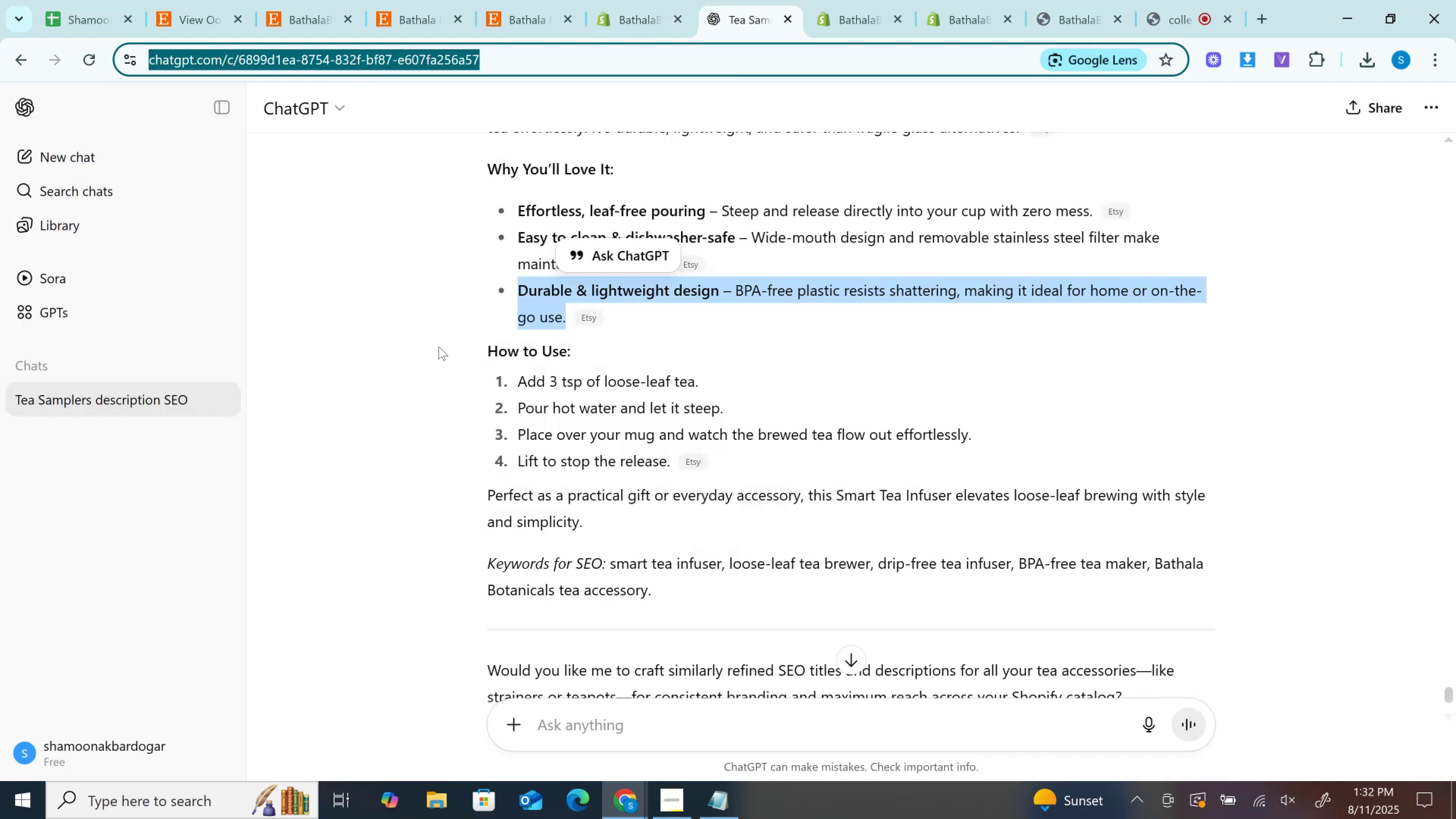 
left_click_drag(start_coordinate=[484, 345], to_coordinate=[601, 345])
 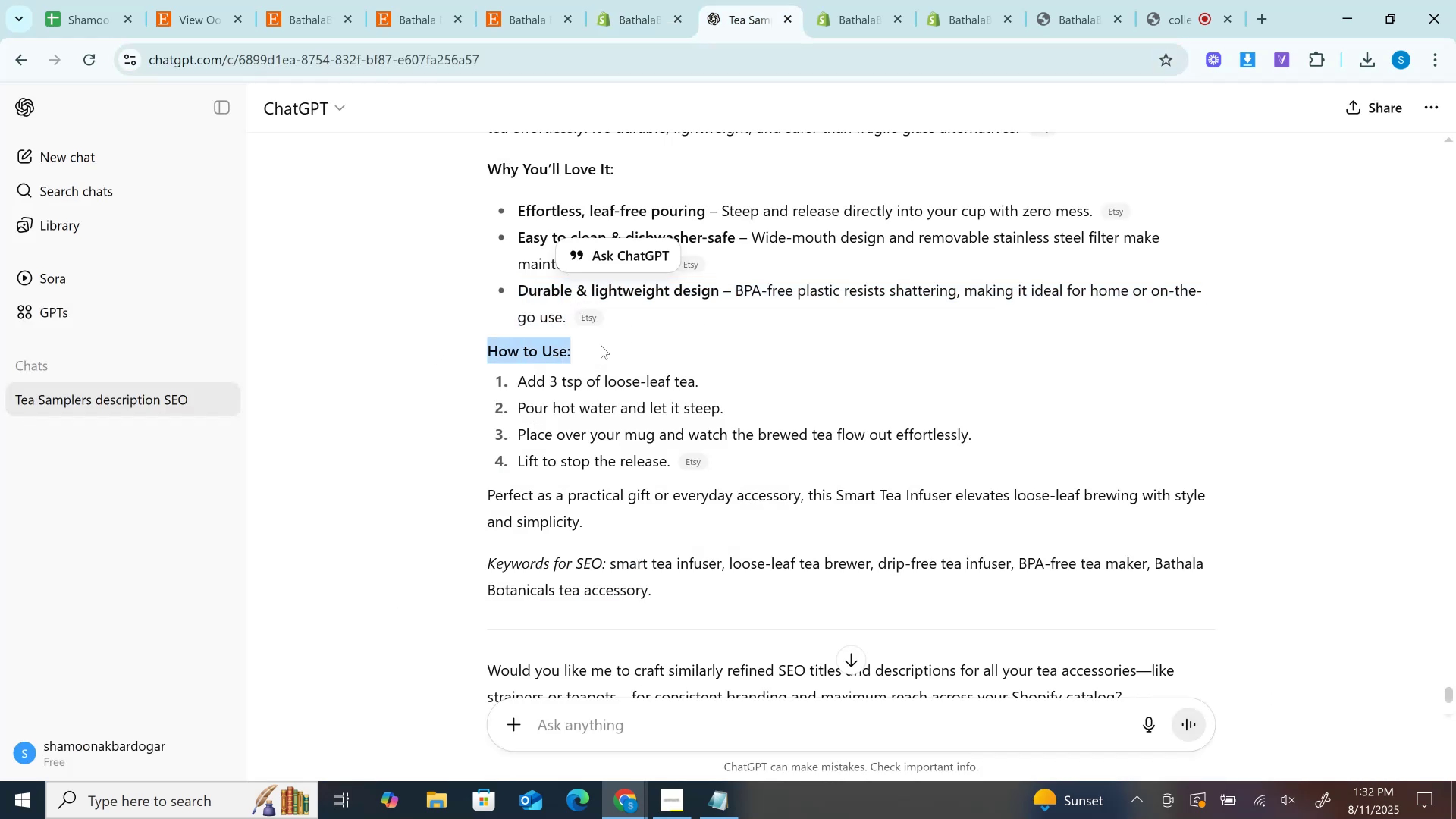 
key(Control+C)
 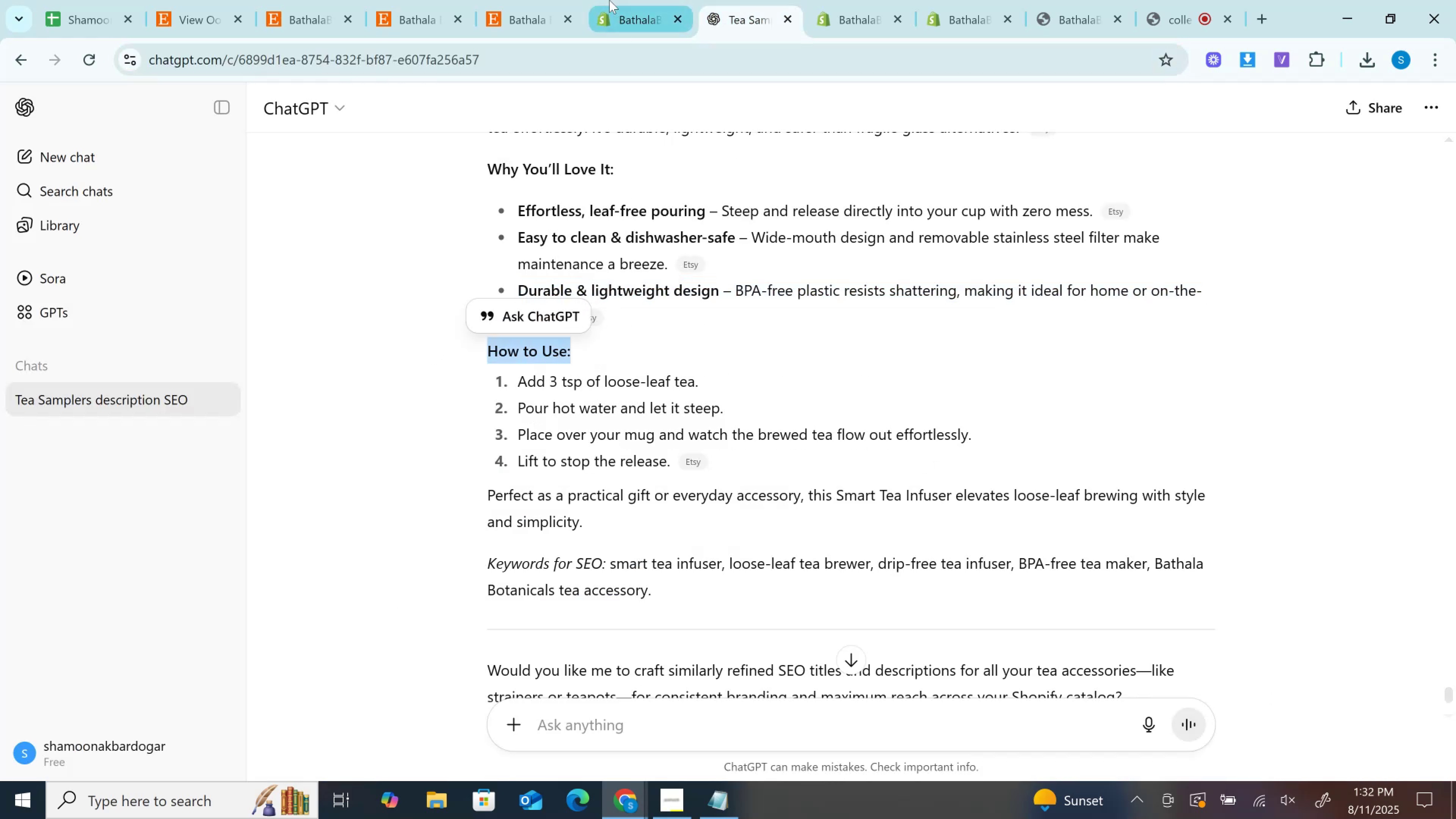 
left_click([609, 0])
 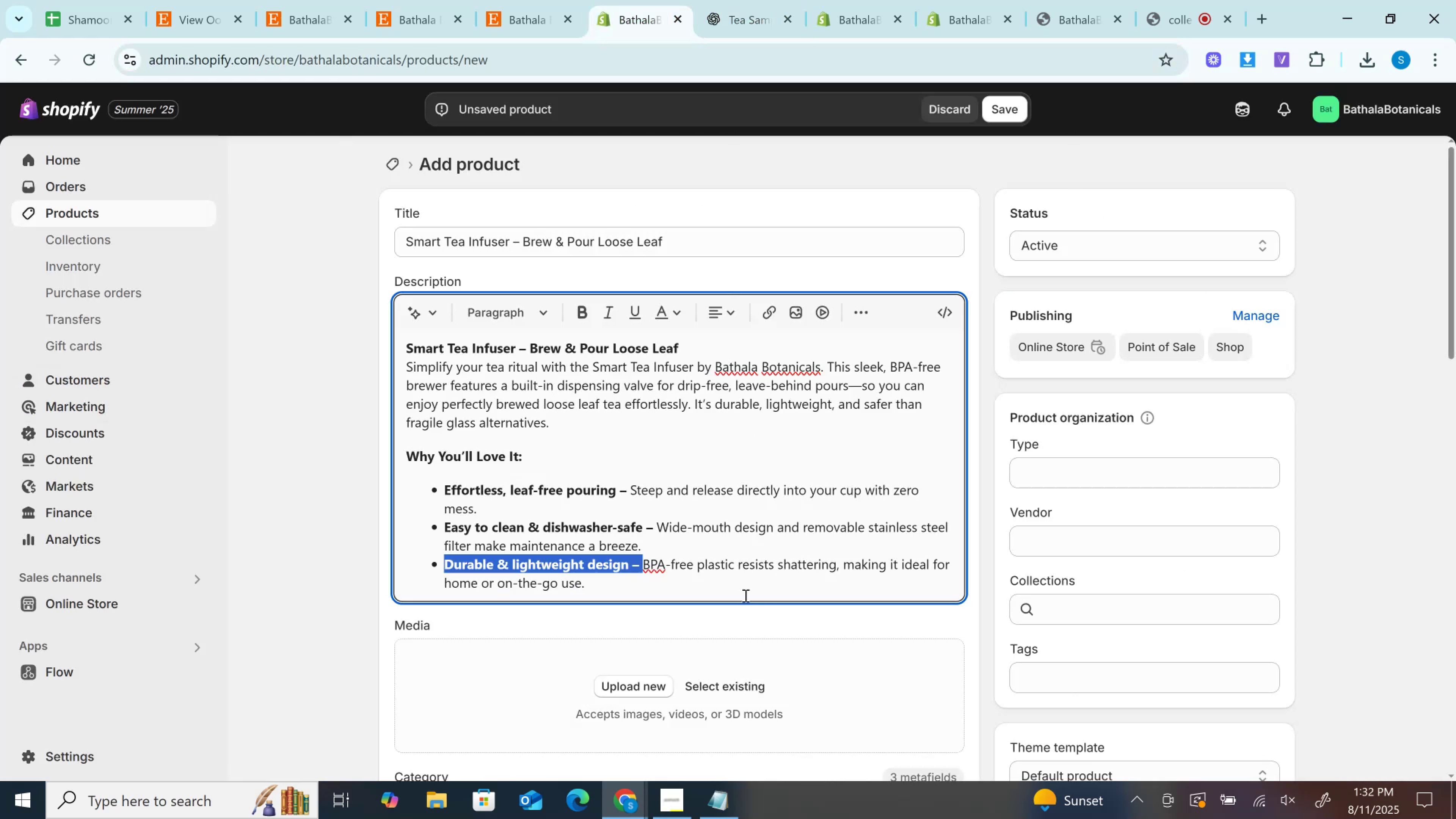 
left_click([732, 573])
 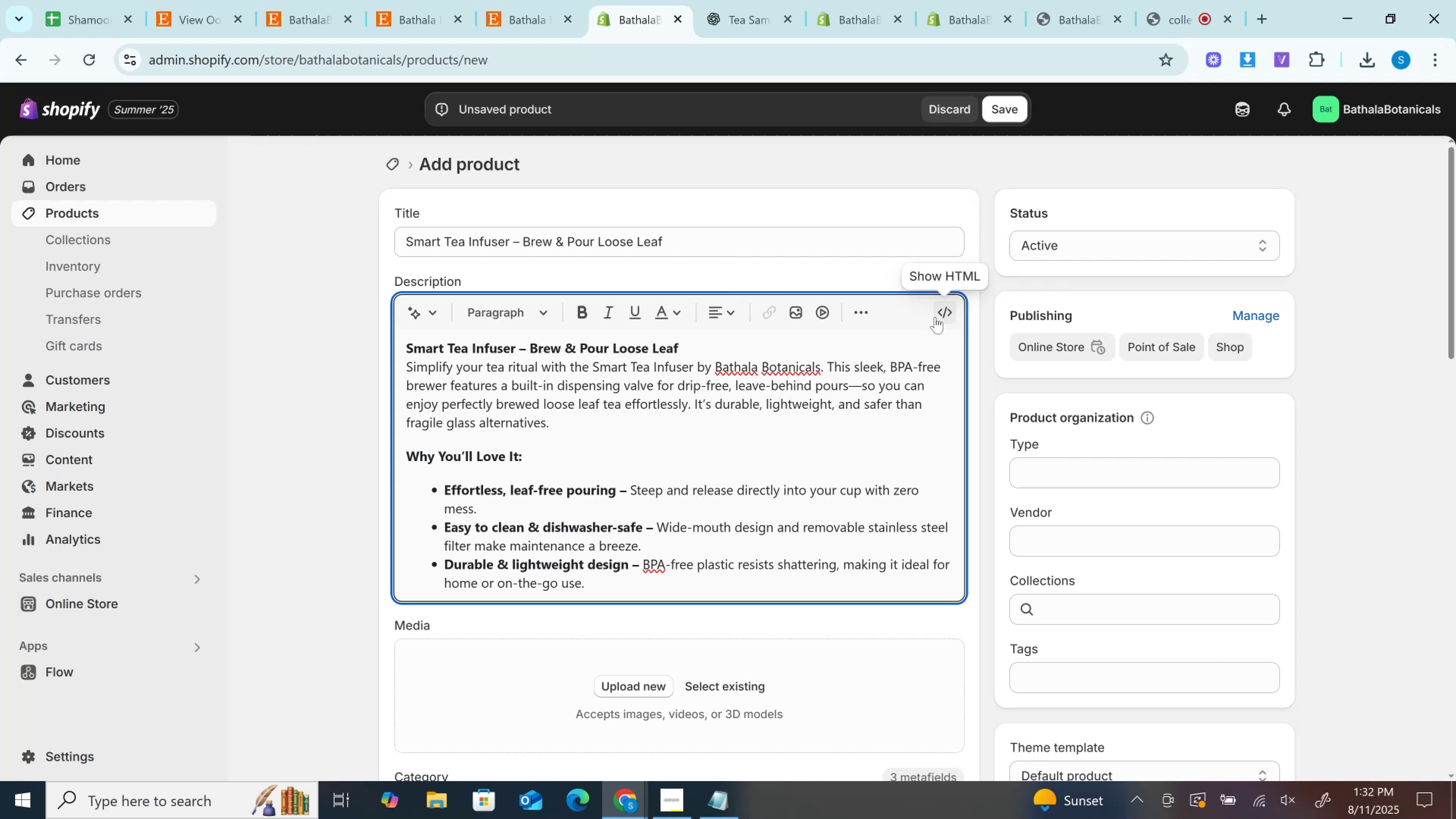 
left_click([935, 315])
 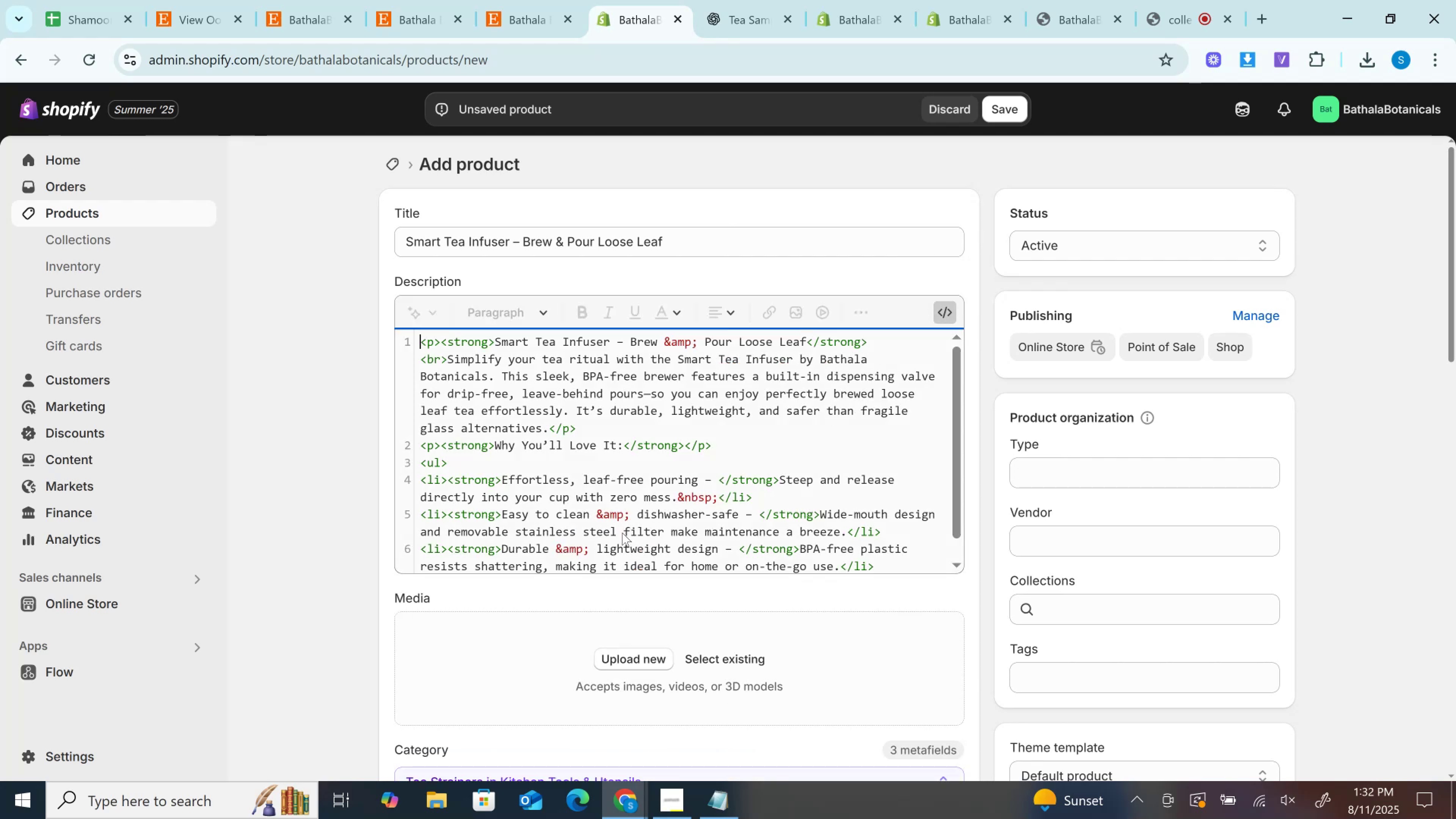 
scroll: coordinate [624, 533], scroll_direction: down, amount: 5.0
 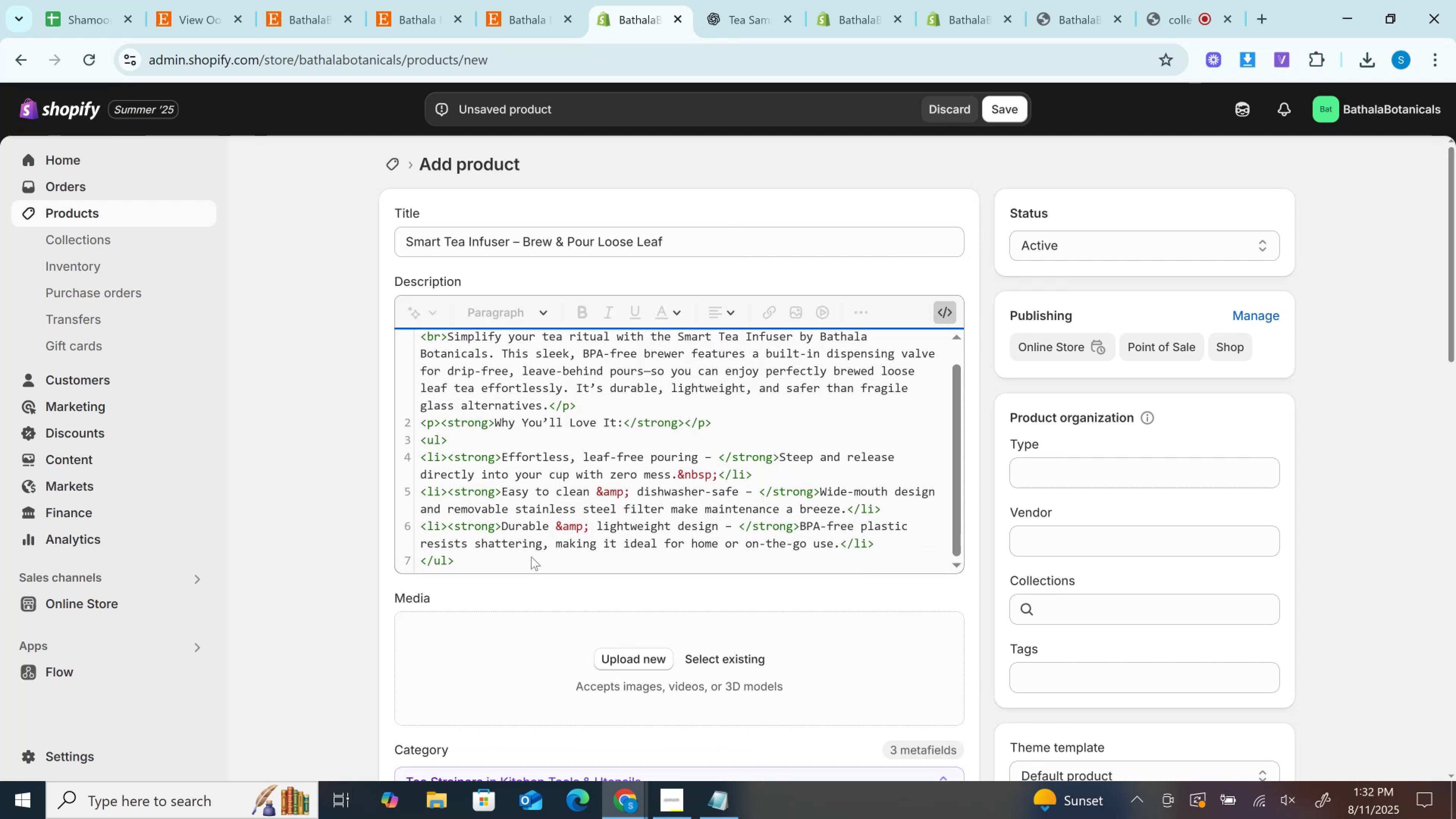 
left_click([531, 557])
 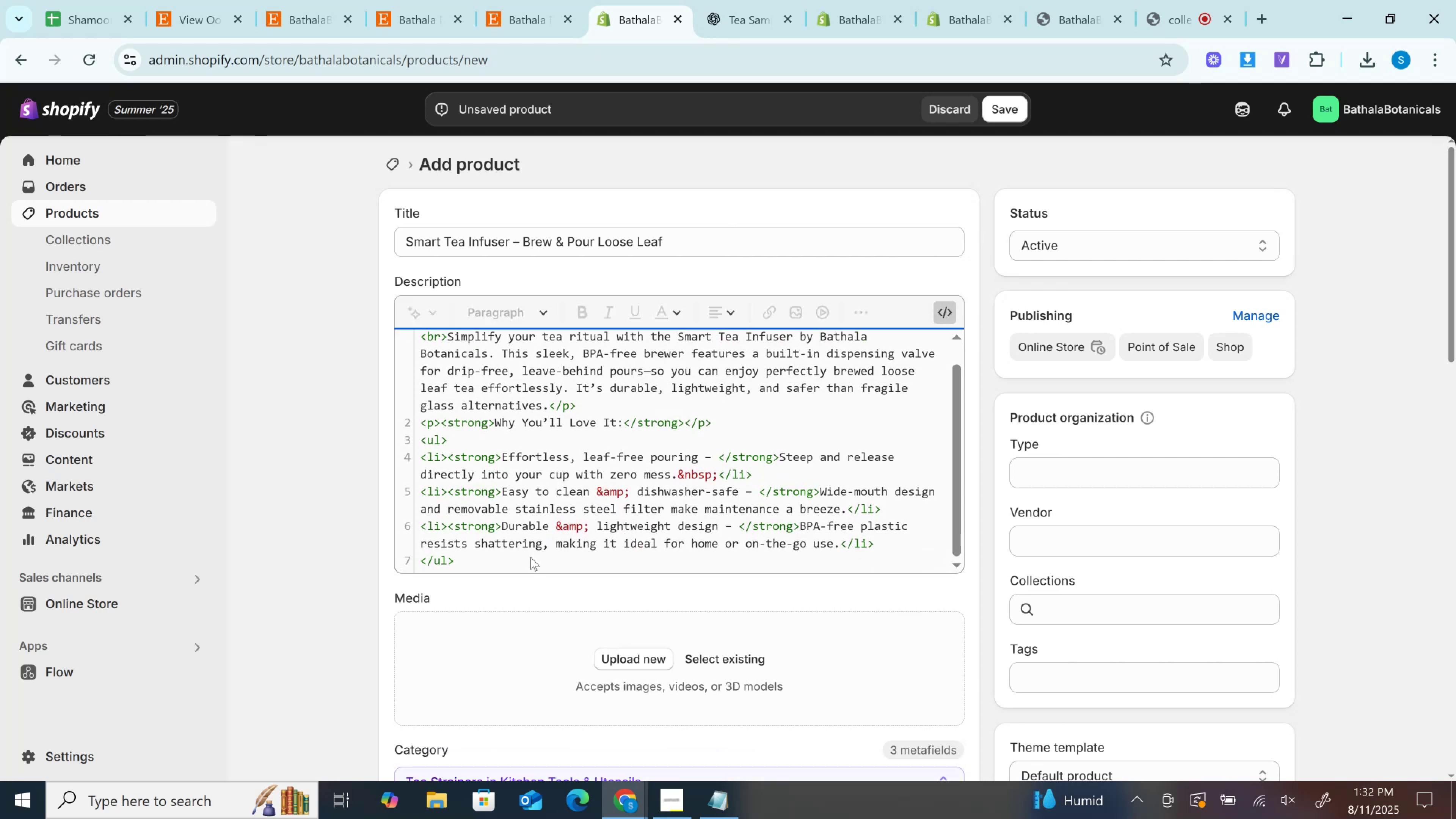 
key(Enter)
 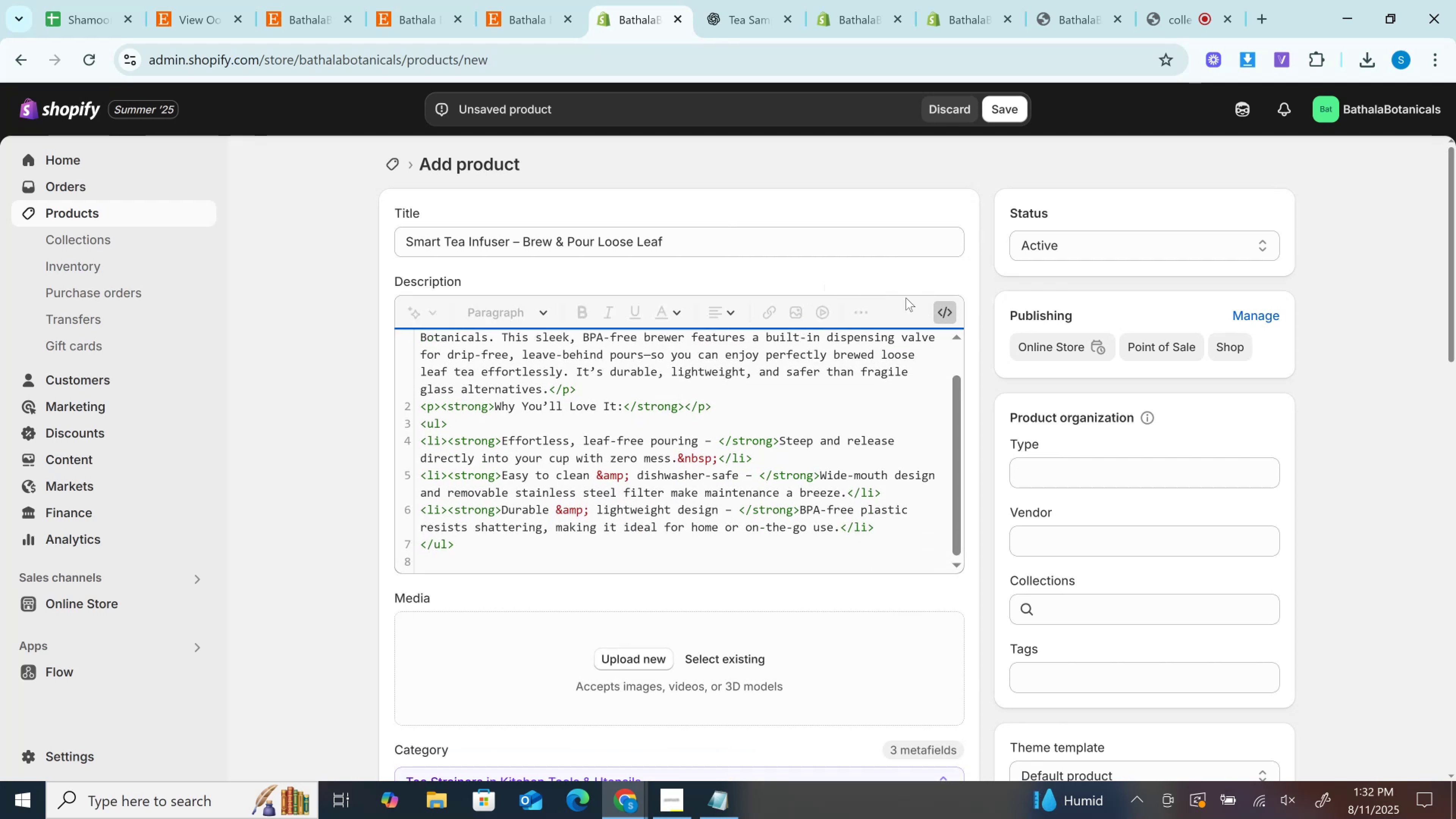 
left_click([948, 311])
 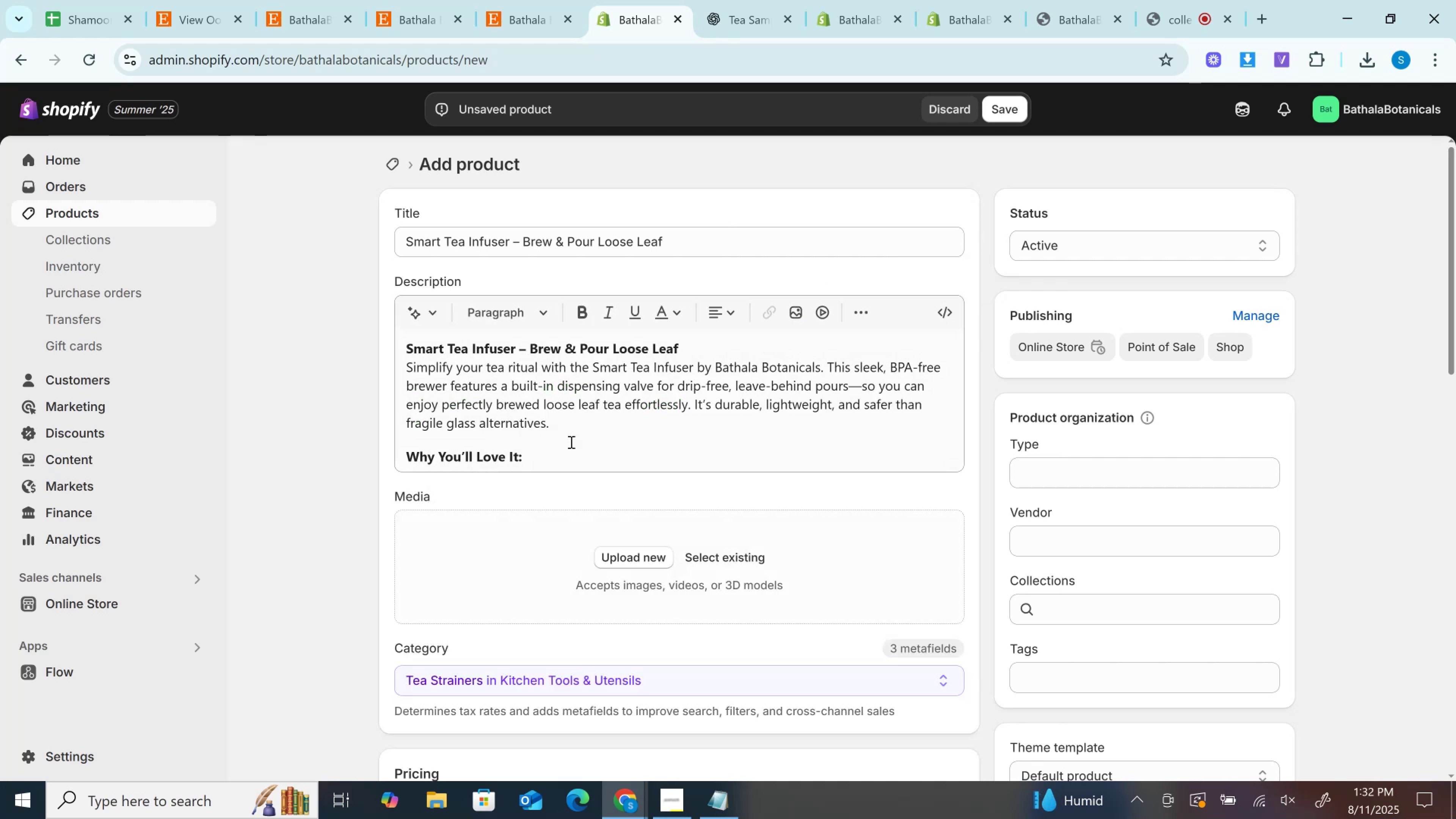 
left_click([577, 442])
 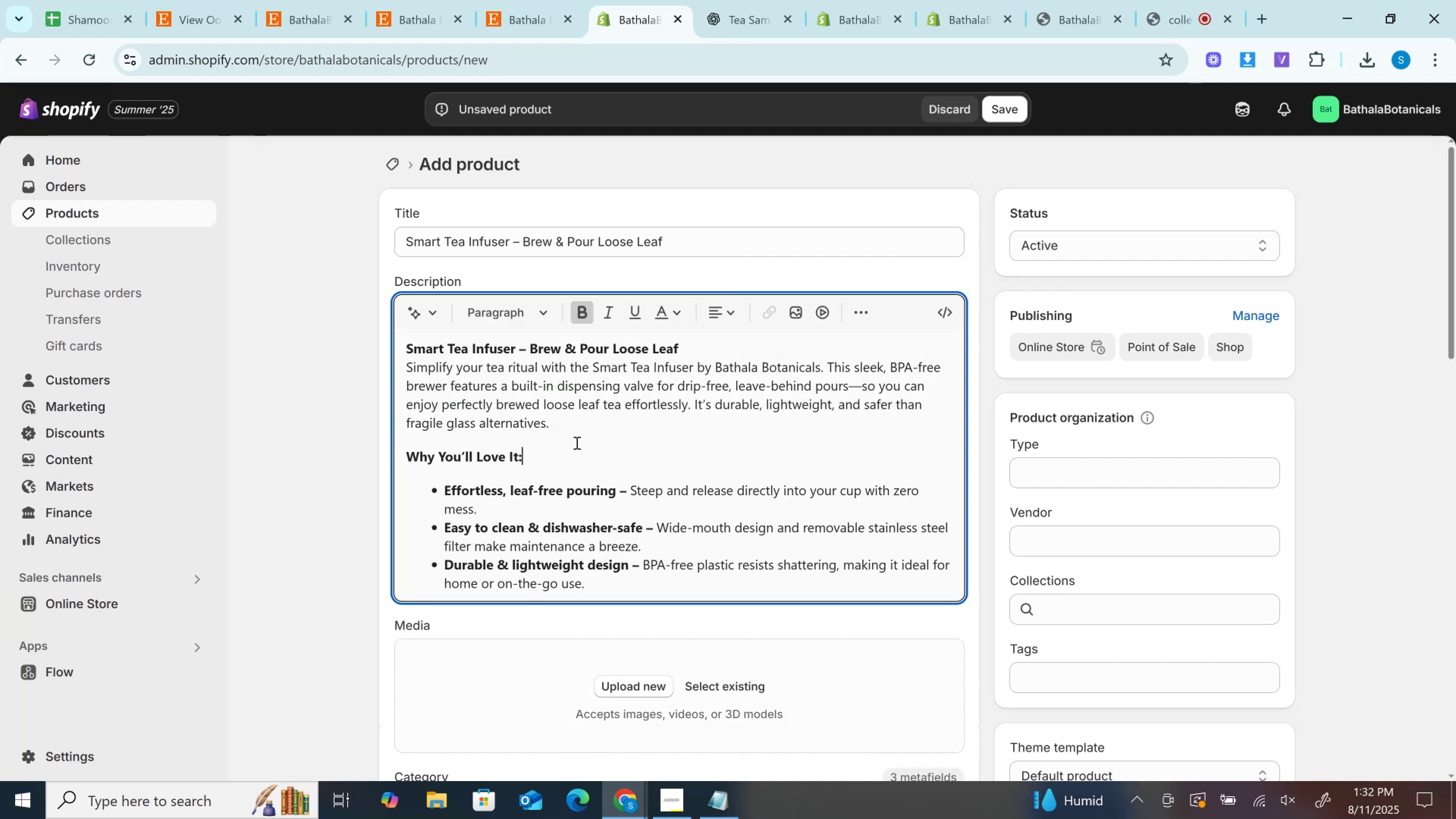 
scroll: coordinate [576, 442], scroll_direction: down, amount: 4.0
 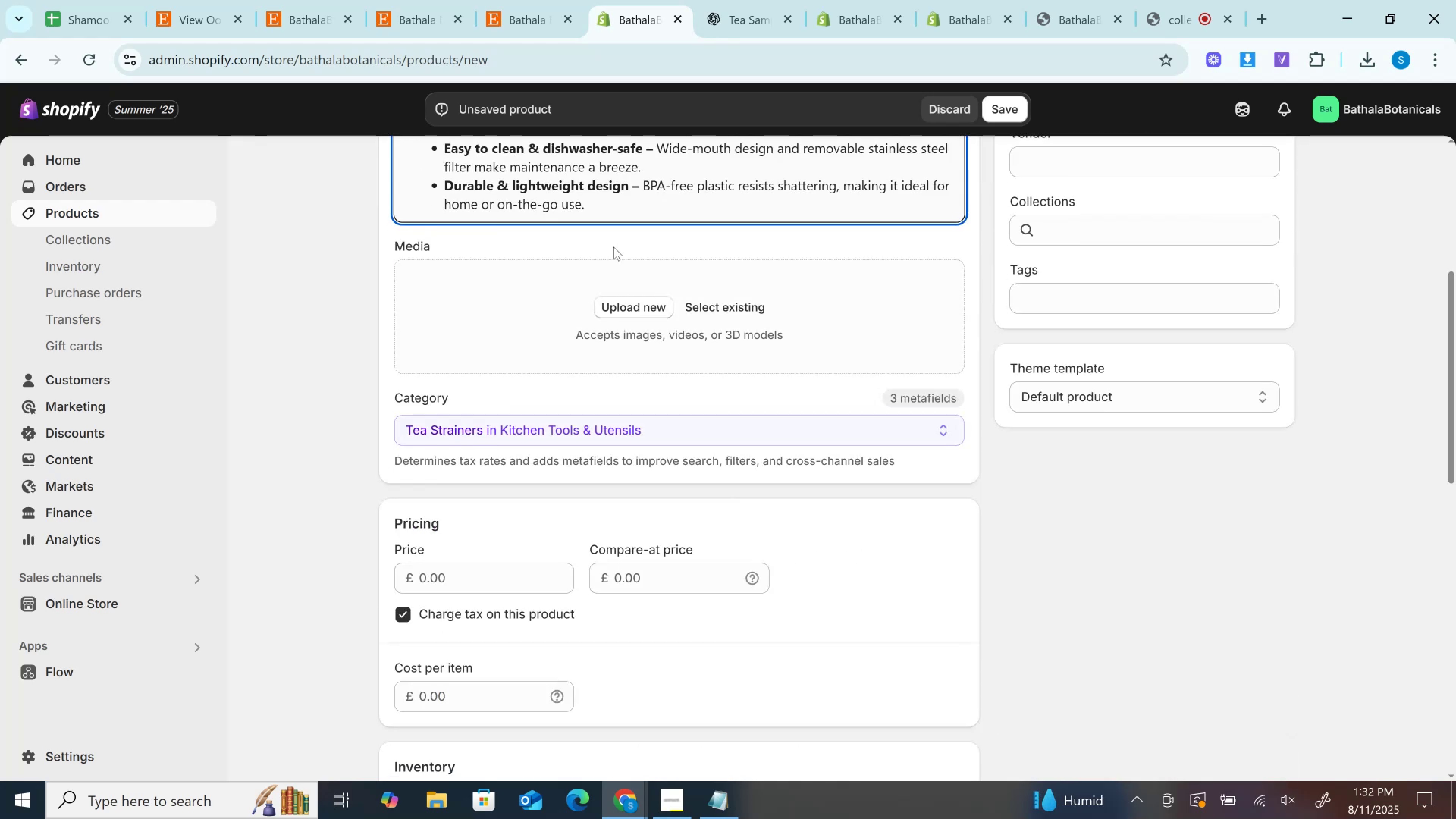 
scroll: coordinate [630, 309], scroll_direction: up, amount: 1.0
 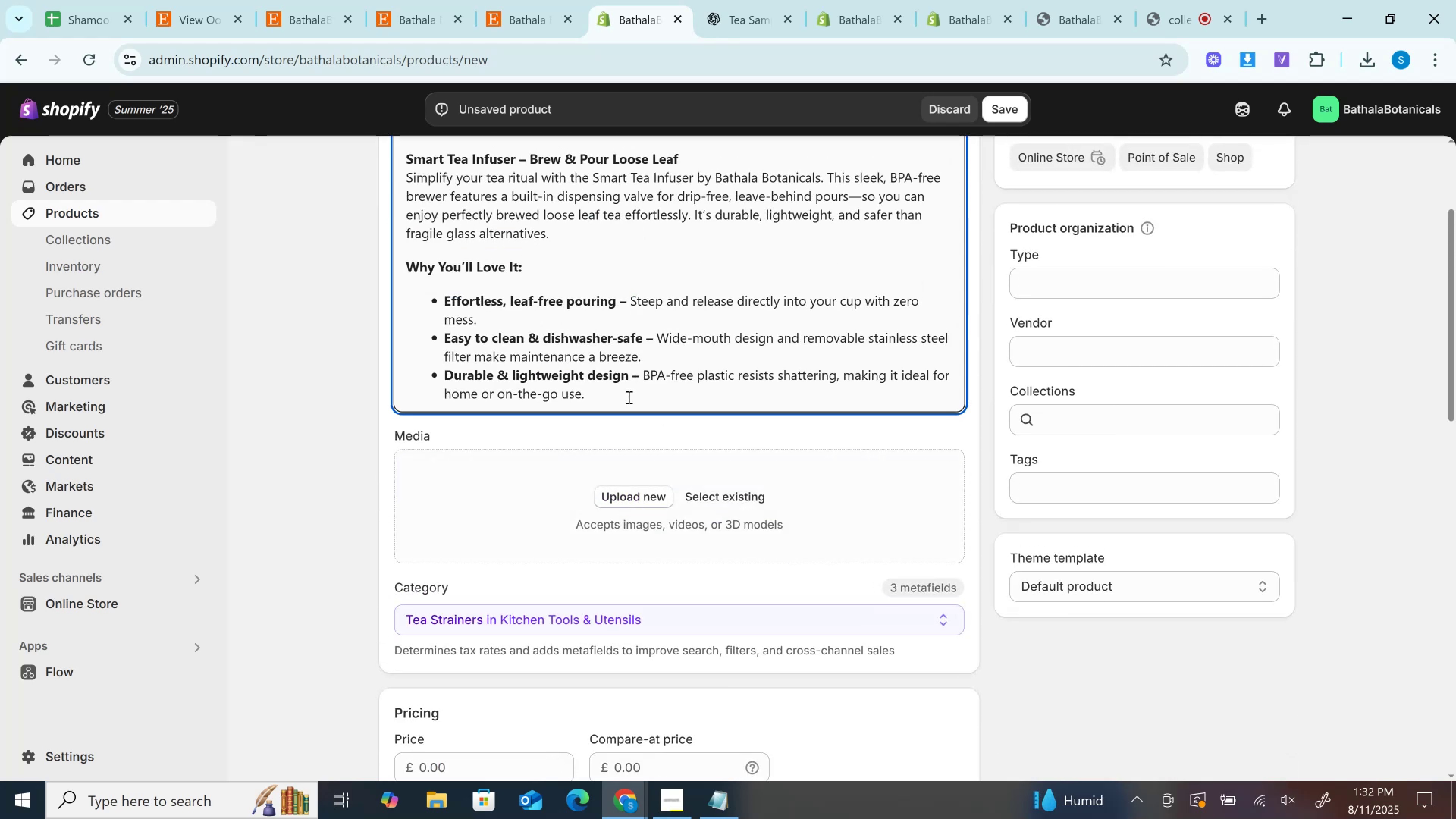 
left_click([627, 402])
 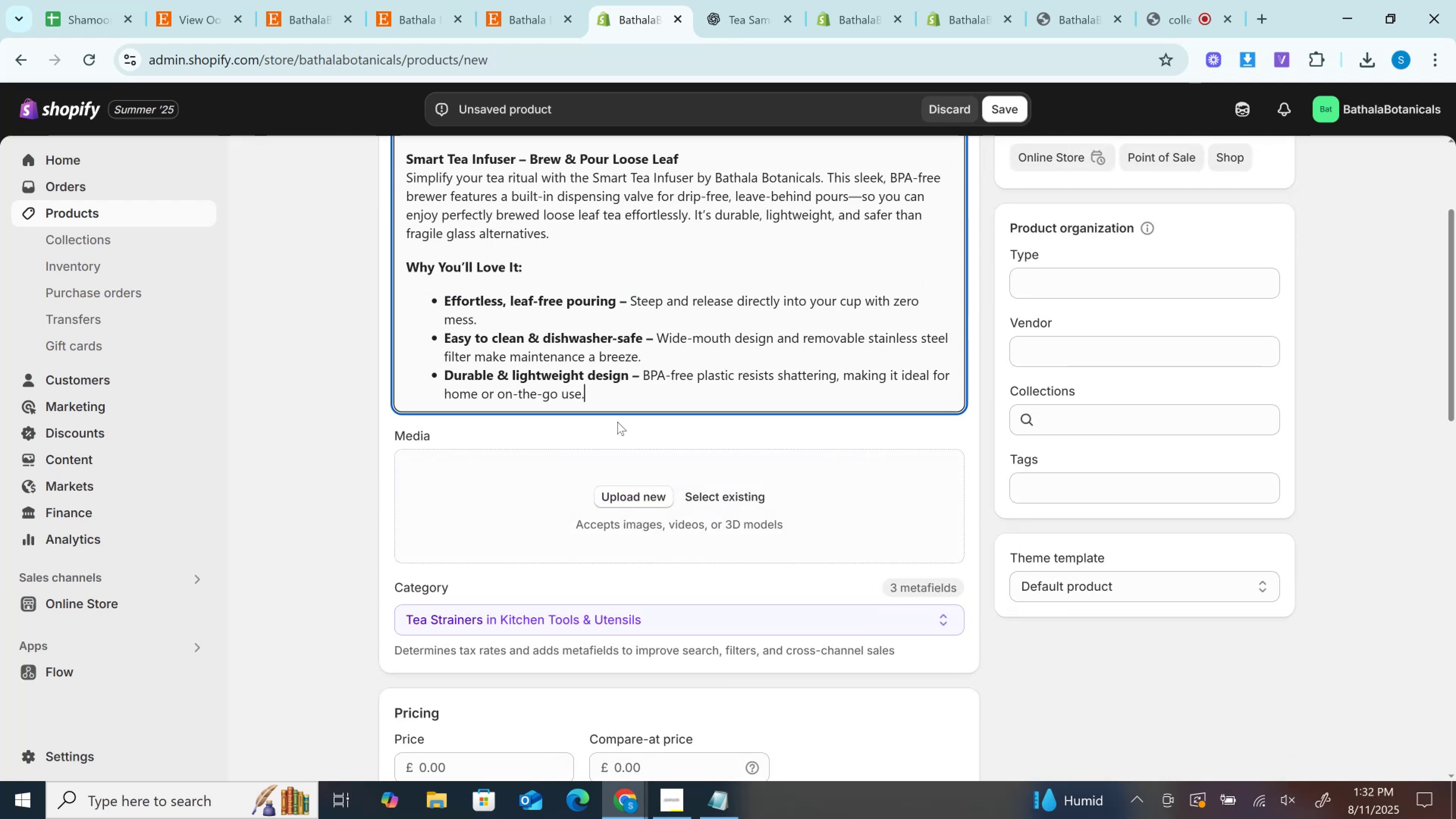 
key(Enter)
 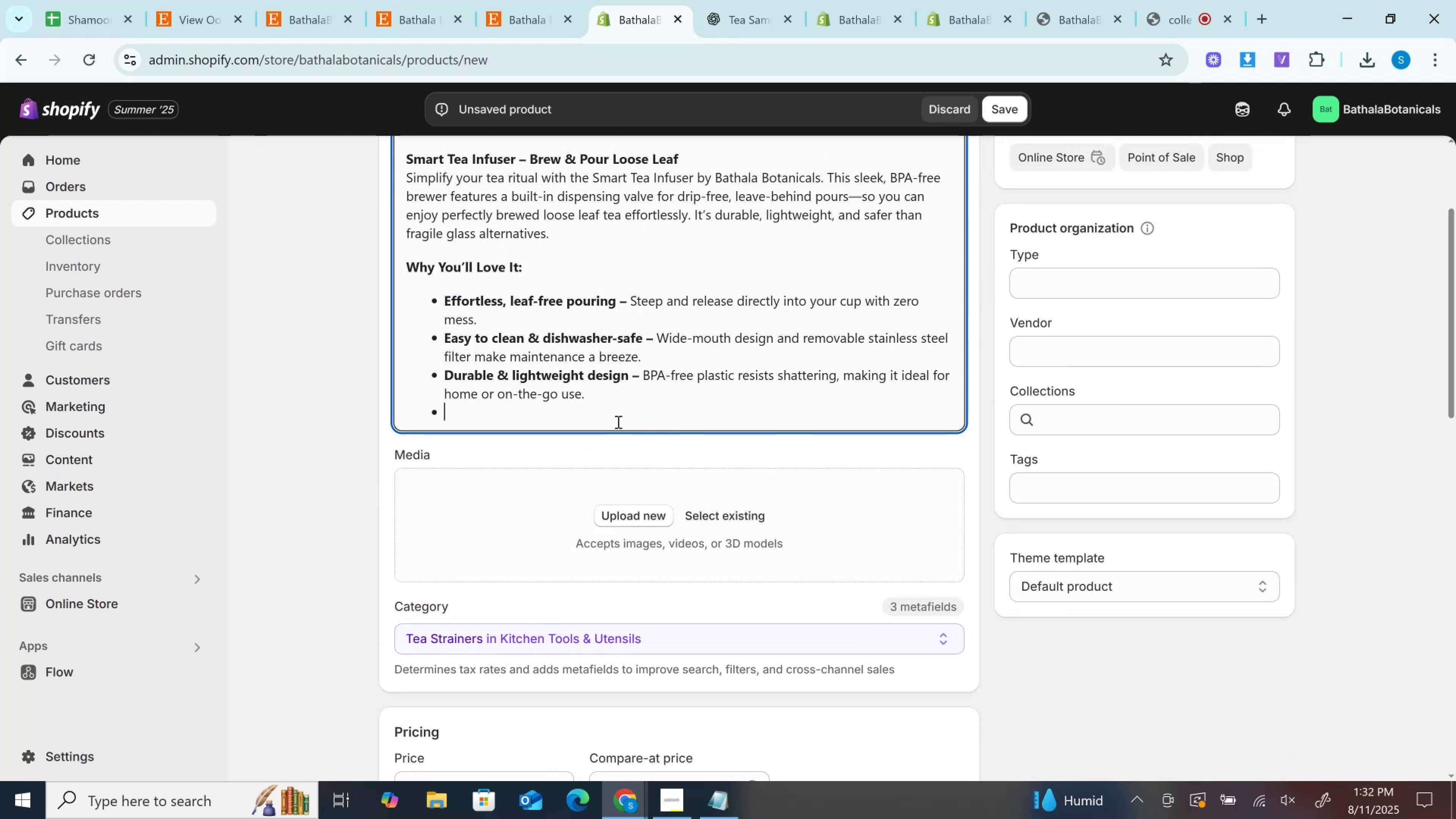 
key(Enter)
 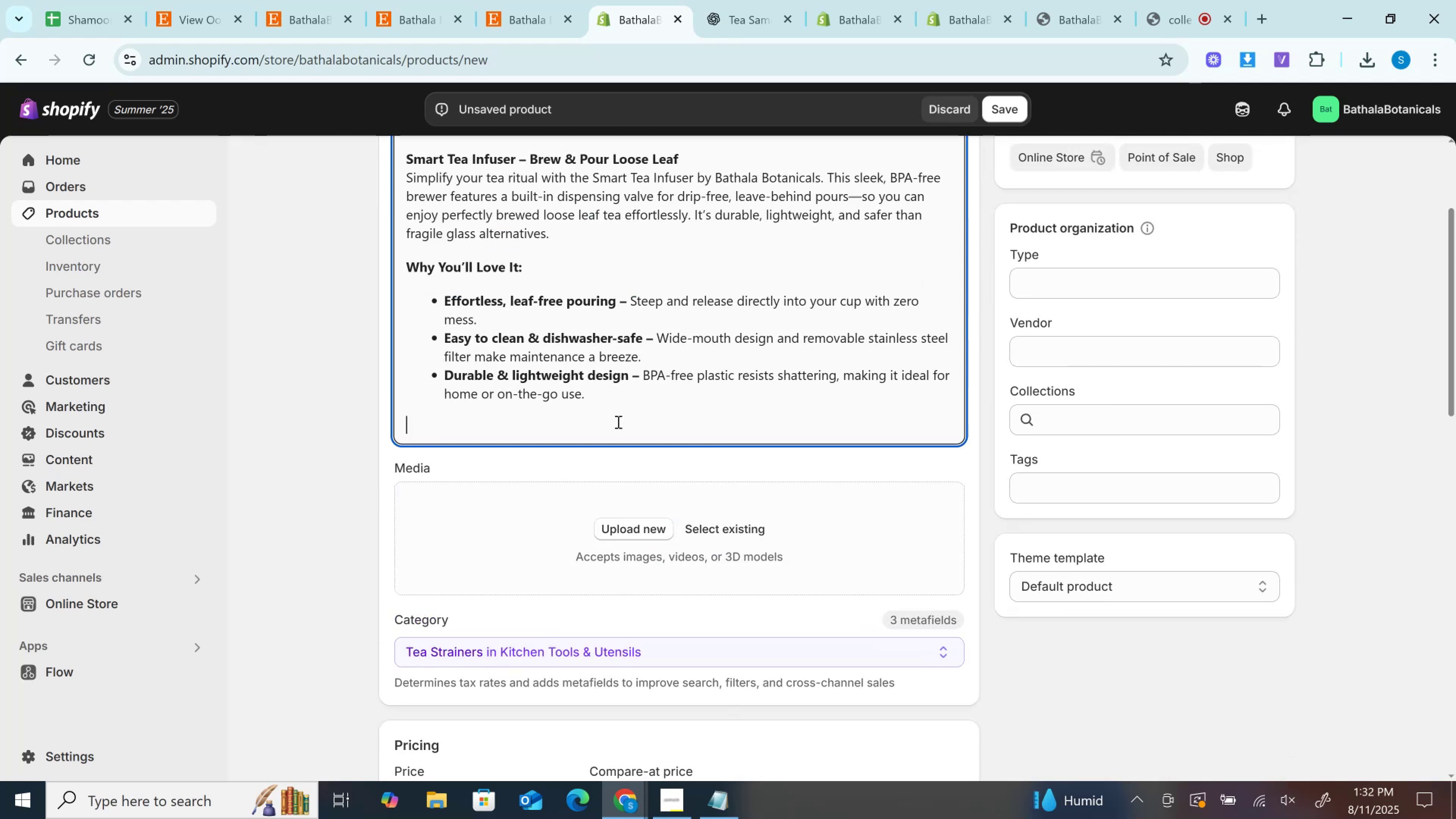 
key(Control+V)
 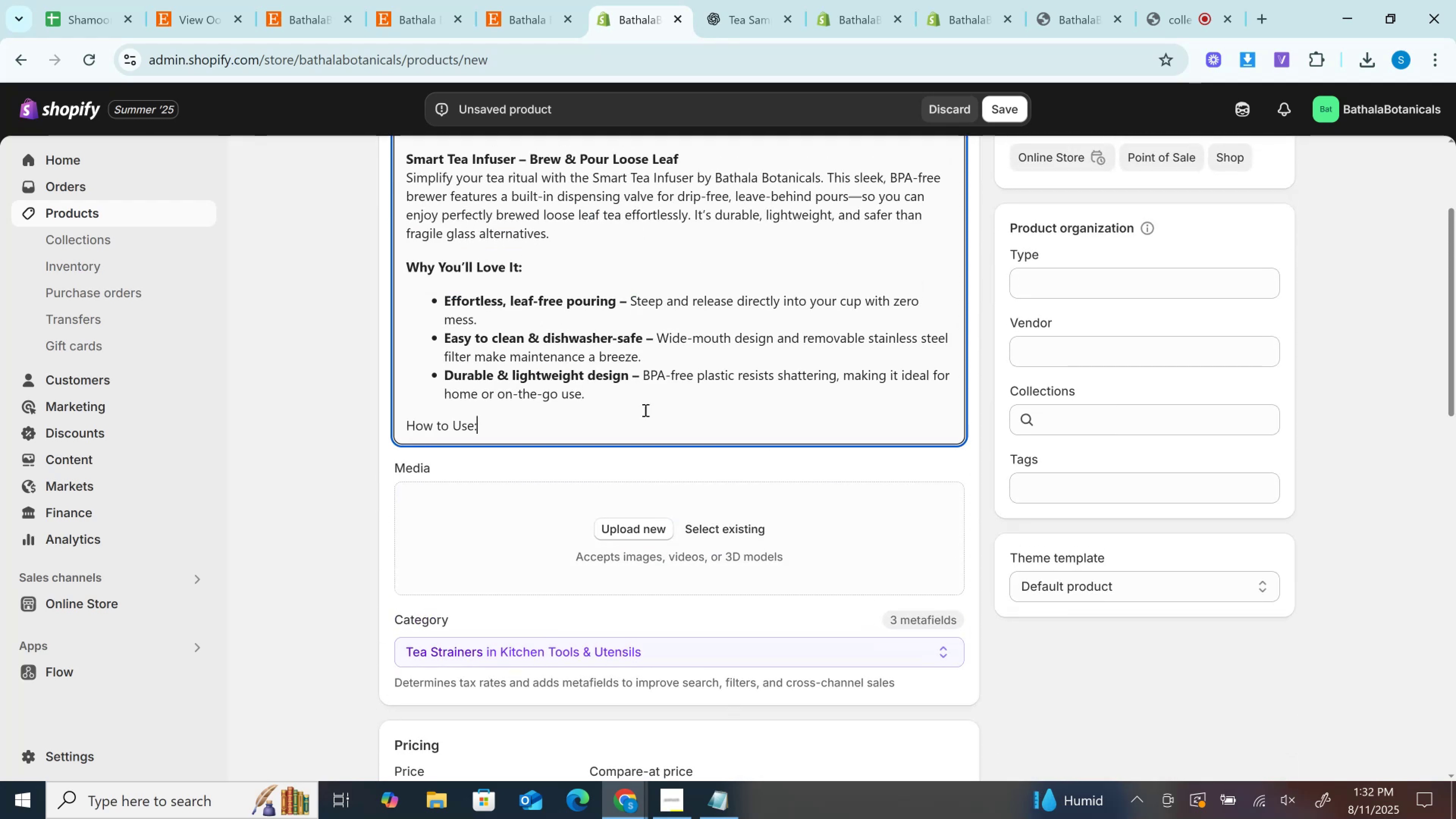 
scroll: coordinate [694, 405], scroll_direction: up, amount: 2.0
 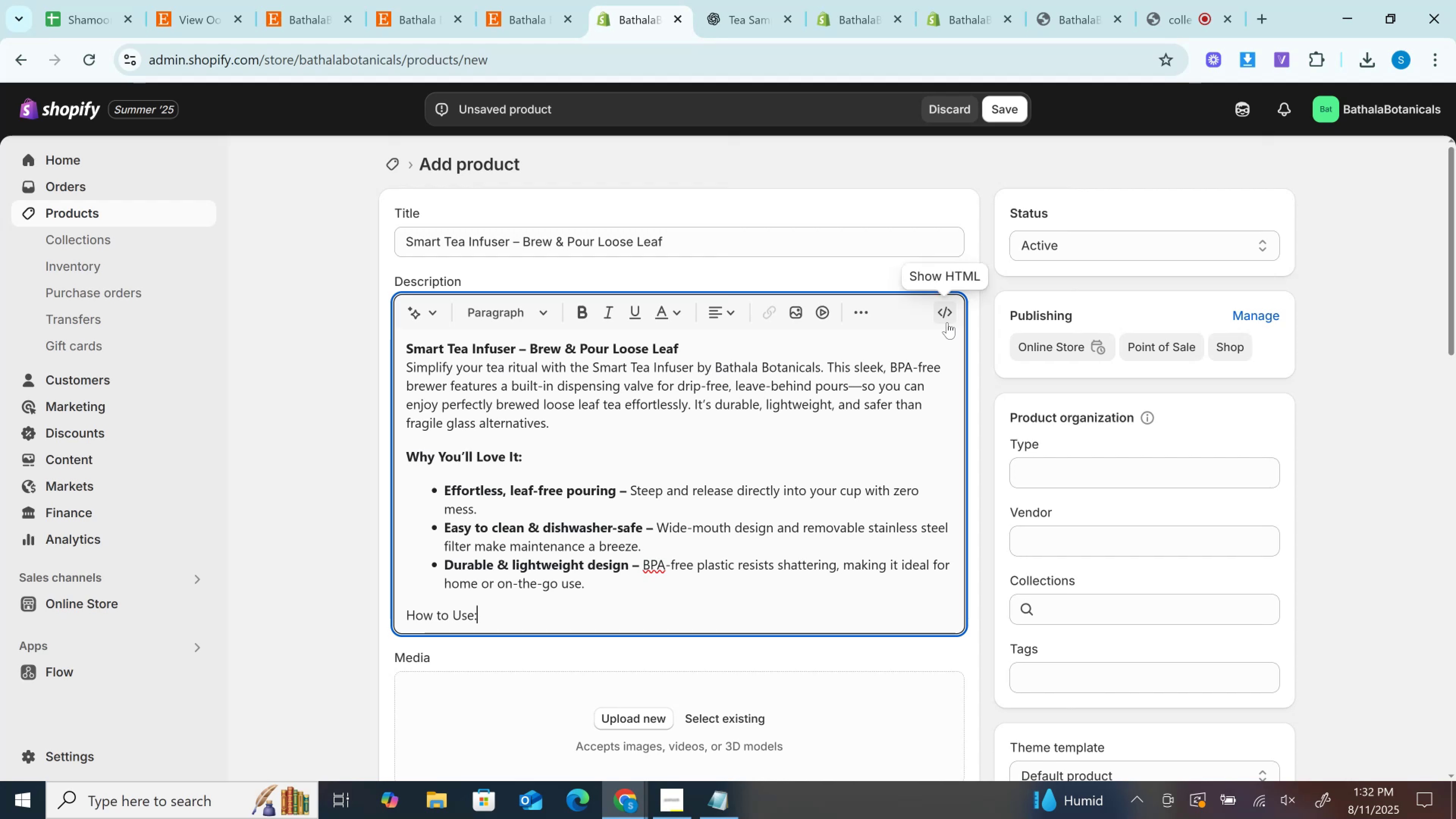 
left_click([947, 320])
 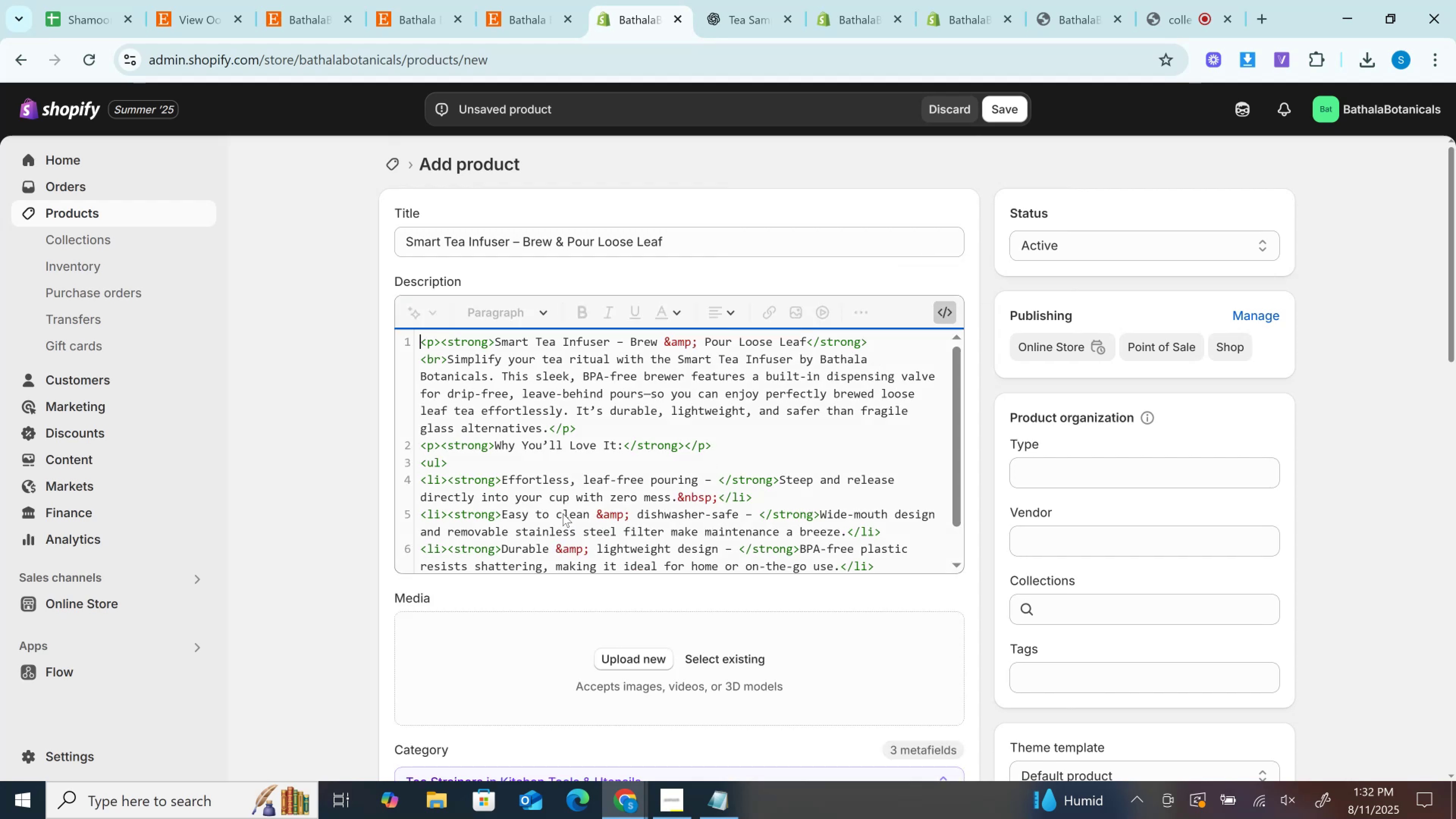 
scroll: coordinate [561, 507], scroll_direction: down, amount: 1.0
 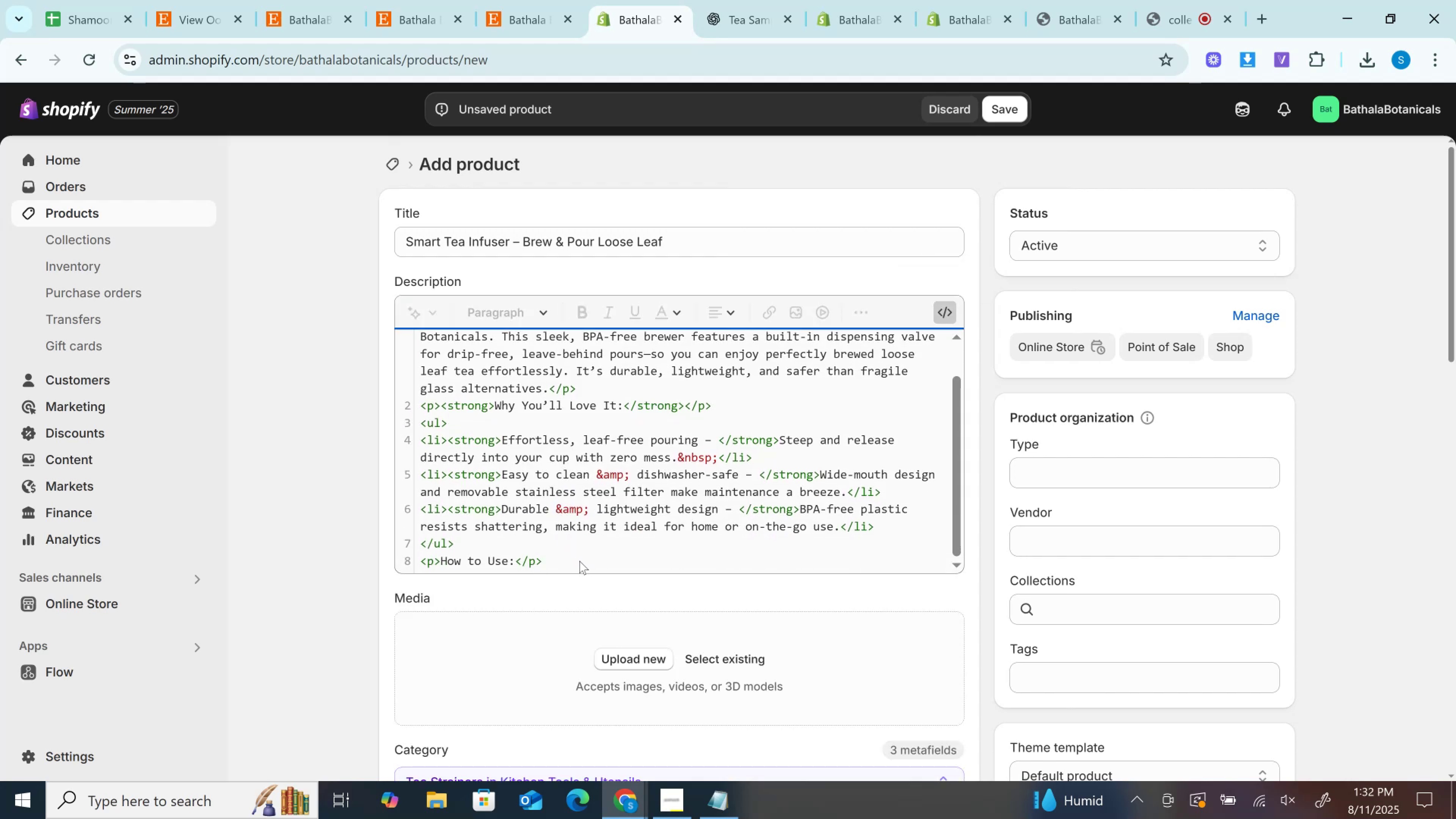 
left_click_drag(start_coordinate=[579, 561], to_coordinate=[361, 563])
 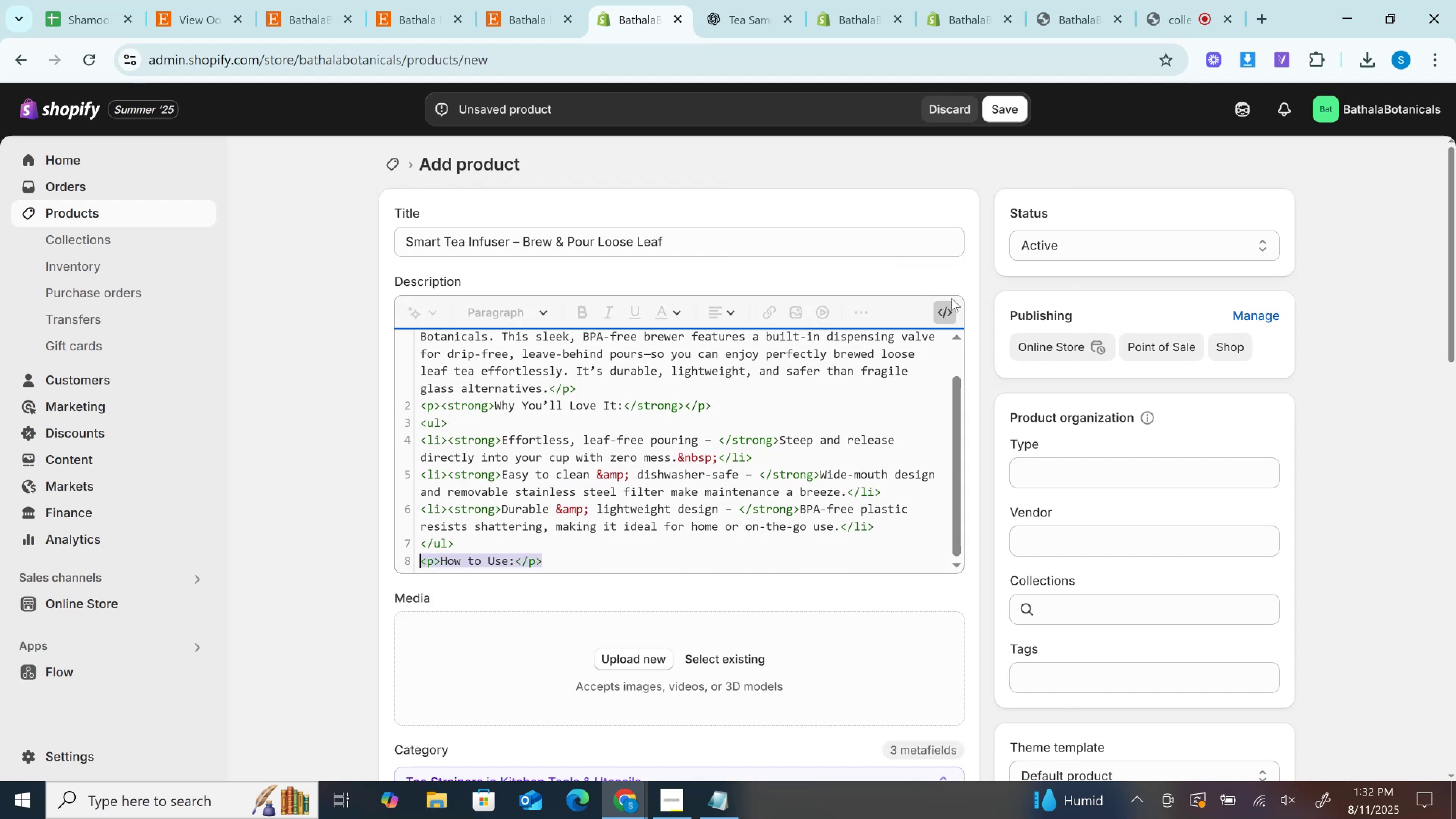 
left_click([953, 303])
 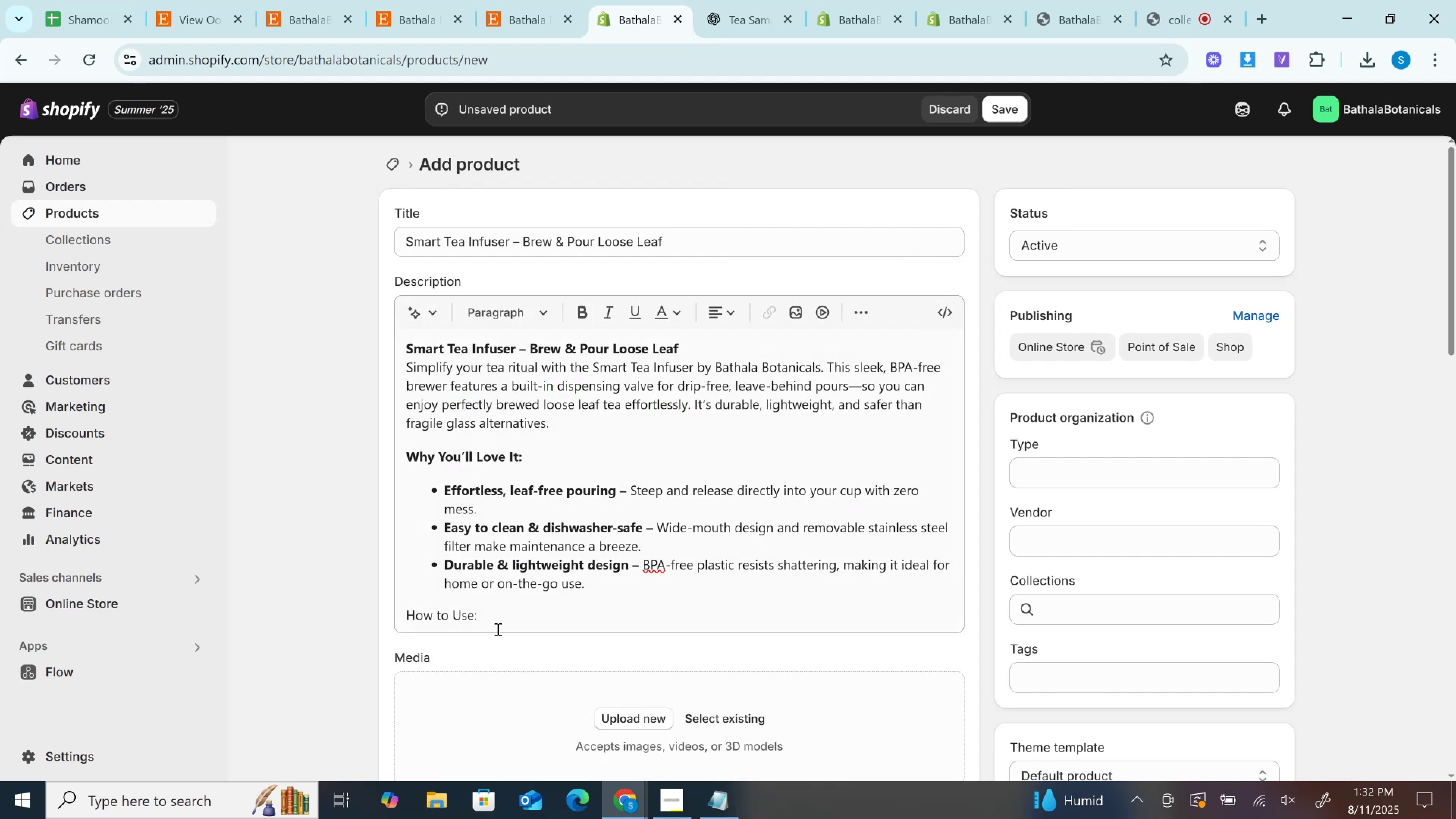 
left_click_drag(start_coordinate=[508, 613], to_coordinate=[314, 614])
 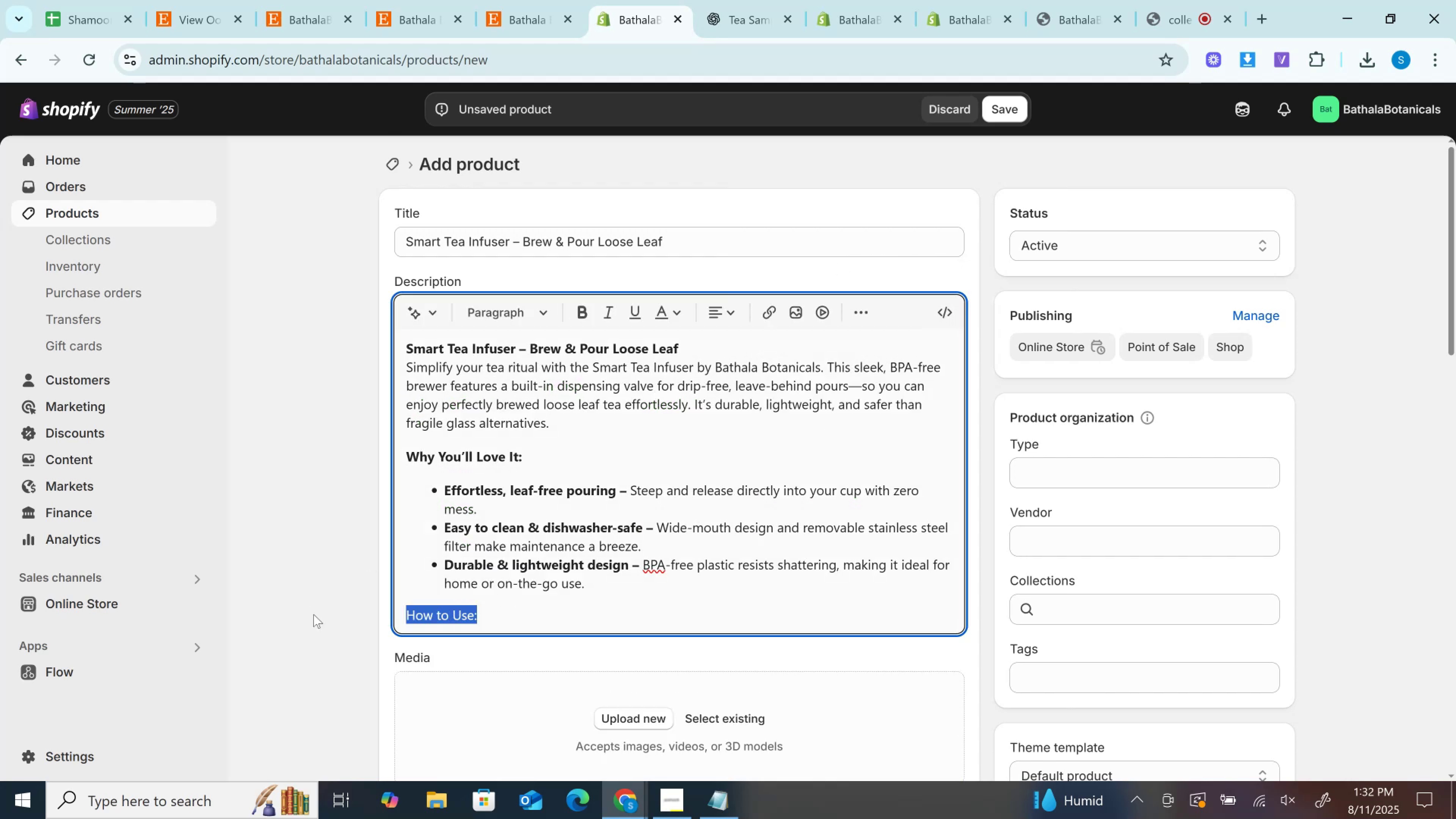 
key(Control+B)
 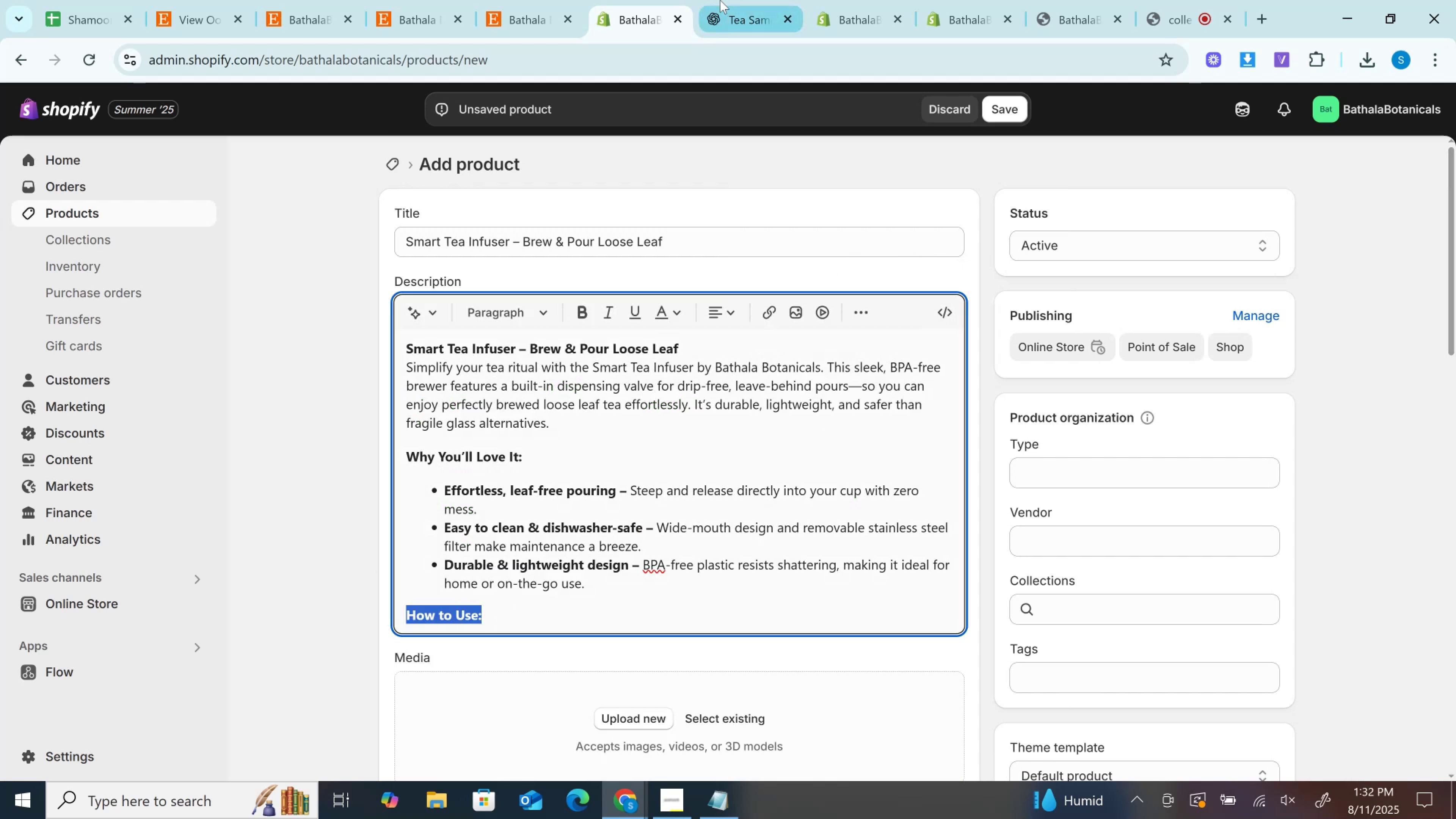 
left_click([734, 0])
 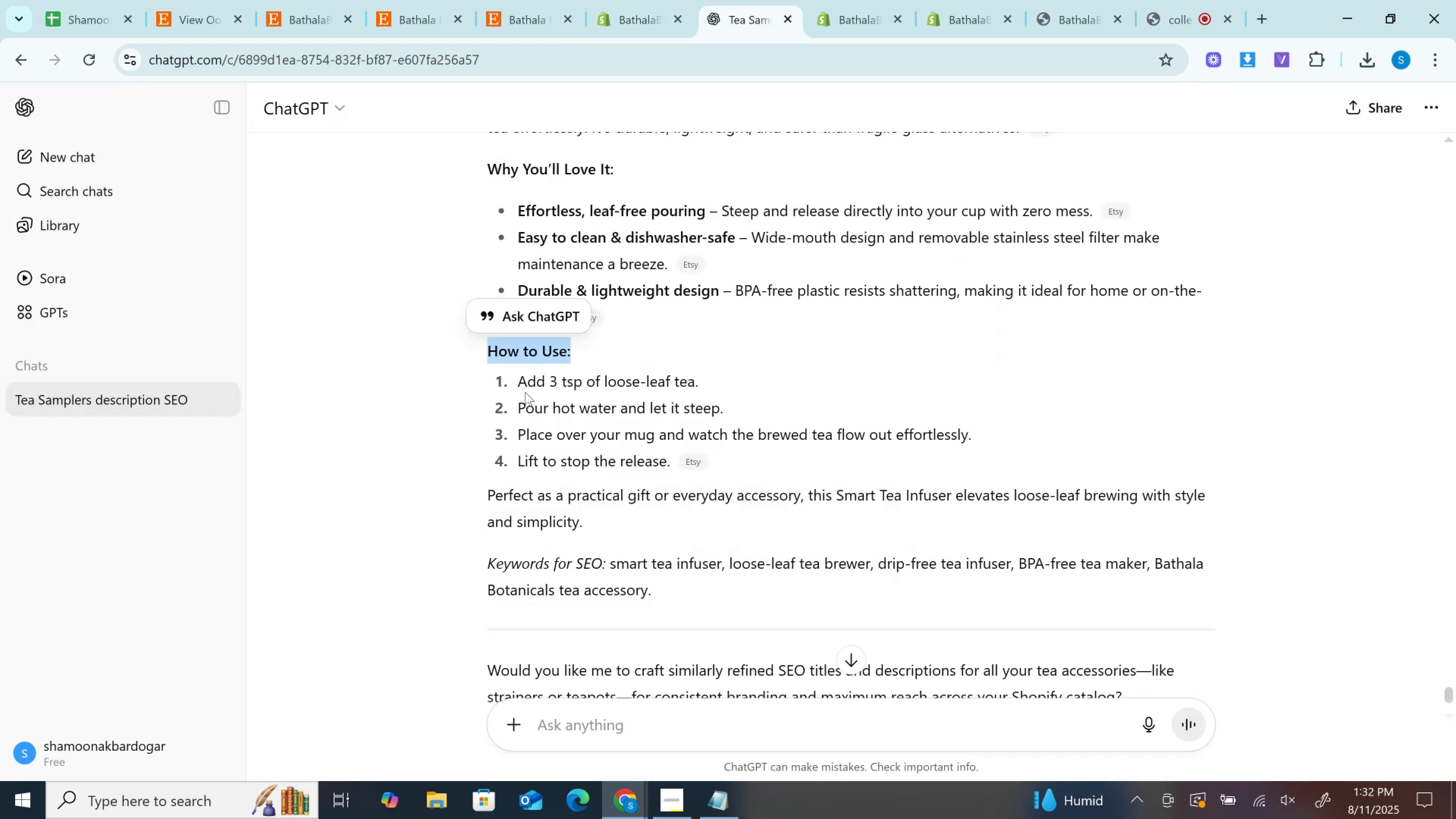 
left_click_drag(start_coordinate=[518, 378], to_coordinate=[675, 453])
 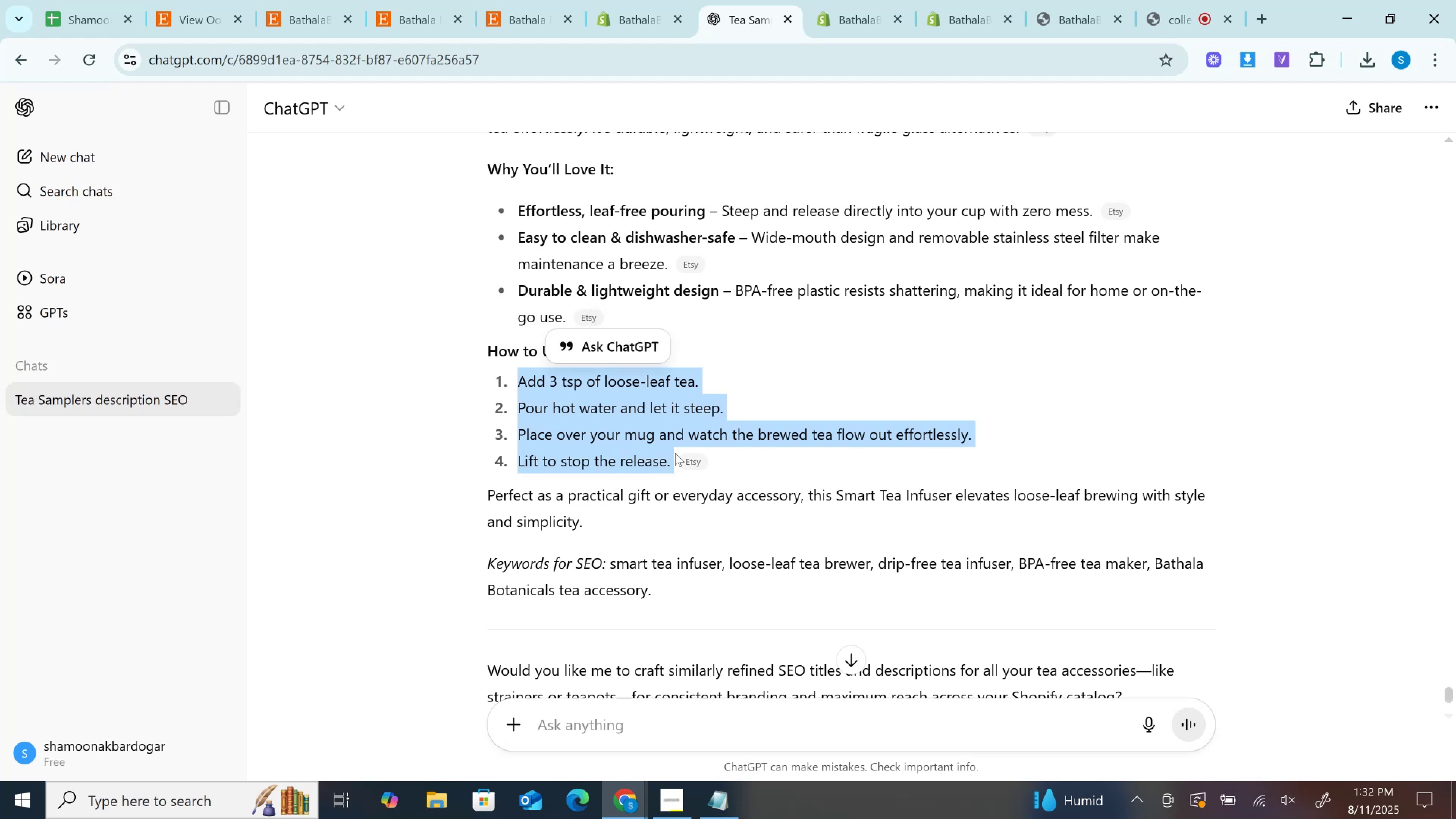 
hold_key(key=ControlLeft, duration=1.53)
 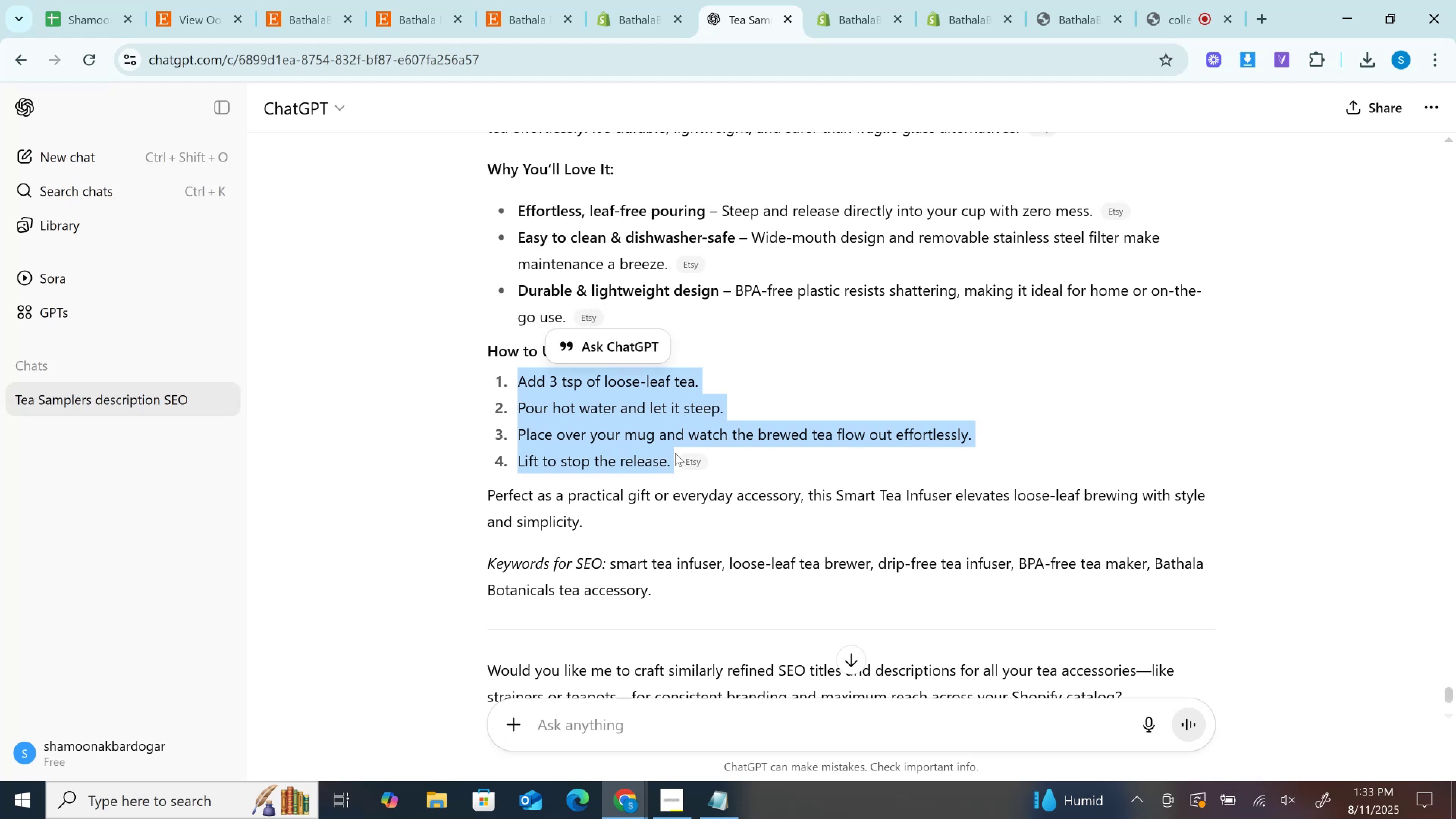 
key(Control+C)
 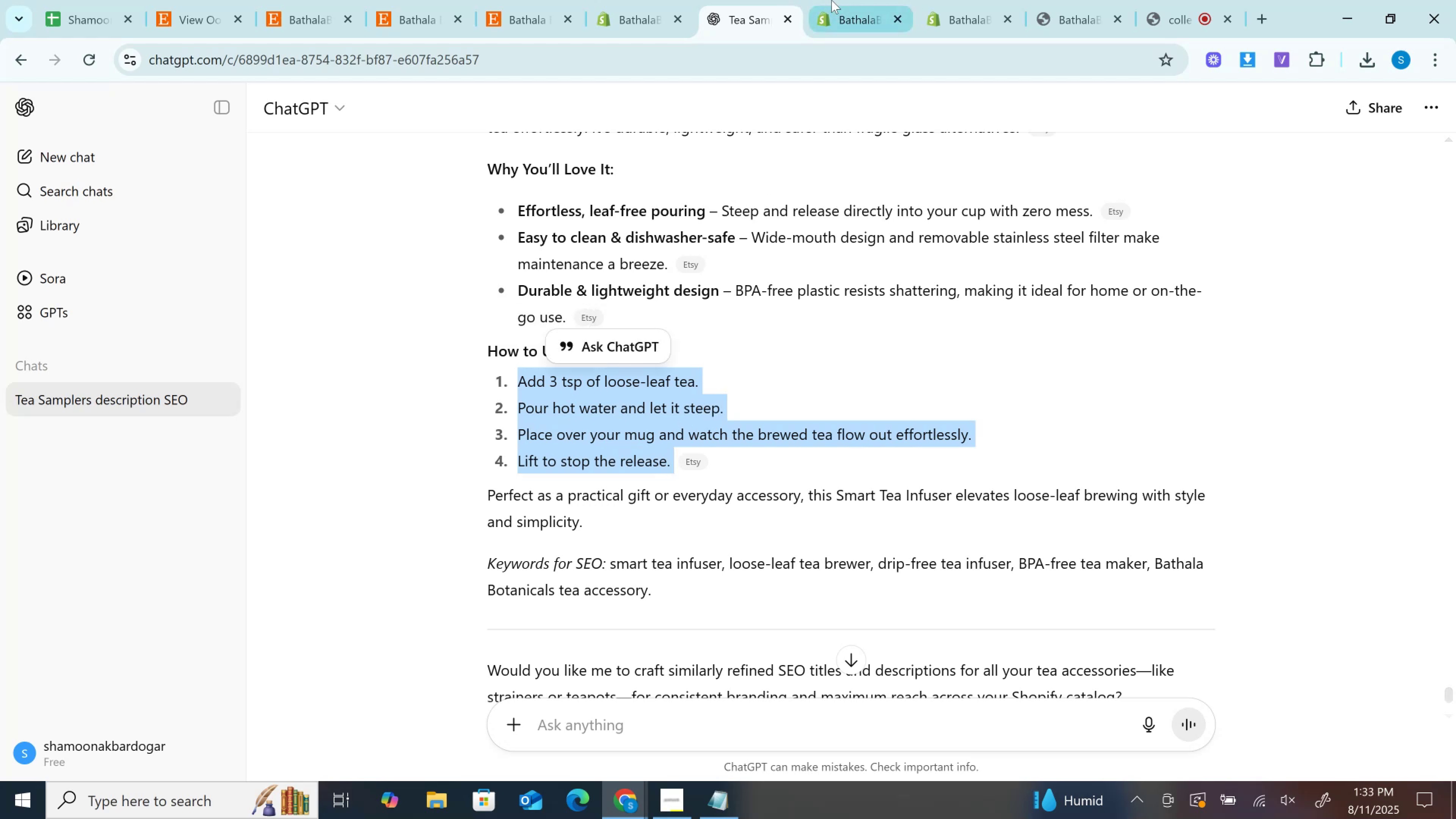 
left_click([834, 0])
 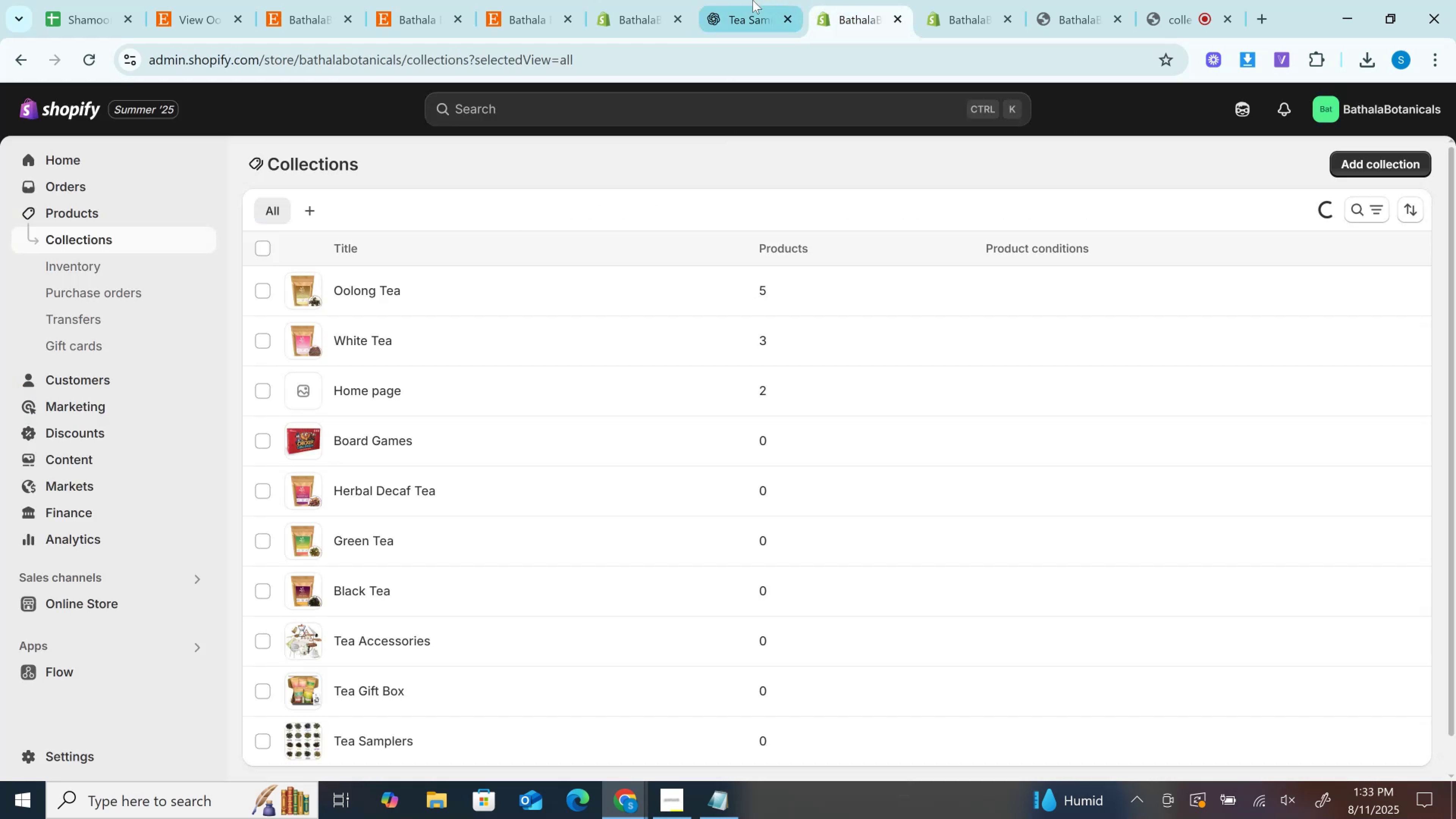 
left_click([753, 0])
 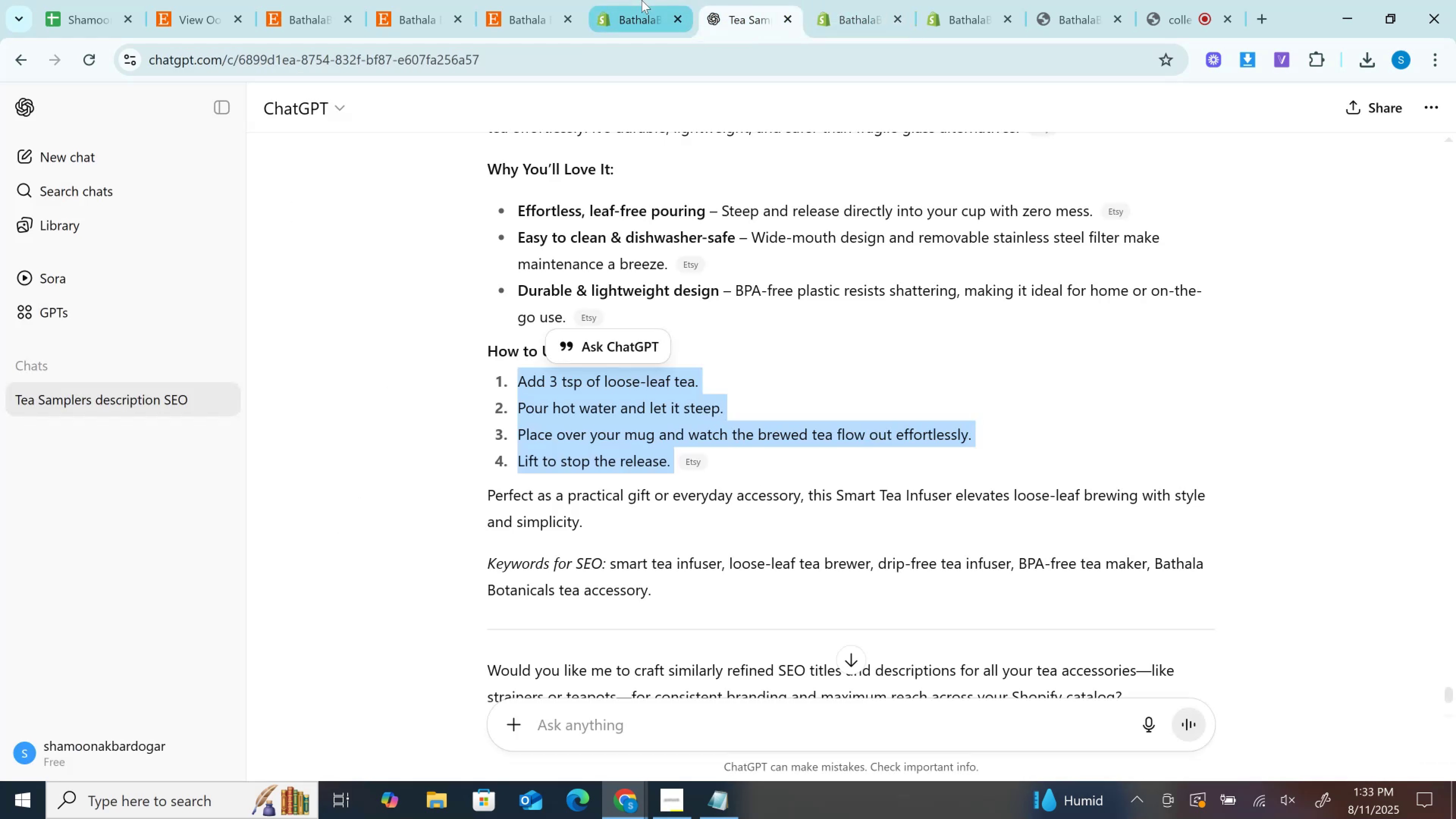 
left_click([642, 0])
 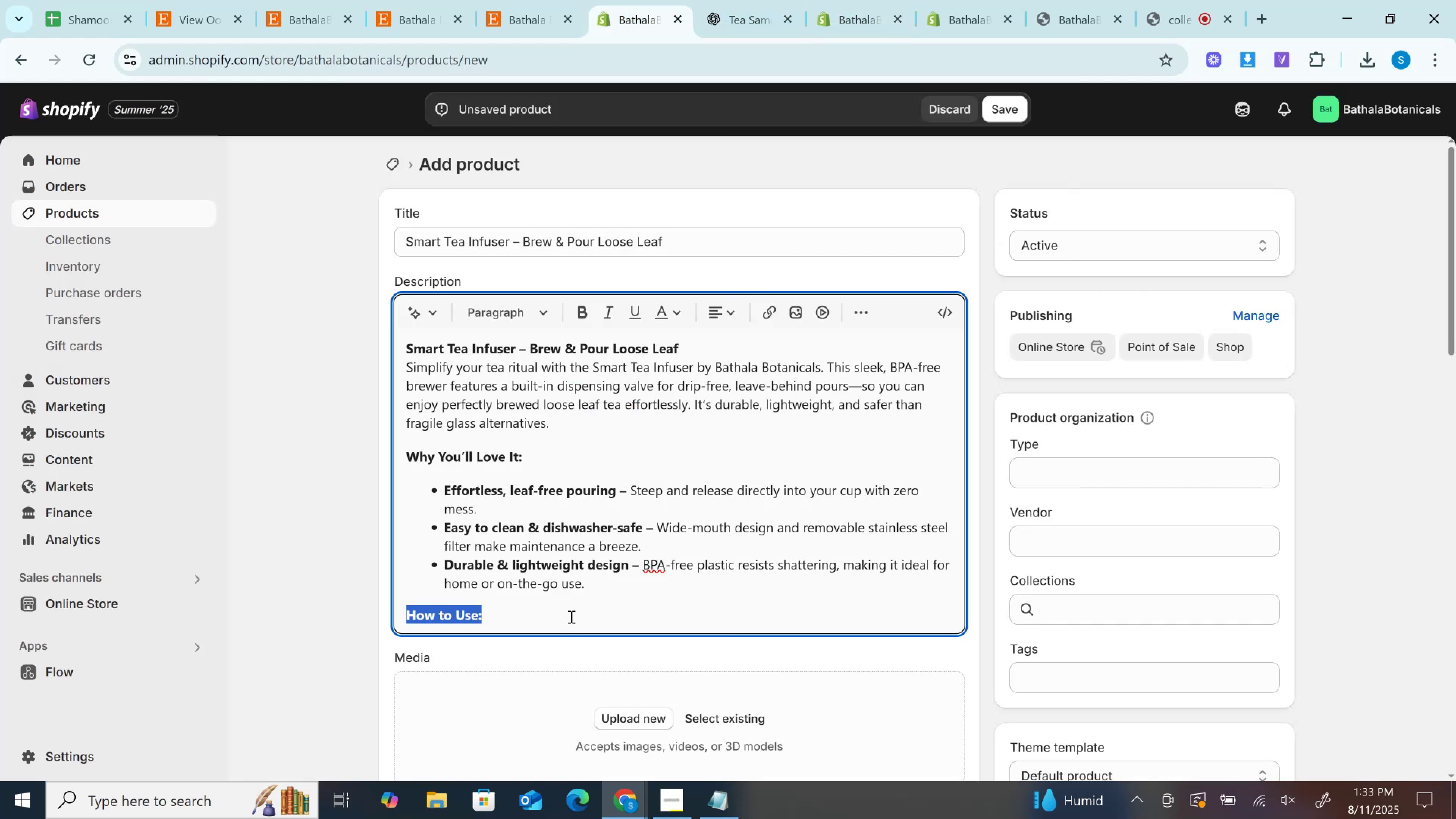 
left_click([570, 615])
 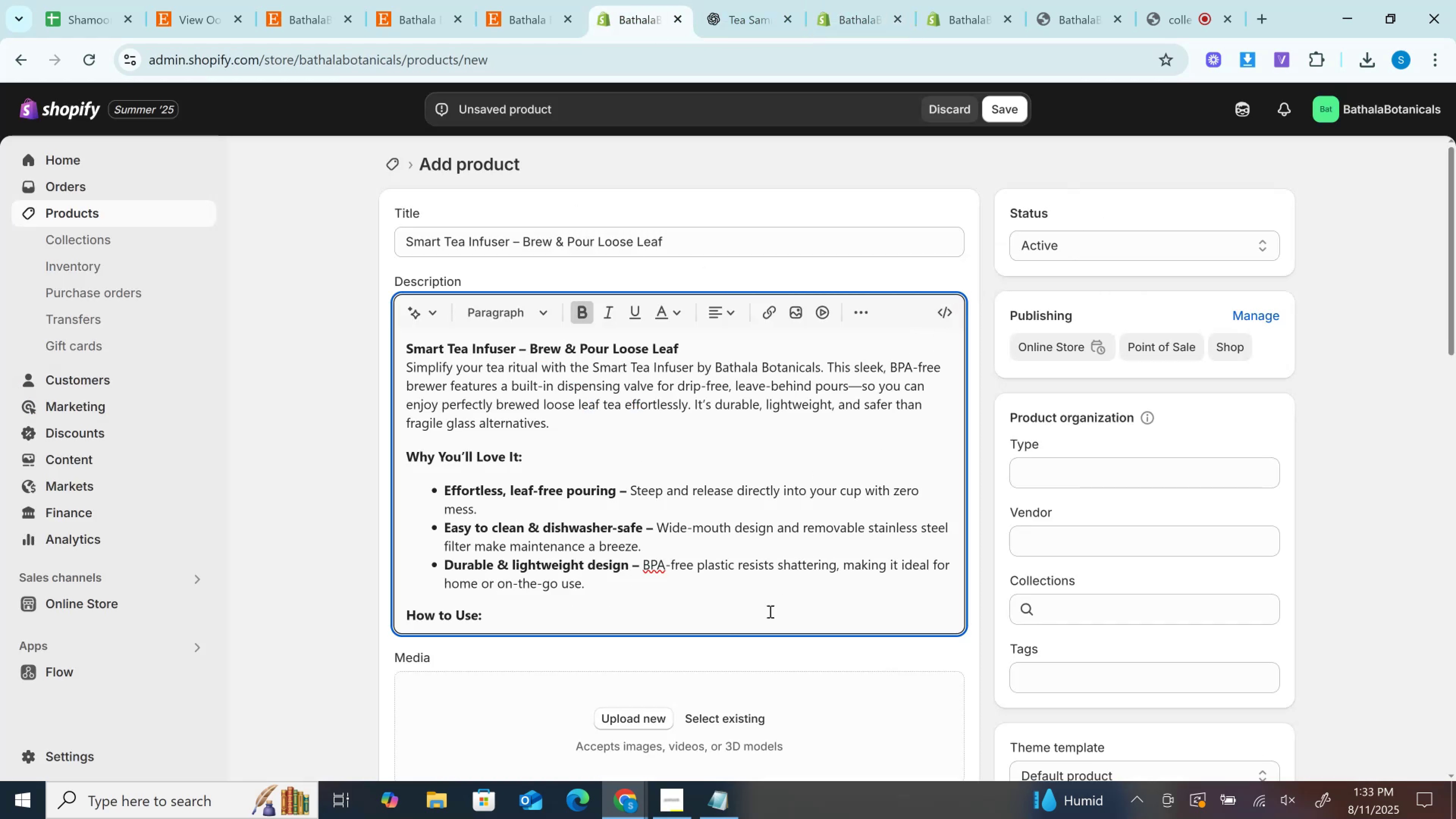 
key(Enter)
 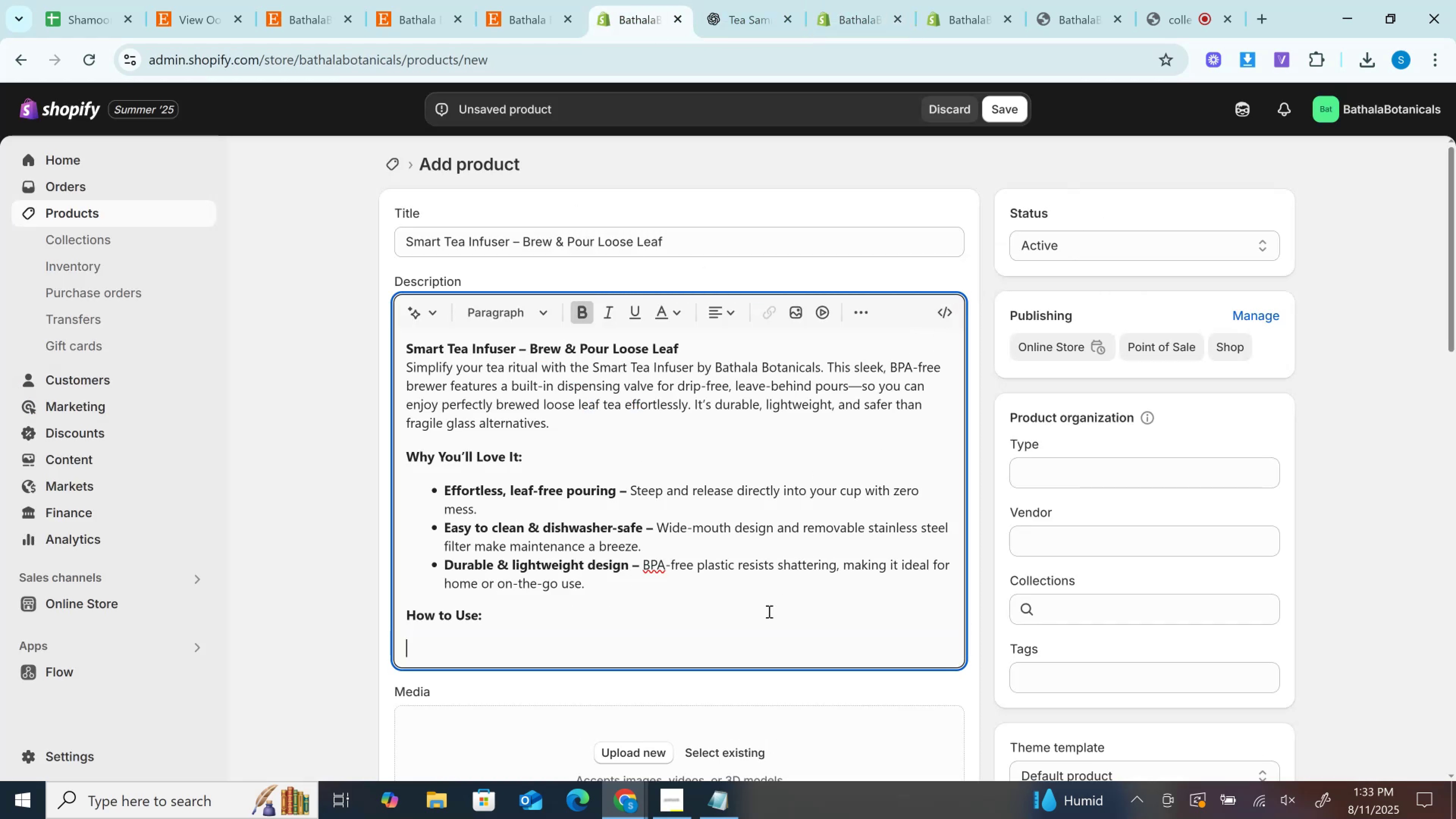 
hold_key(key=ControlLeft, duration=0.44)
 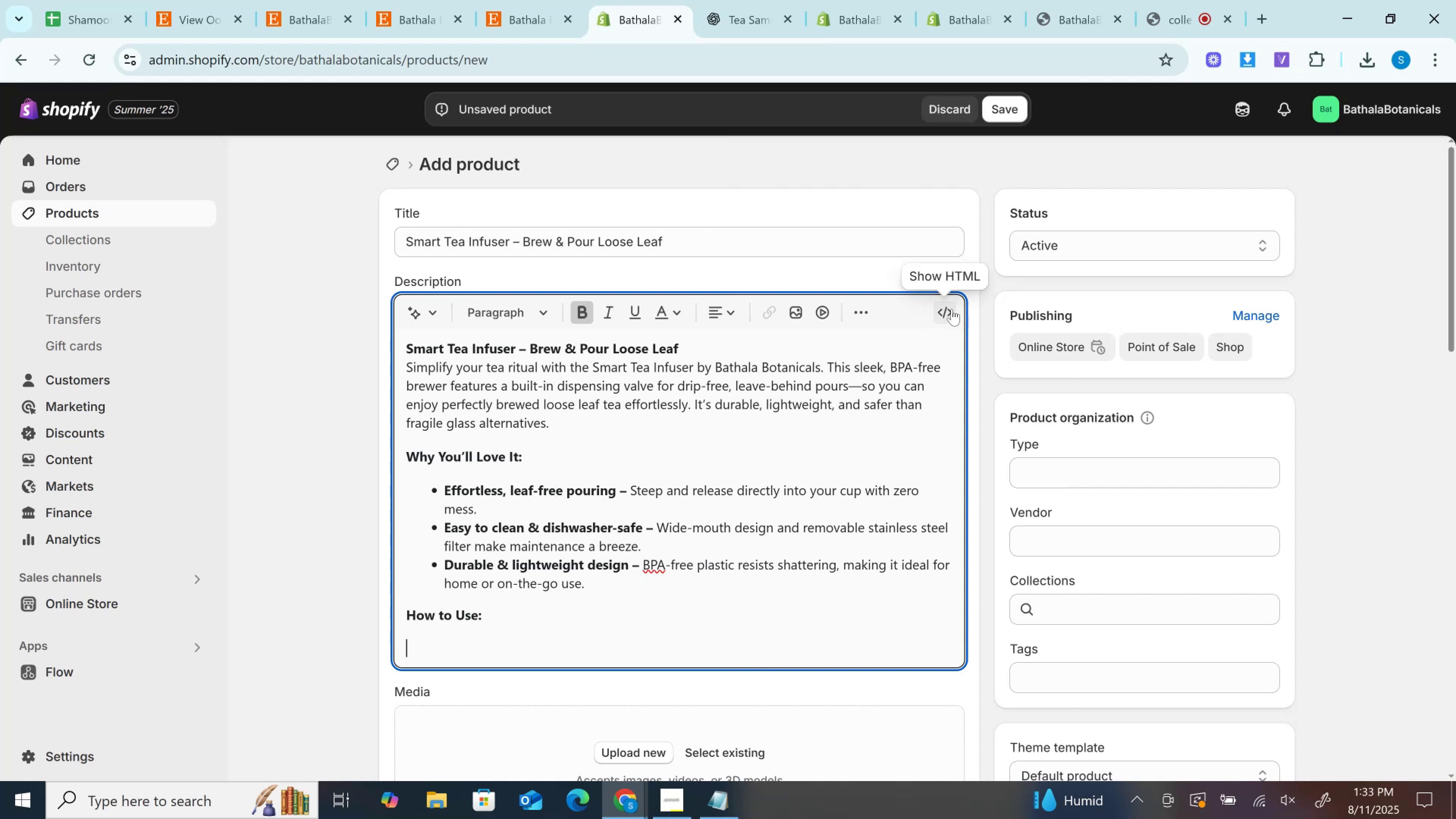 
left_click([952, 309])
 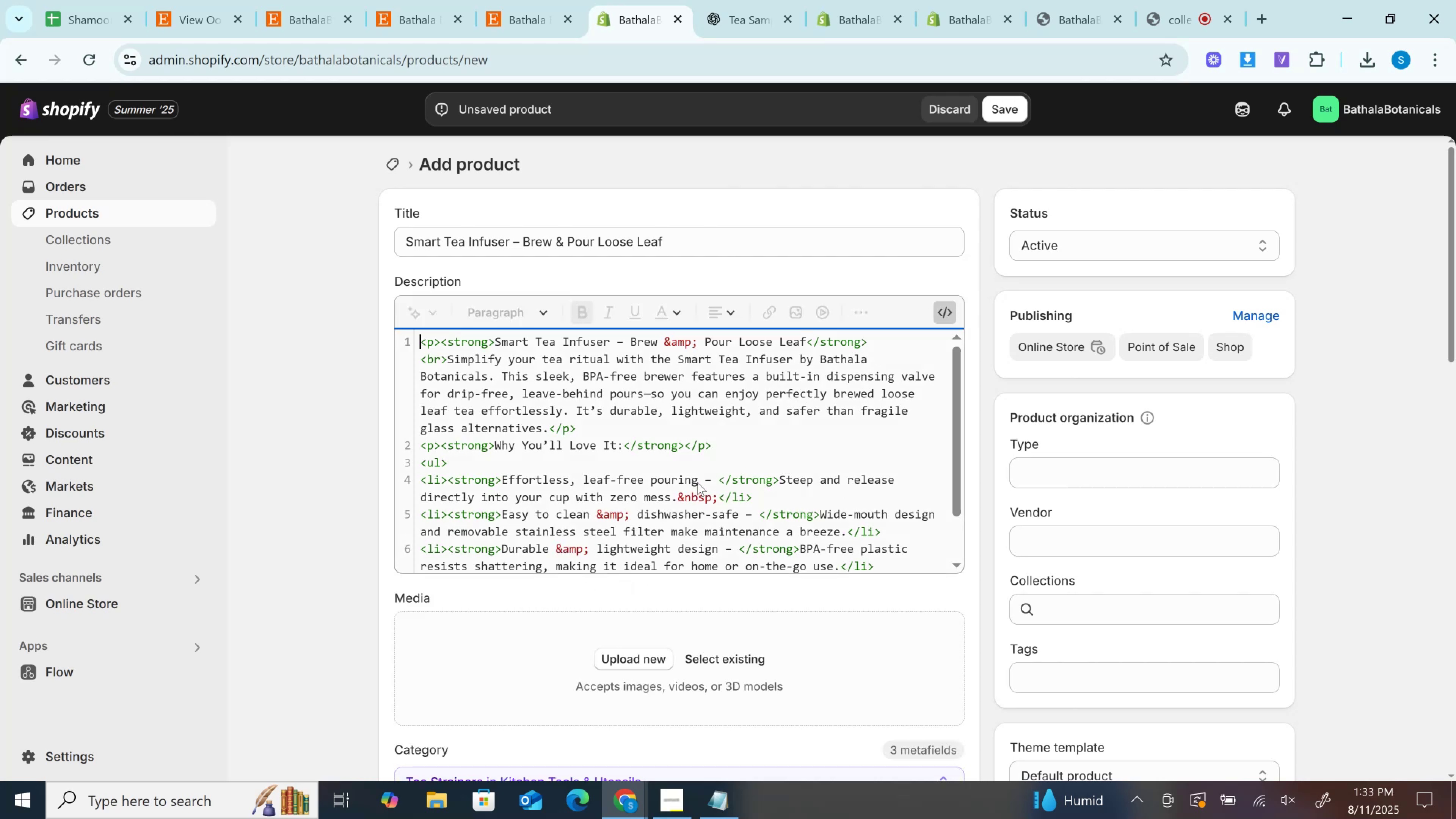 
left_click([697, 482])
 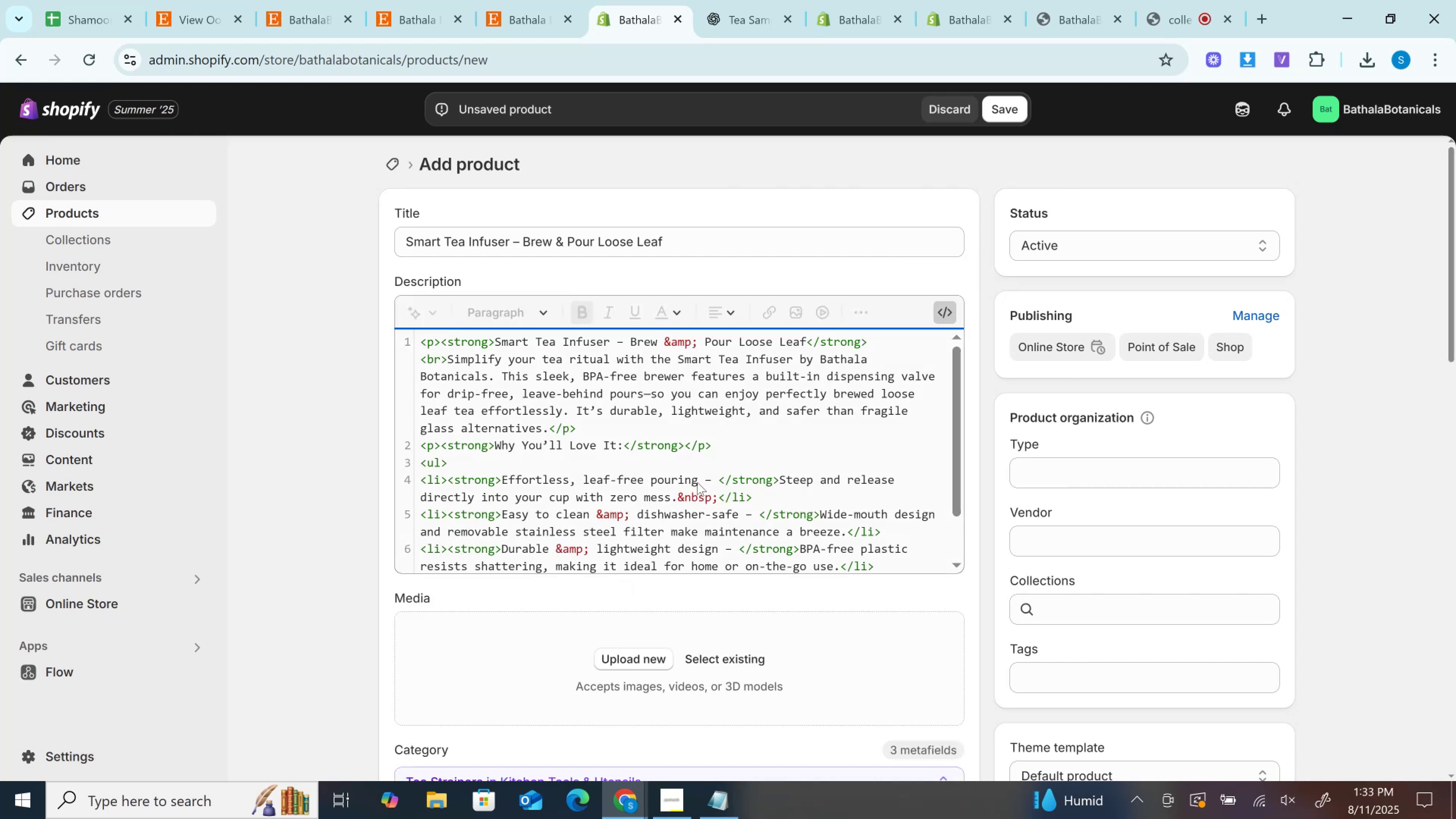 
scroll: coordinate [697, 482], scroll_direction: down, amount: 3.0
 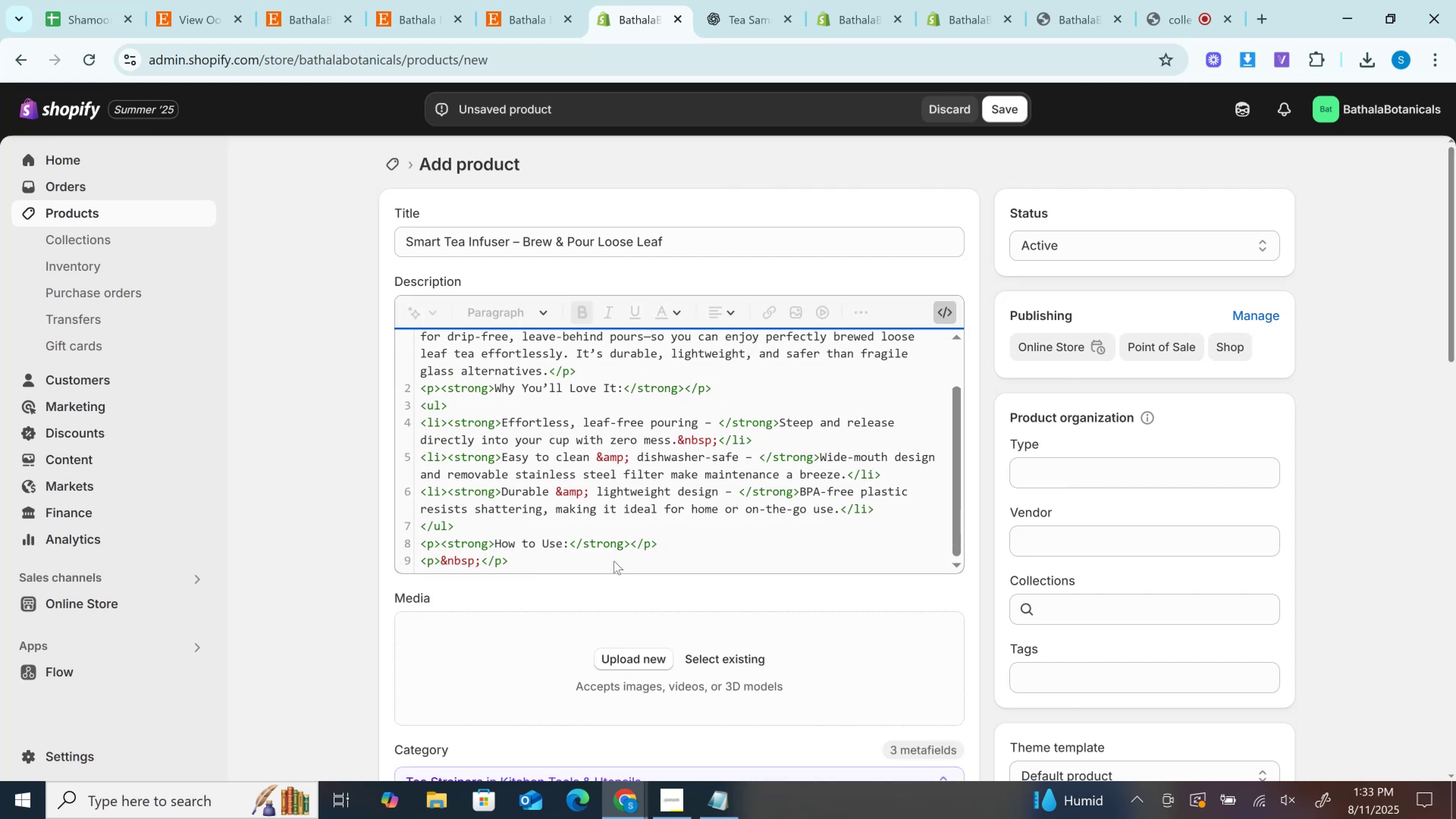 
left_click([608, 562])
 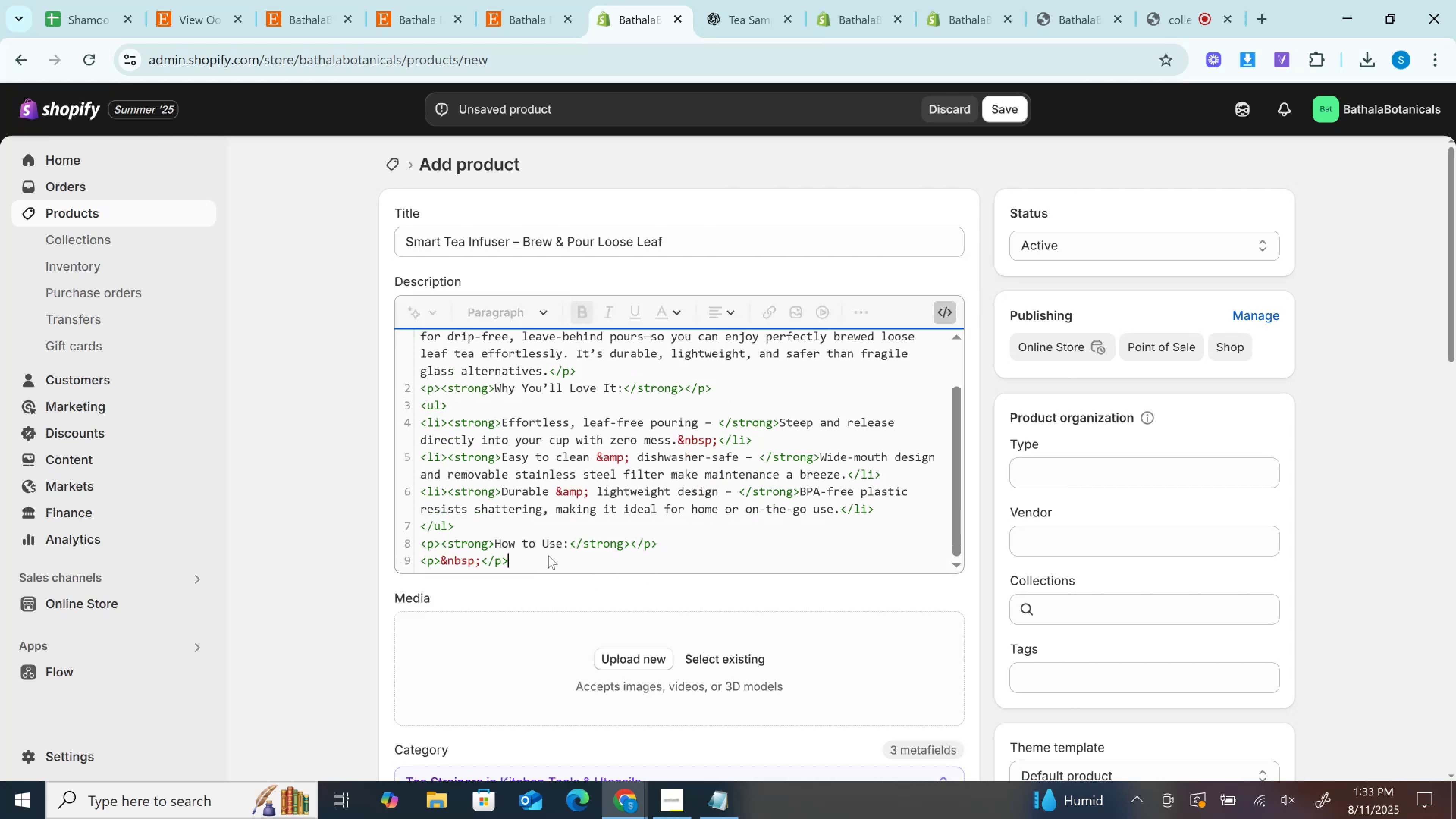 
left_click_drag(start_coordinate=[548, 555], to_coordinate=[386, 555])
 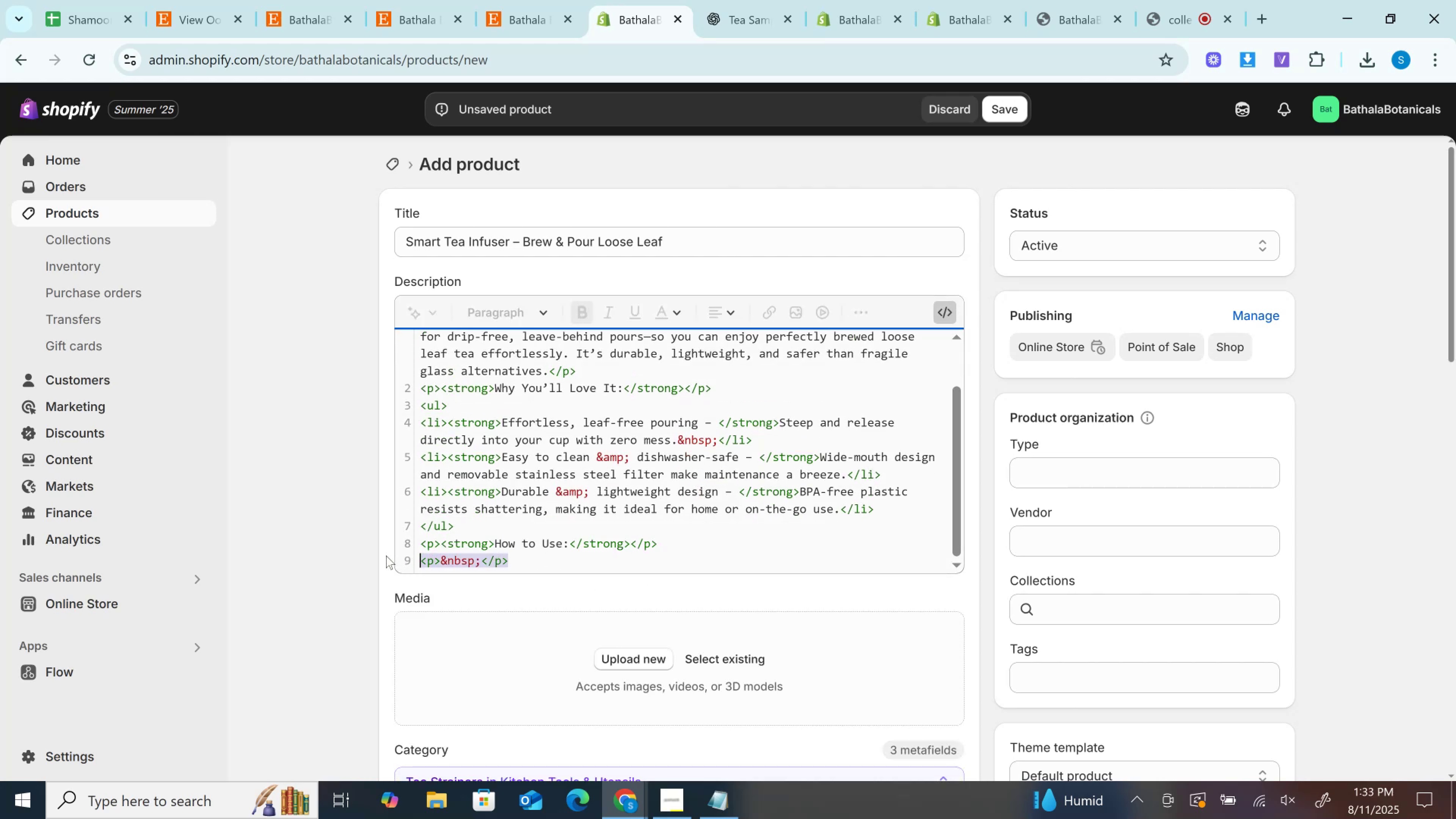 
key(Control+V)
 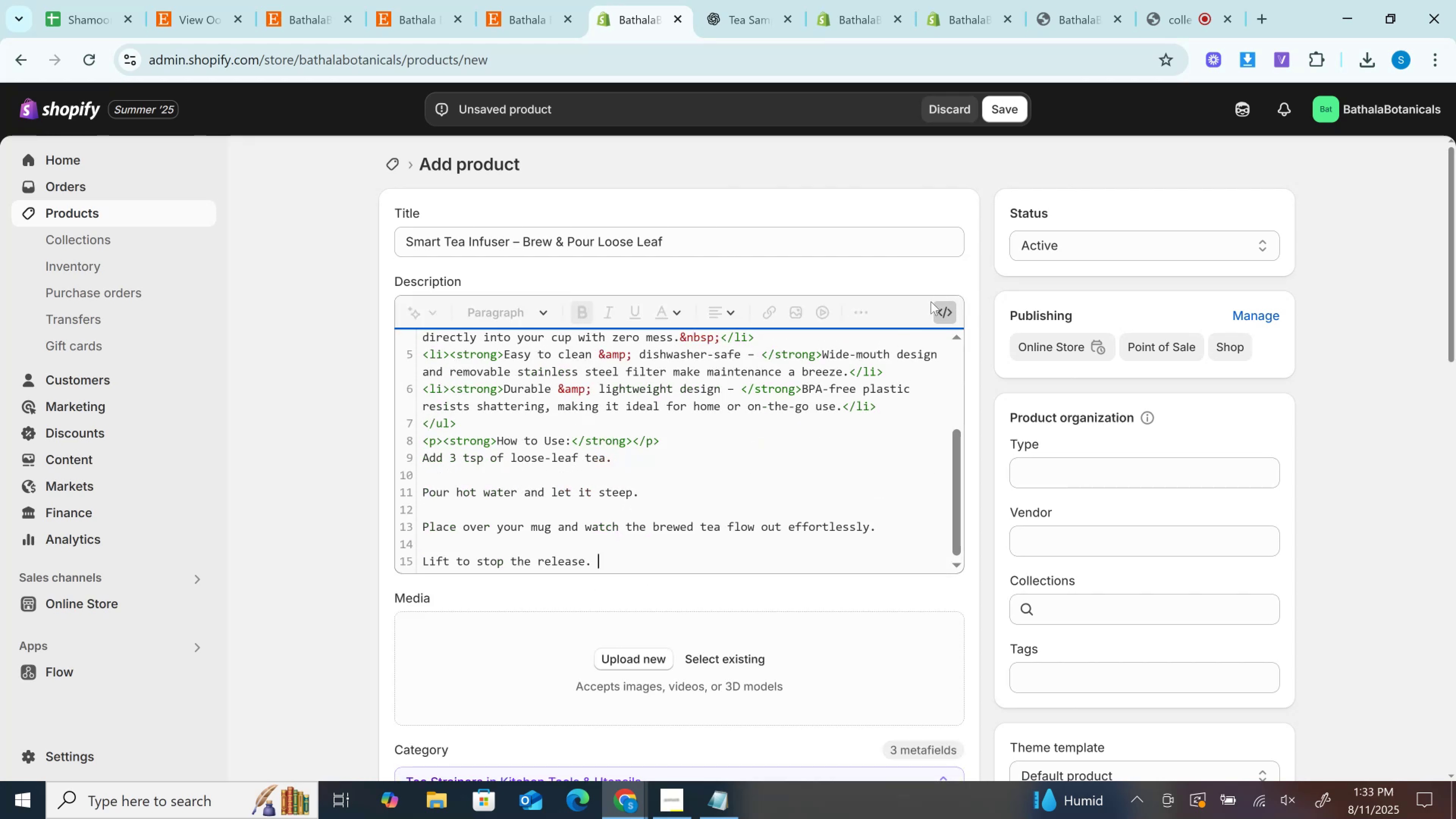 
left_click([940, 304])
 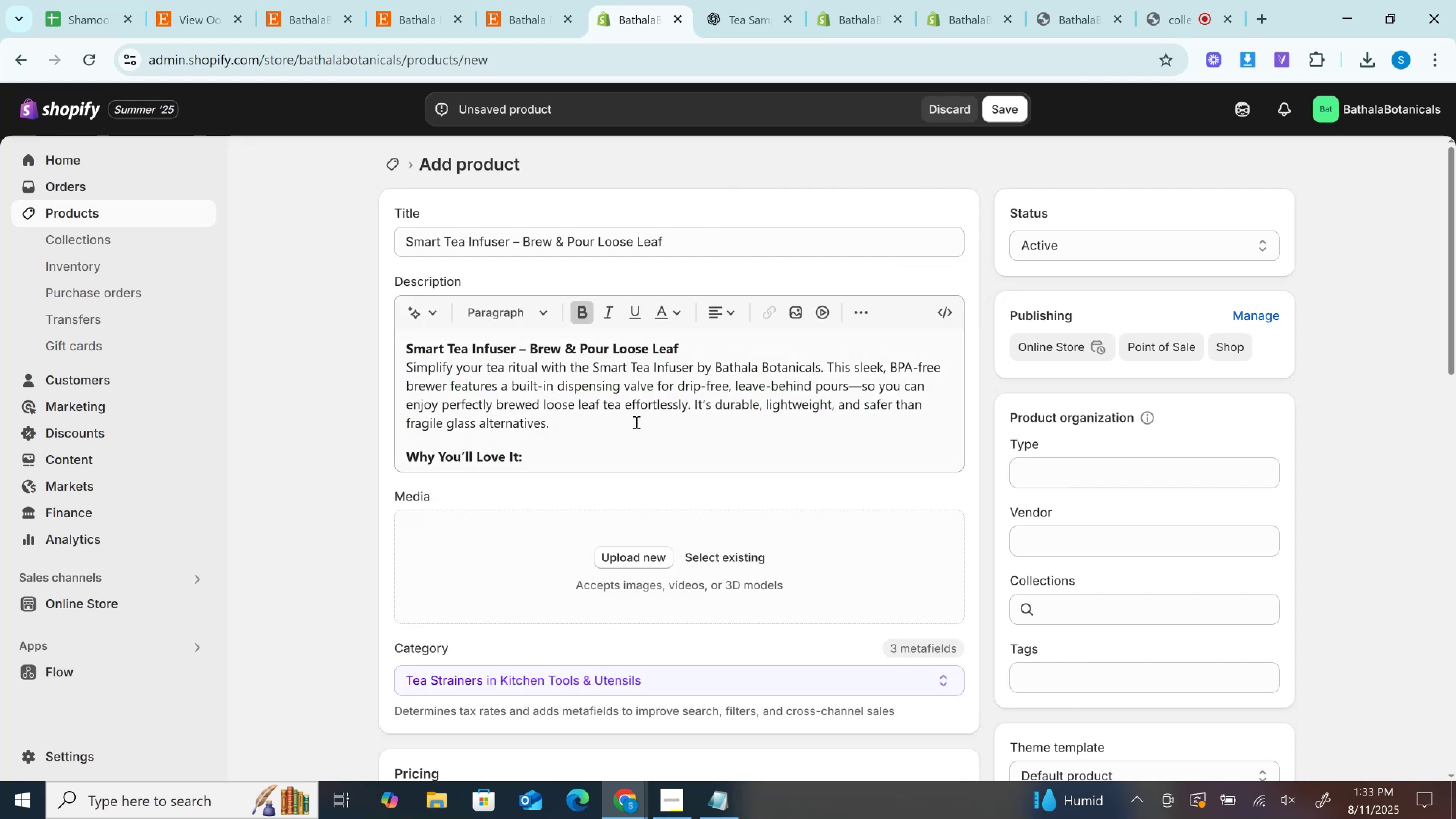 
left_click([642, 428])
 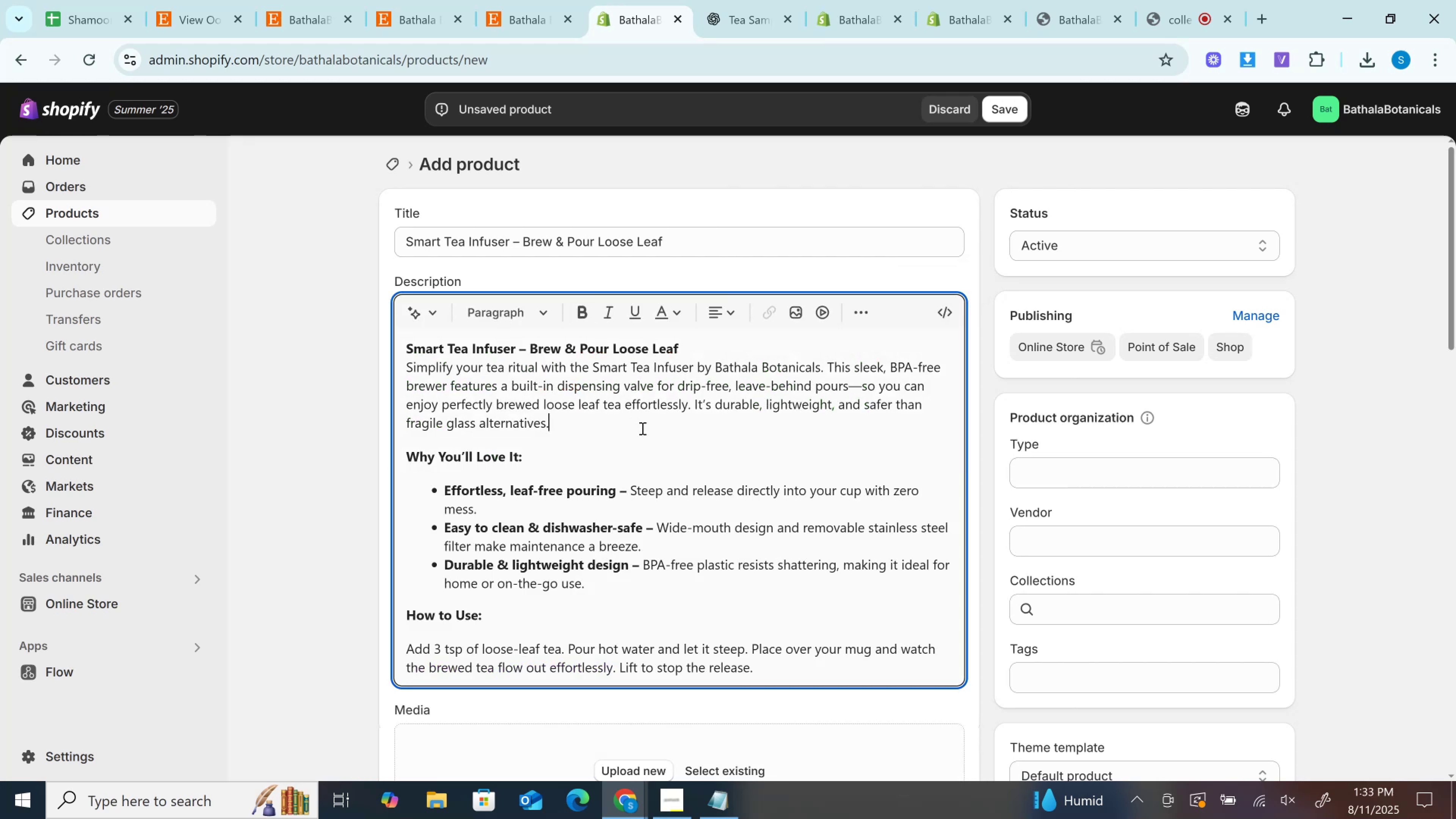 
scroll: coordinate [642, 428], scroll_direction: down, amount: 1.0
 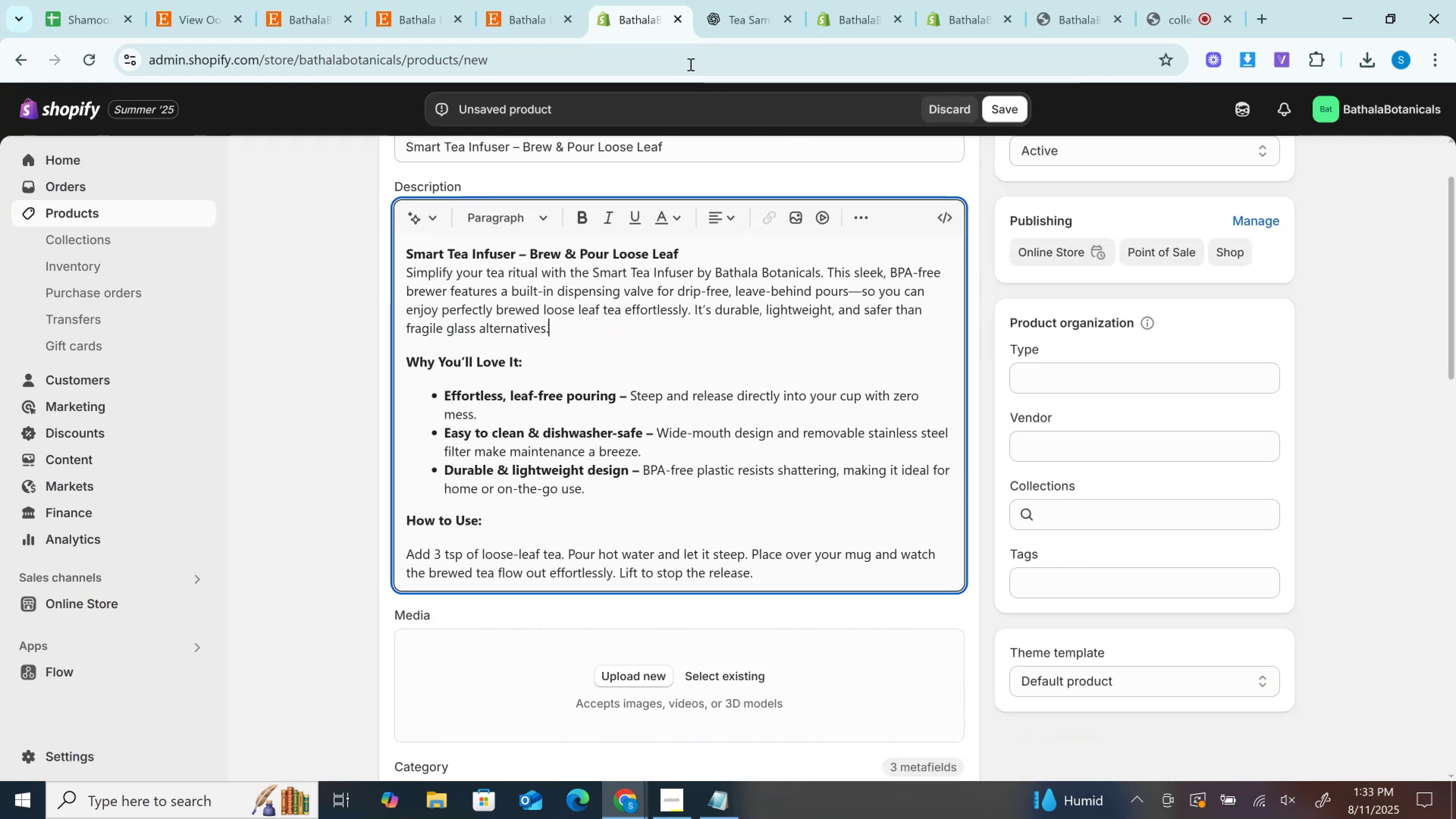 
left_click([717, 0])
 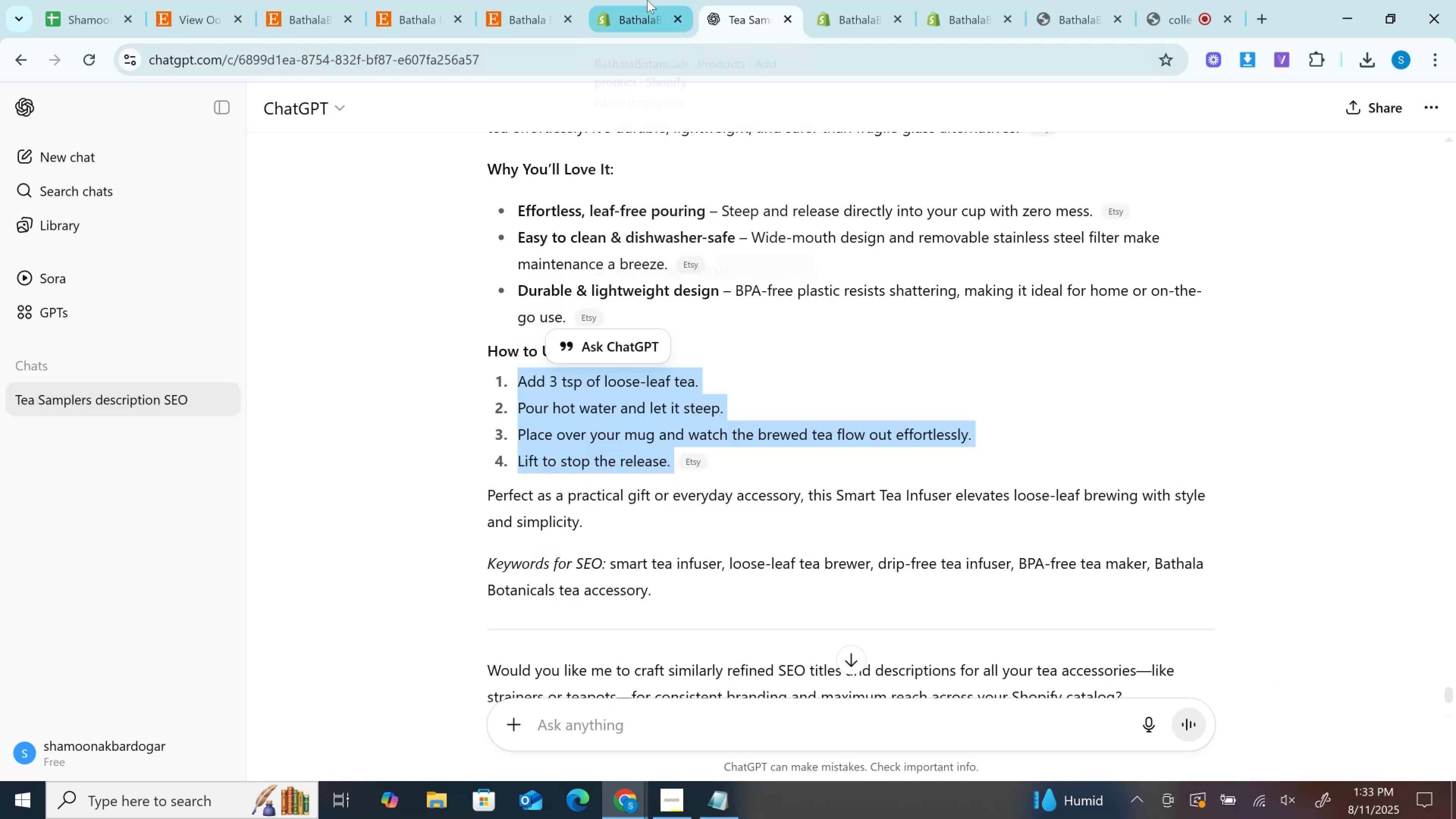 
left_click([647, 0])
 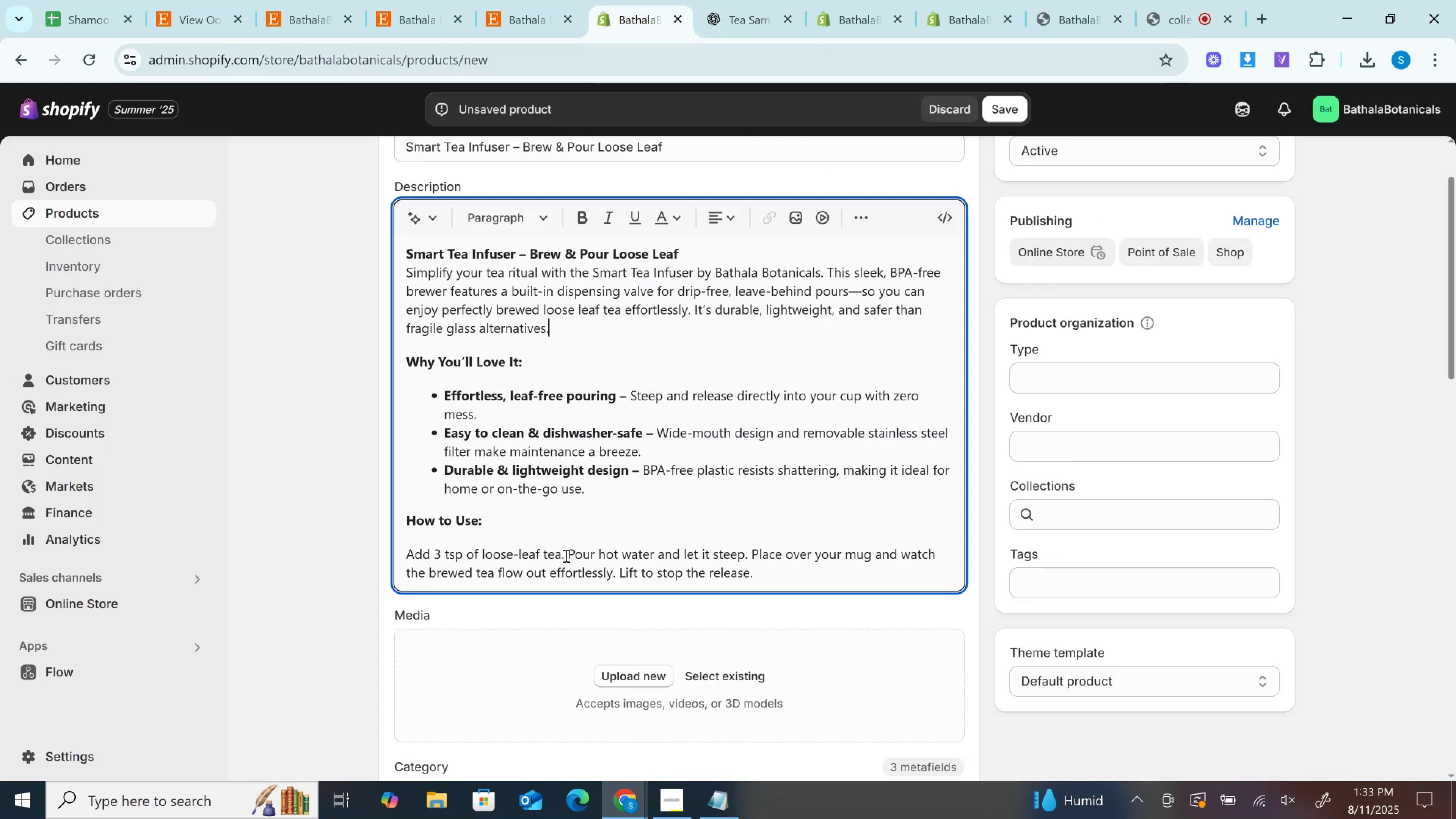 
left_click([569, 549])
 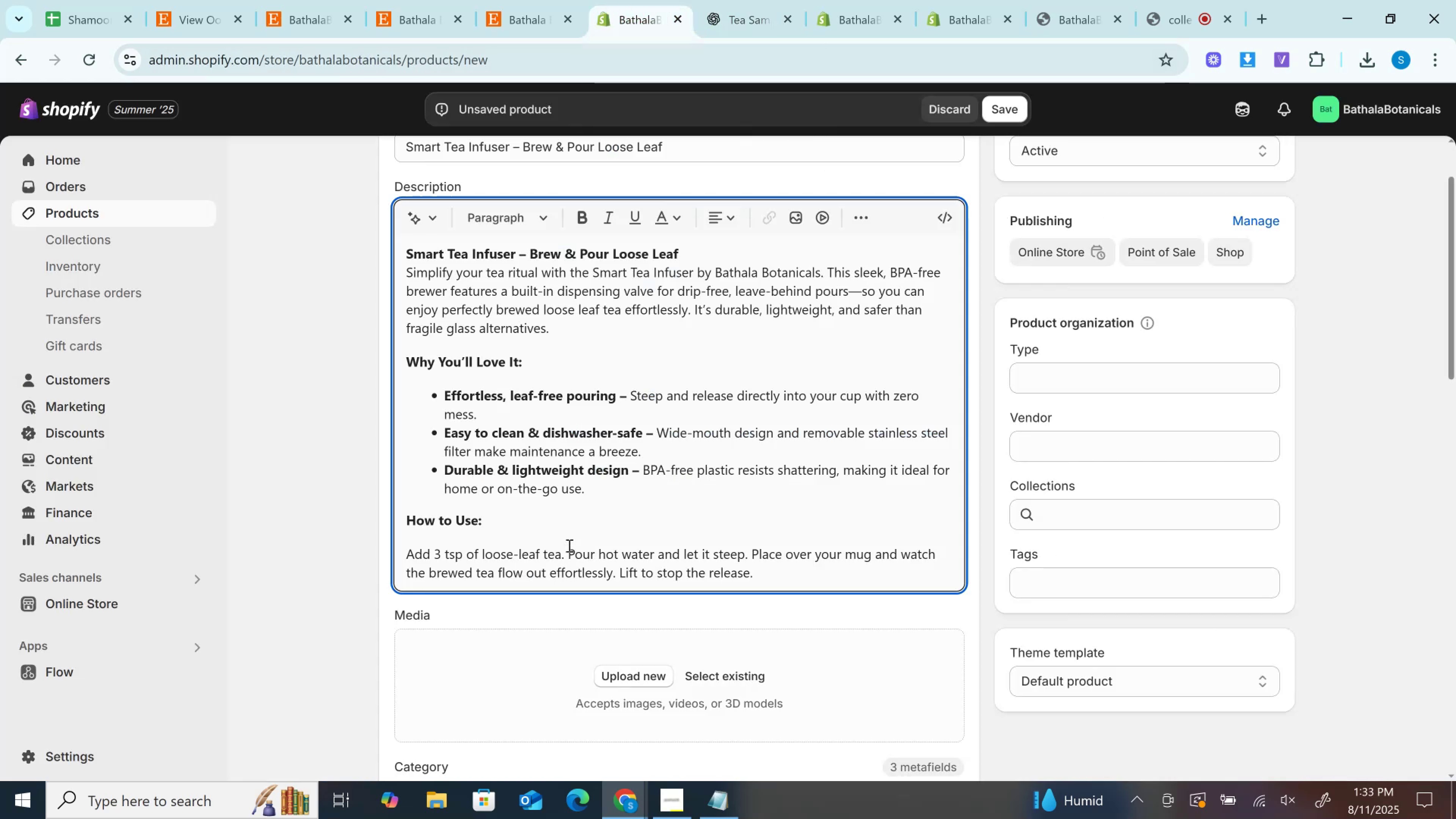 
key(Shift+Enter)
 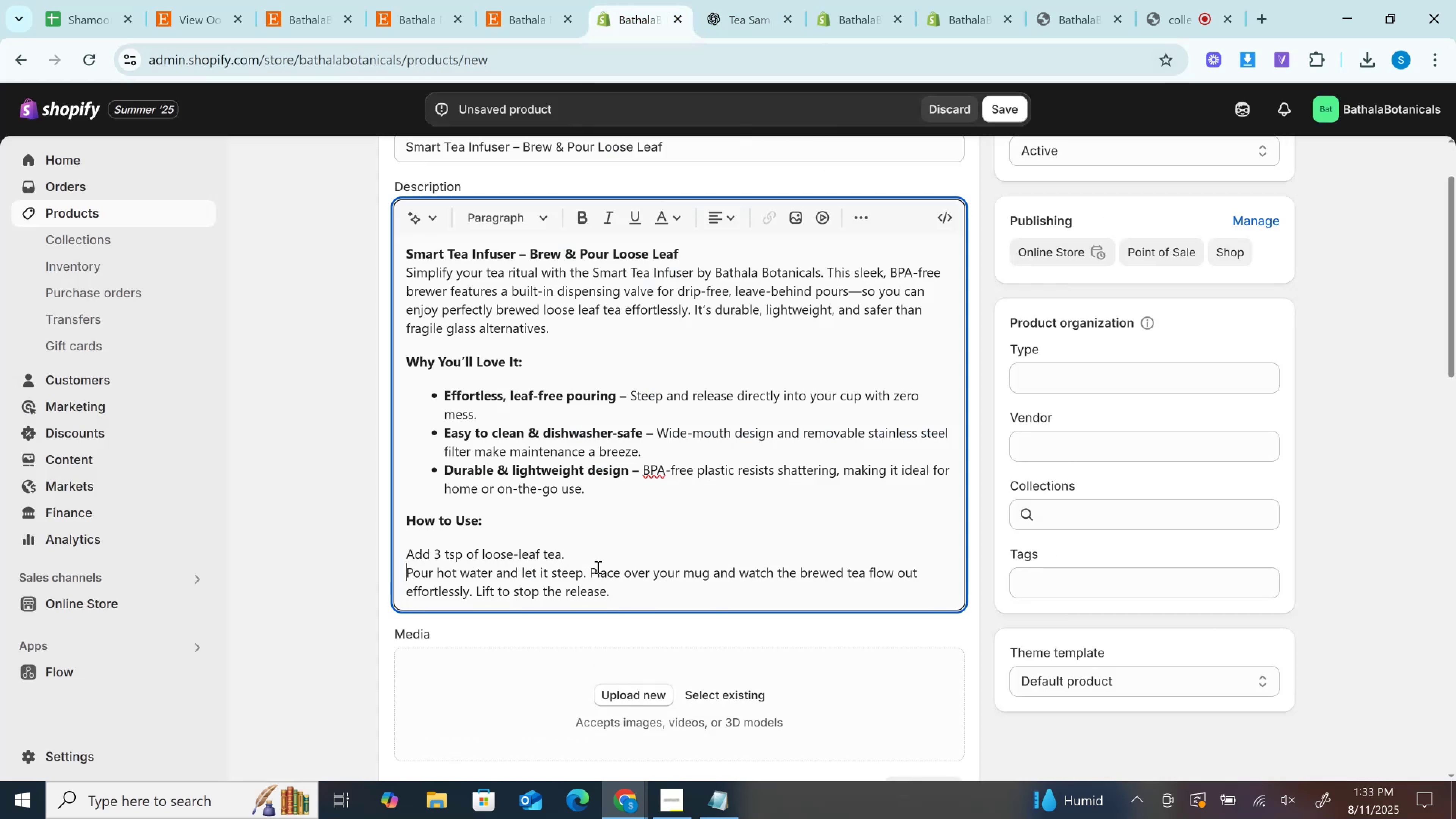 
left_click([593, 570])
 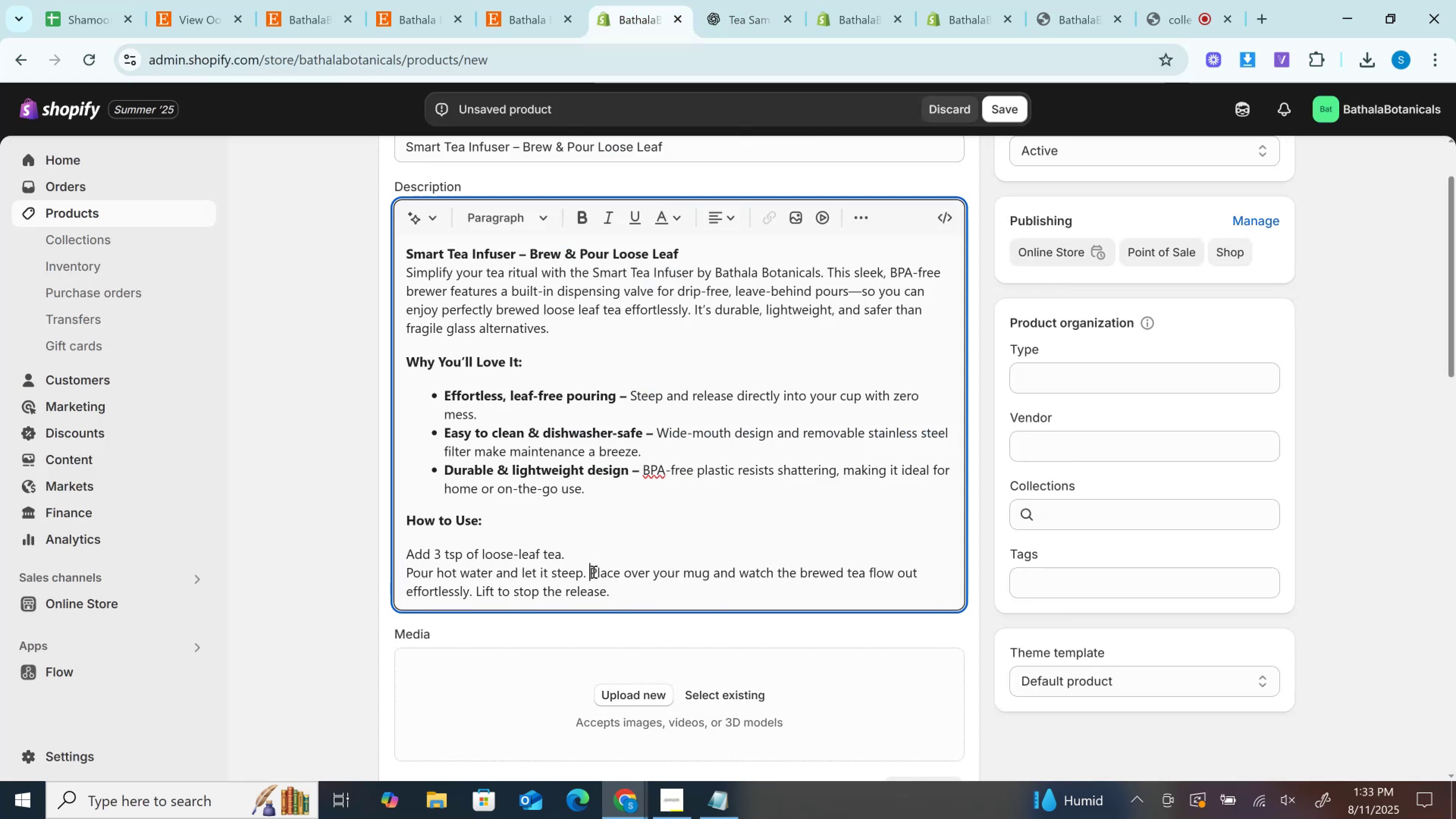 
key(Shift+Enter)
 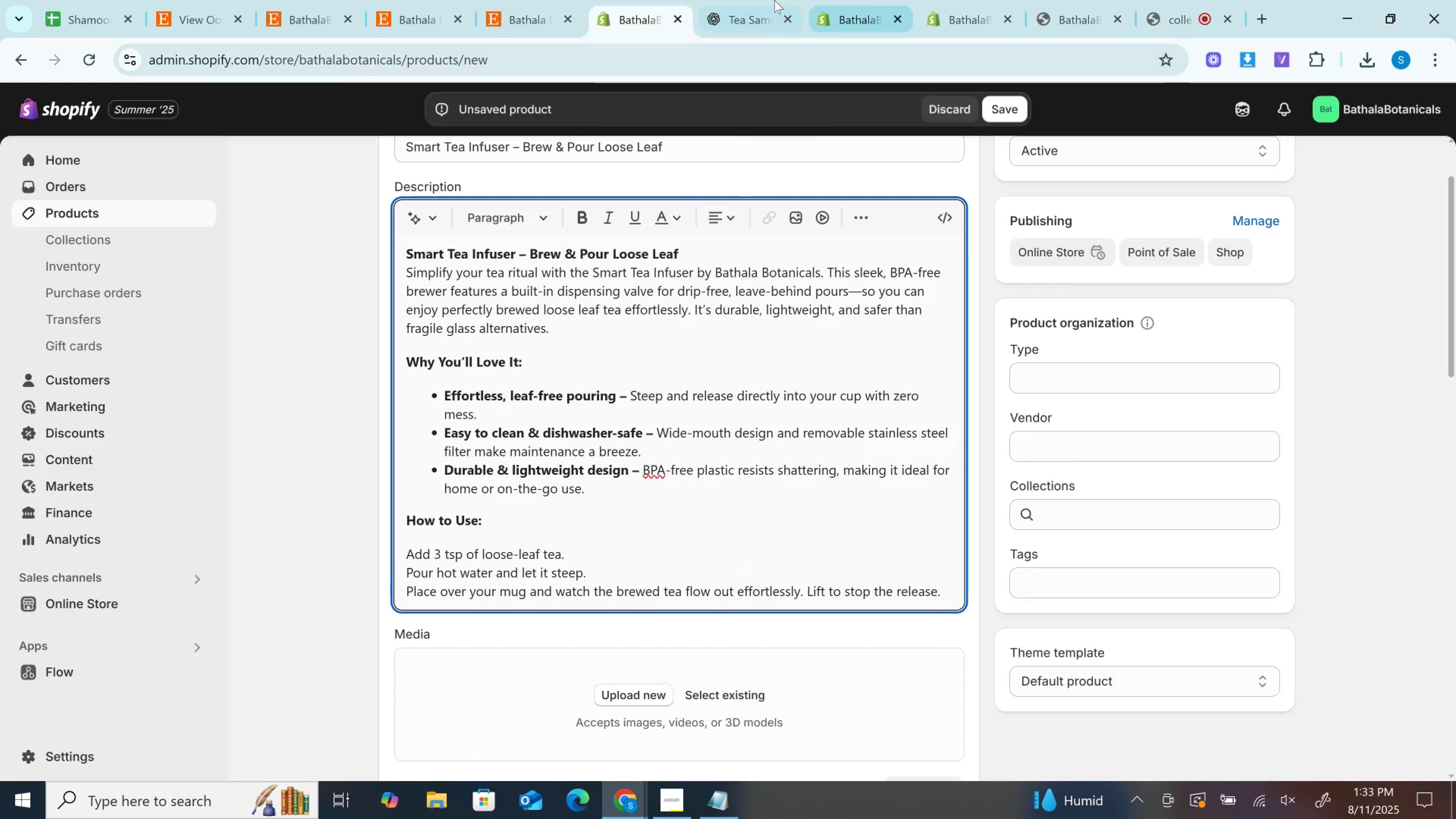 
left_click([761, 0])
 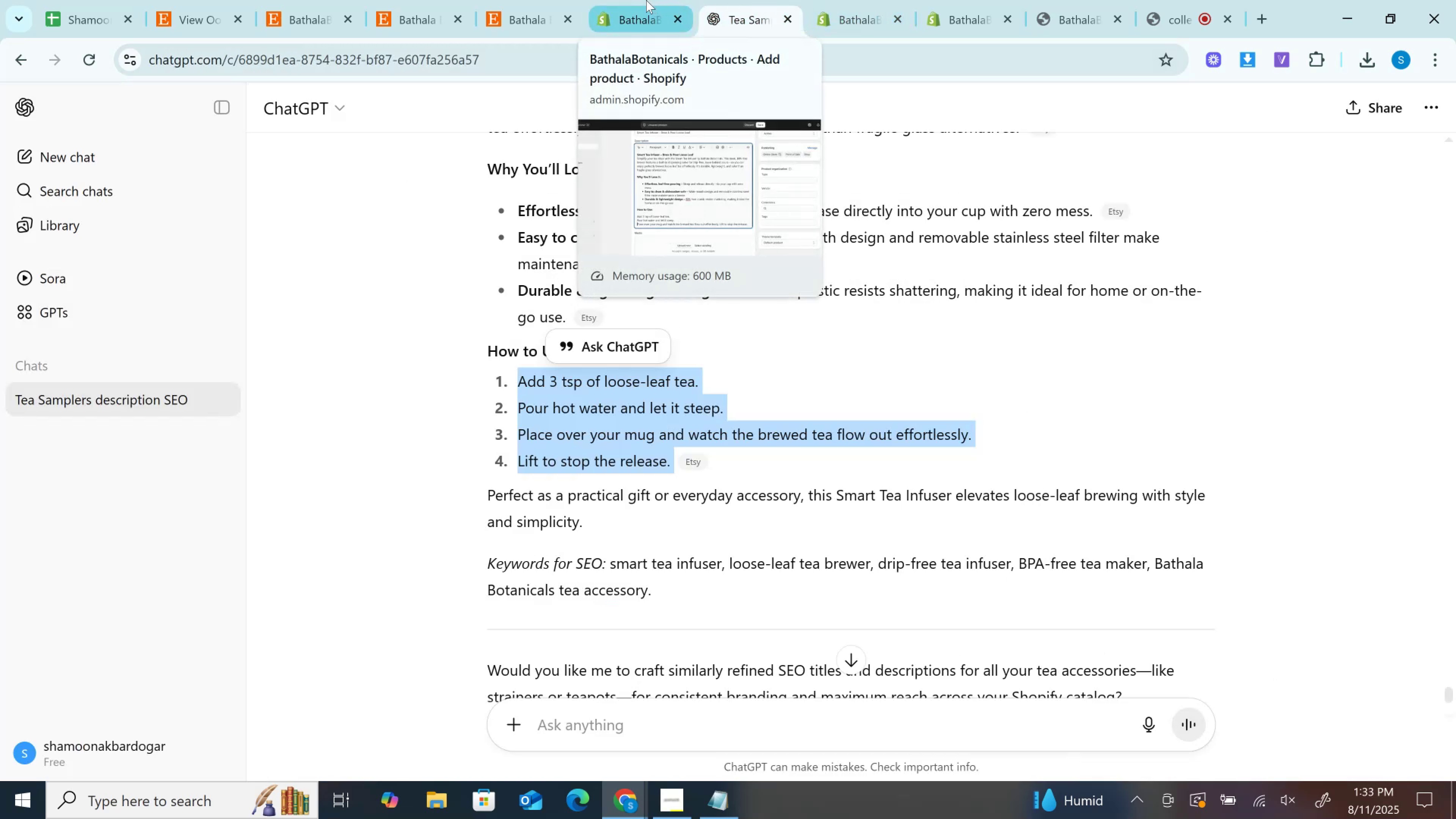 
left_click([646, 0])
 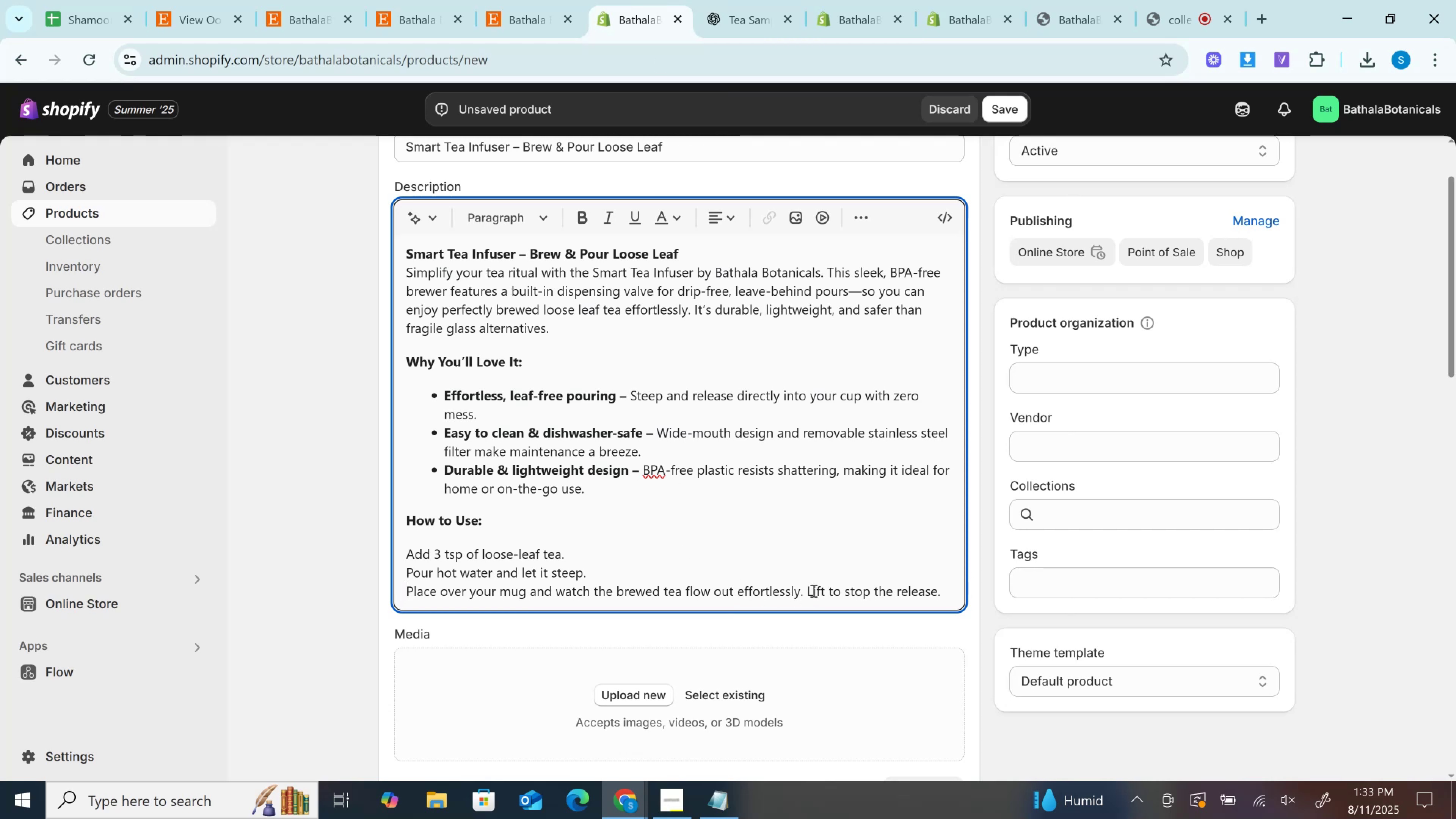 
left_click([807, 590])
 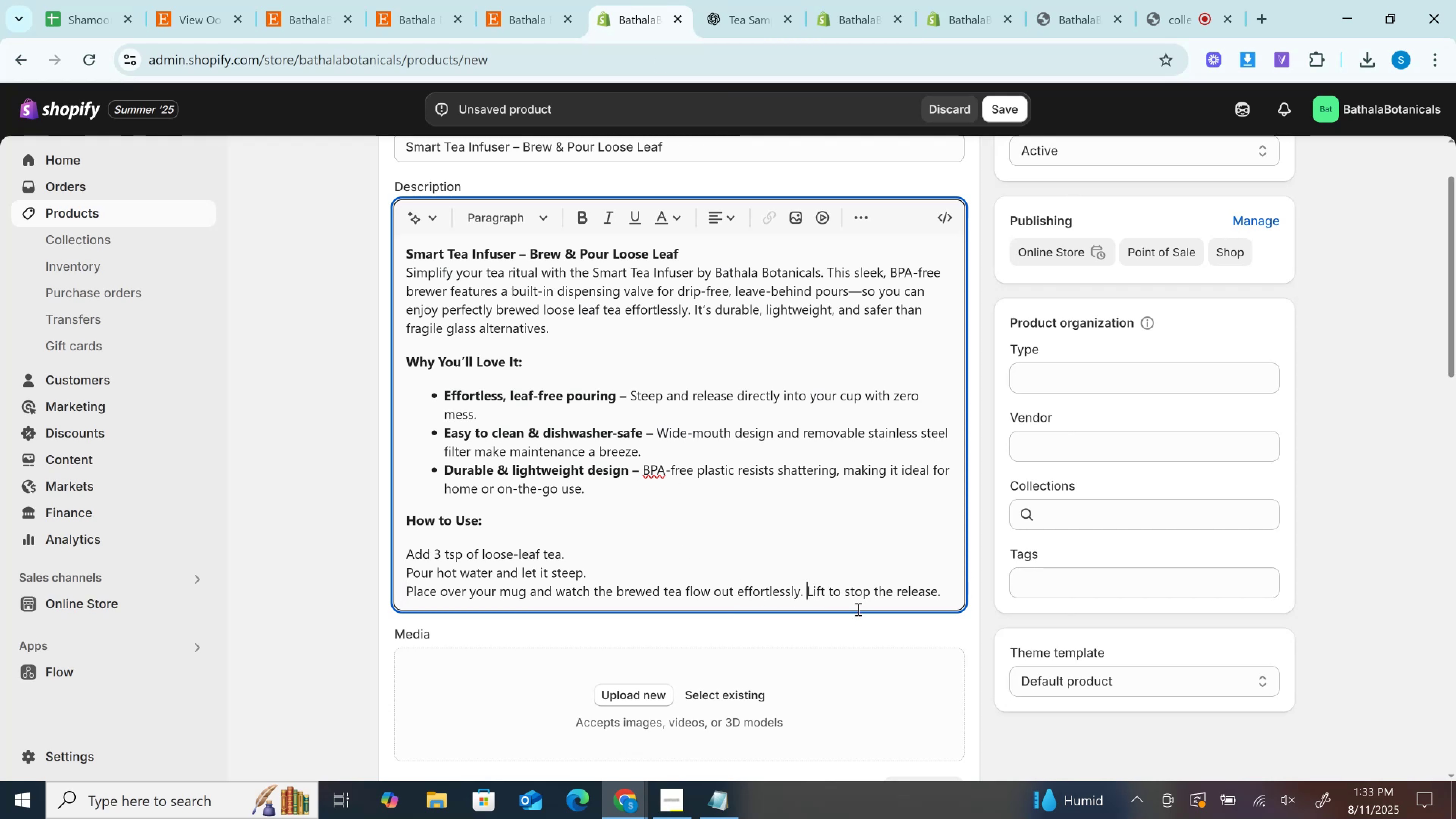 
key(Shift+Enter)
 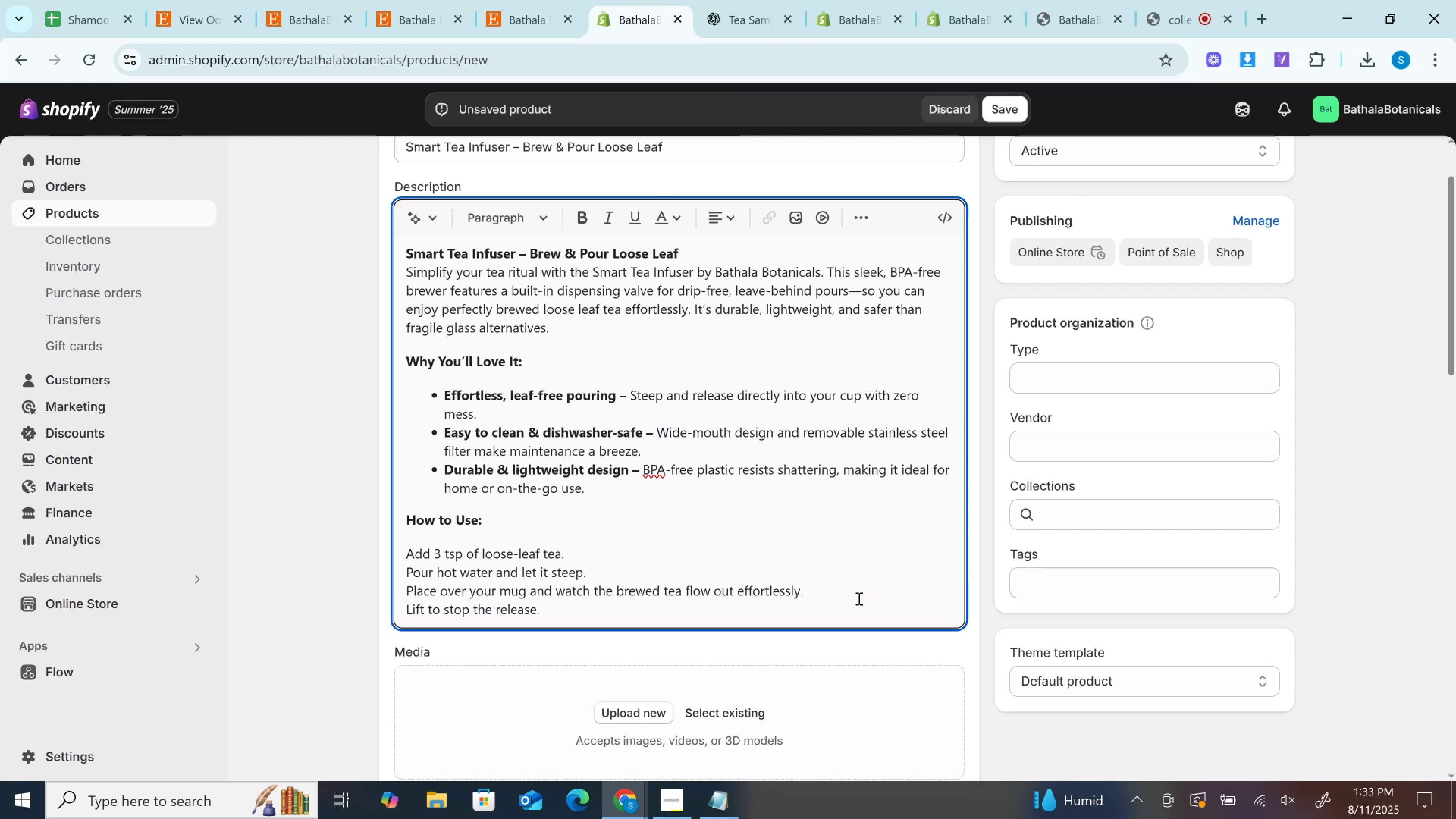 
wait(6.67)
 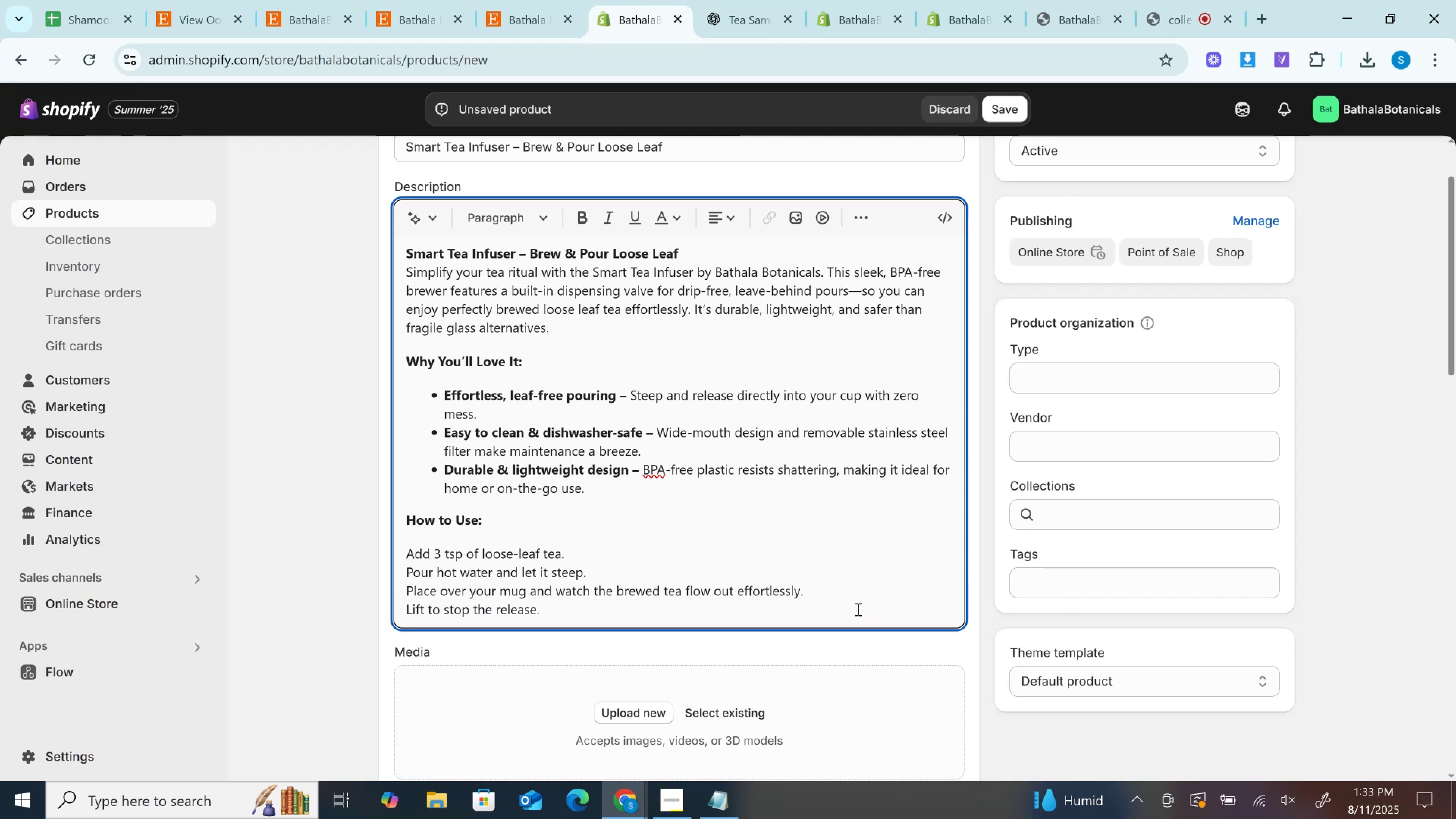 
left_click_drag(start_coordinate=[585, 615], to_coordinate=[389, 549])
 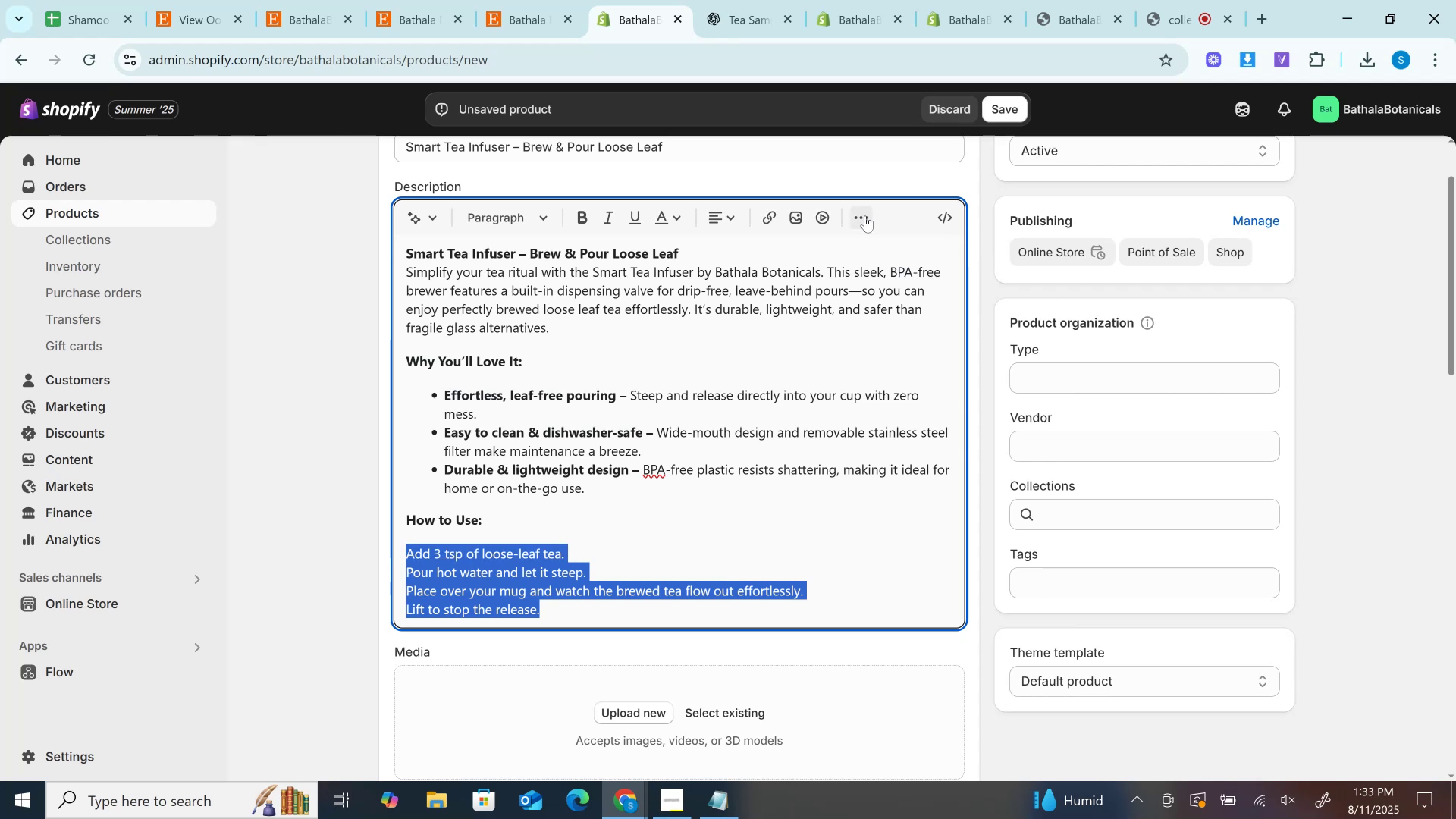 
left_click([865, 216])
 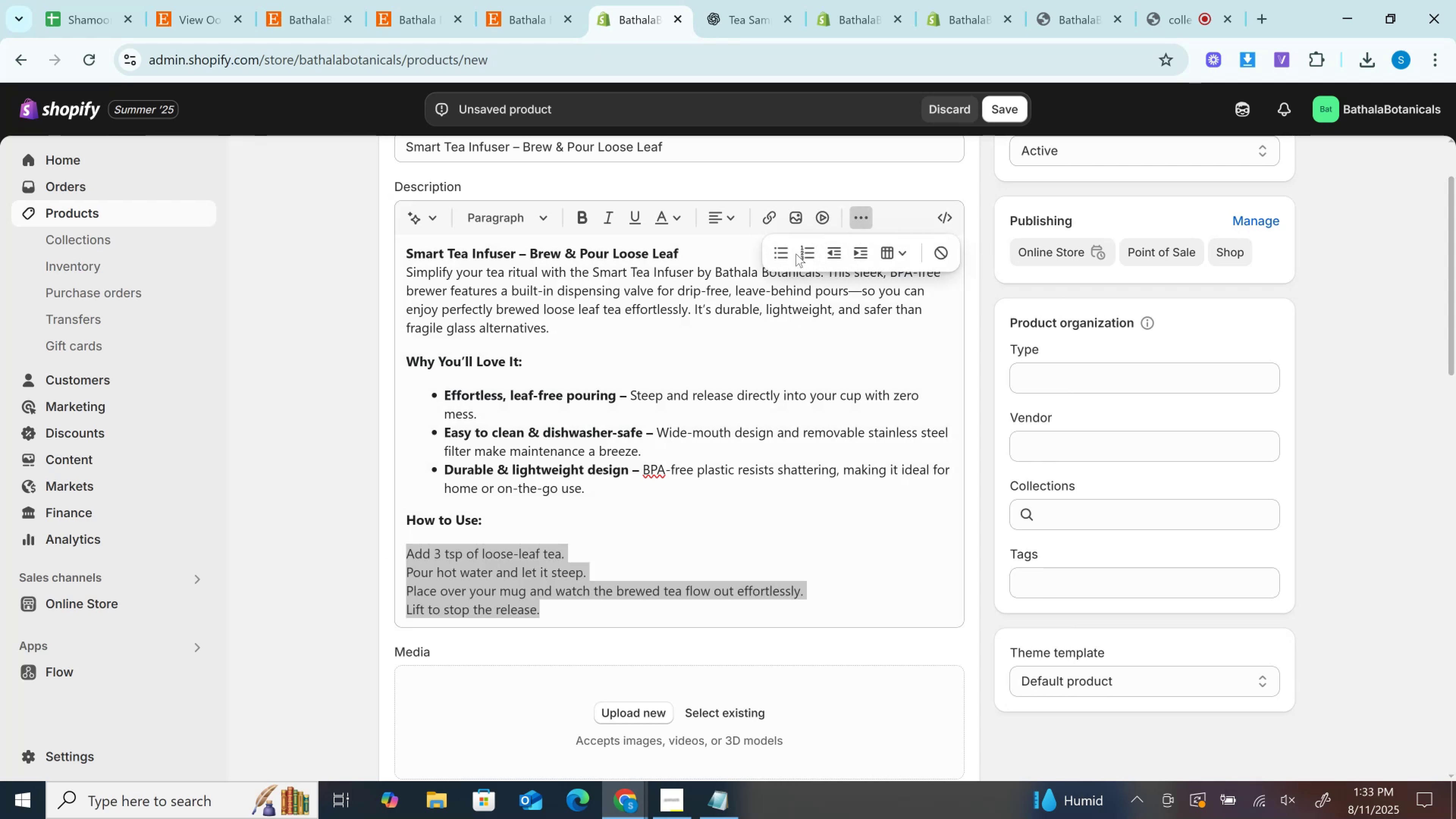 
left_click([802, 255])
 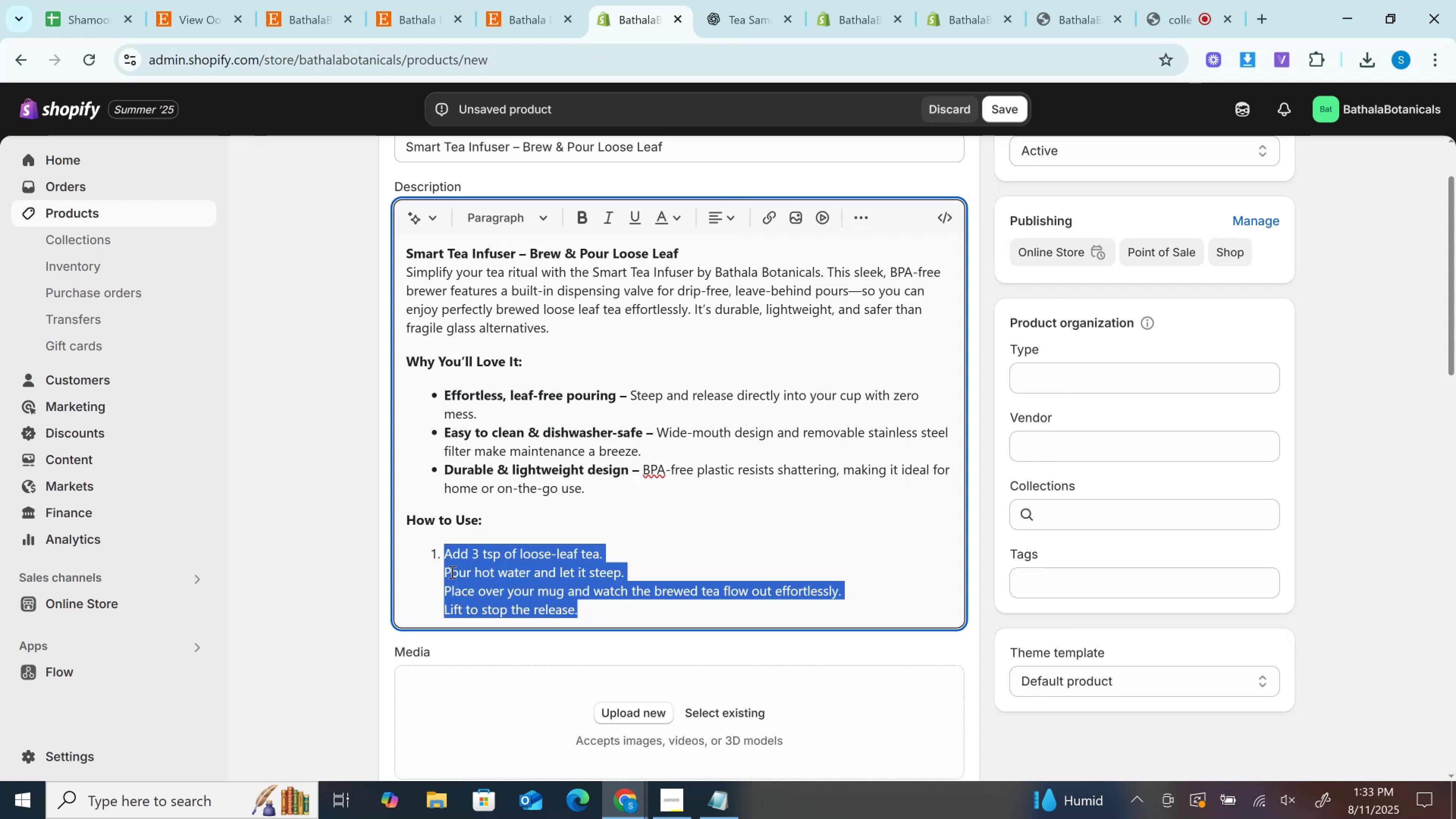 
left_click([446, 574])
 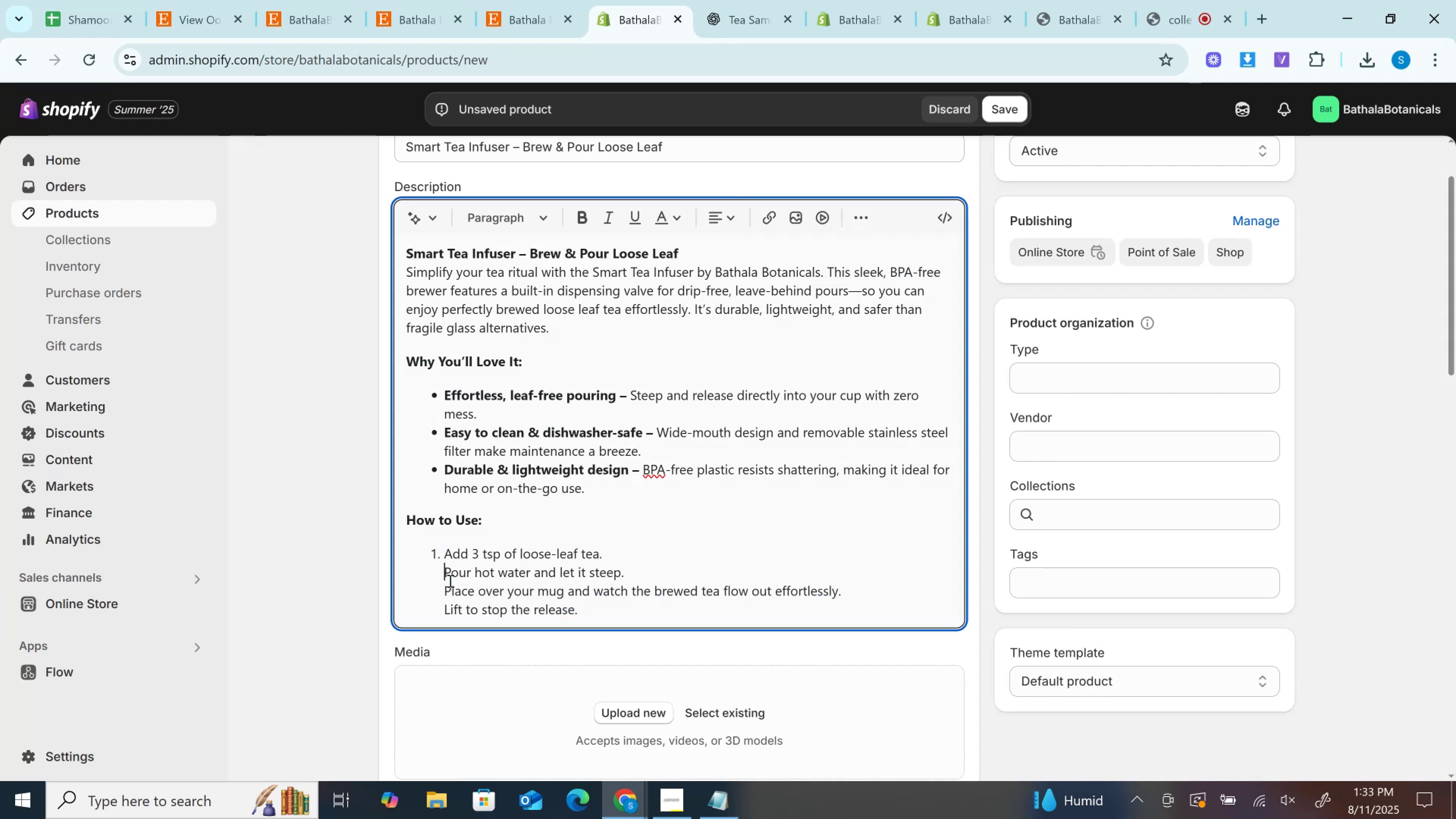 
key(Enter)
 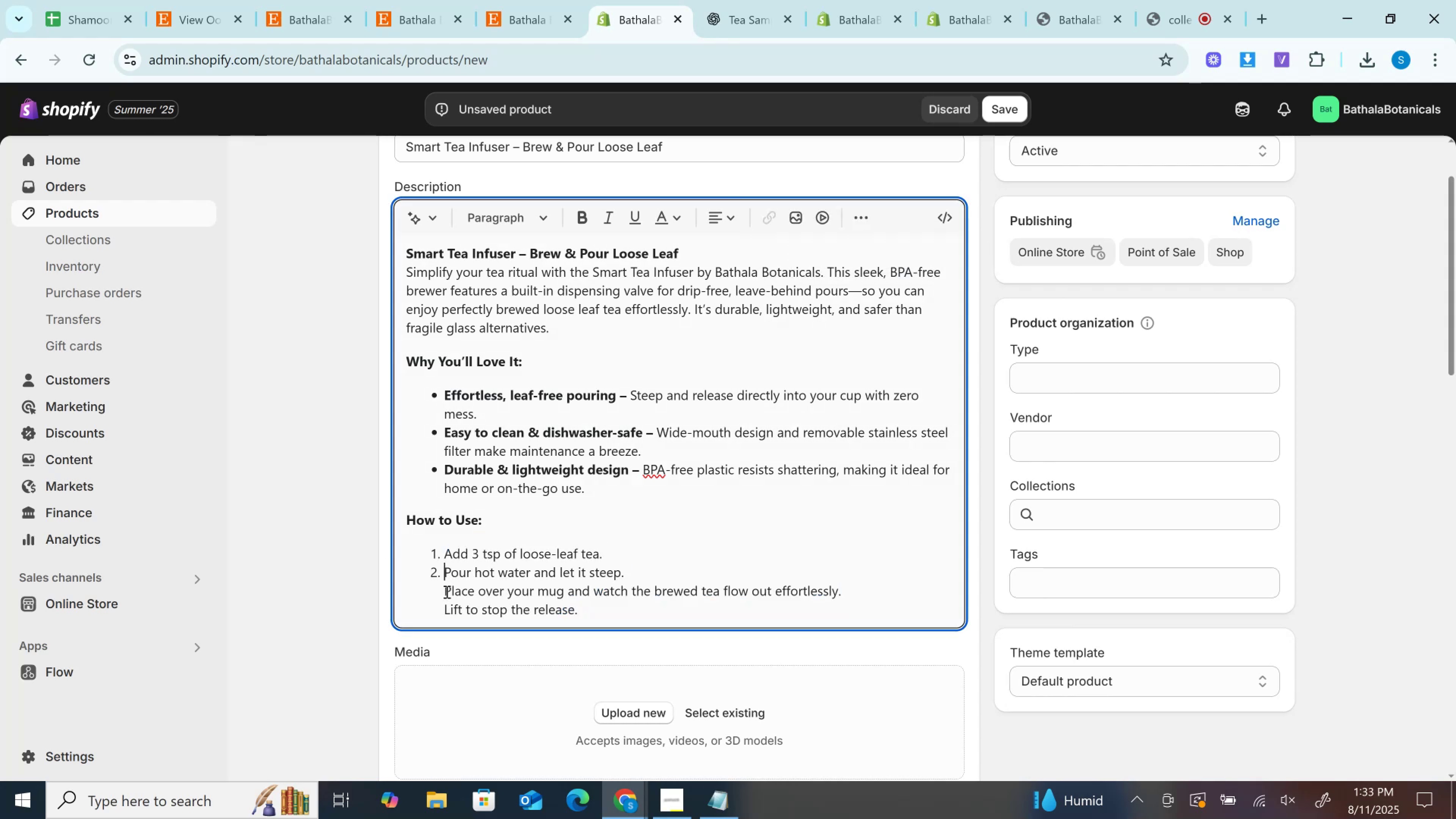 
left_click([446, 592])
 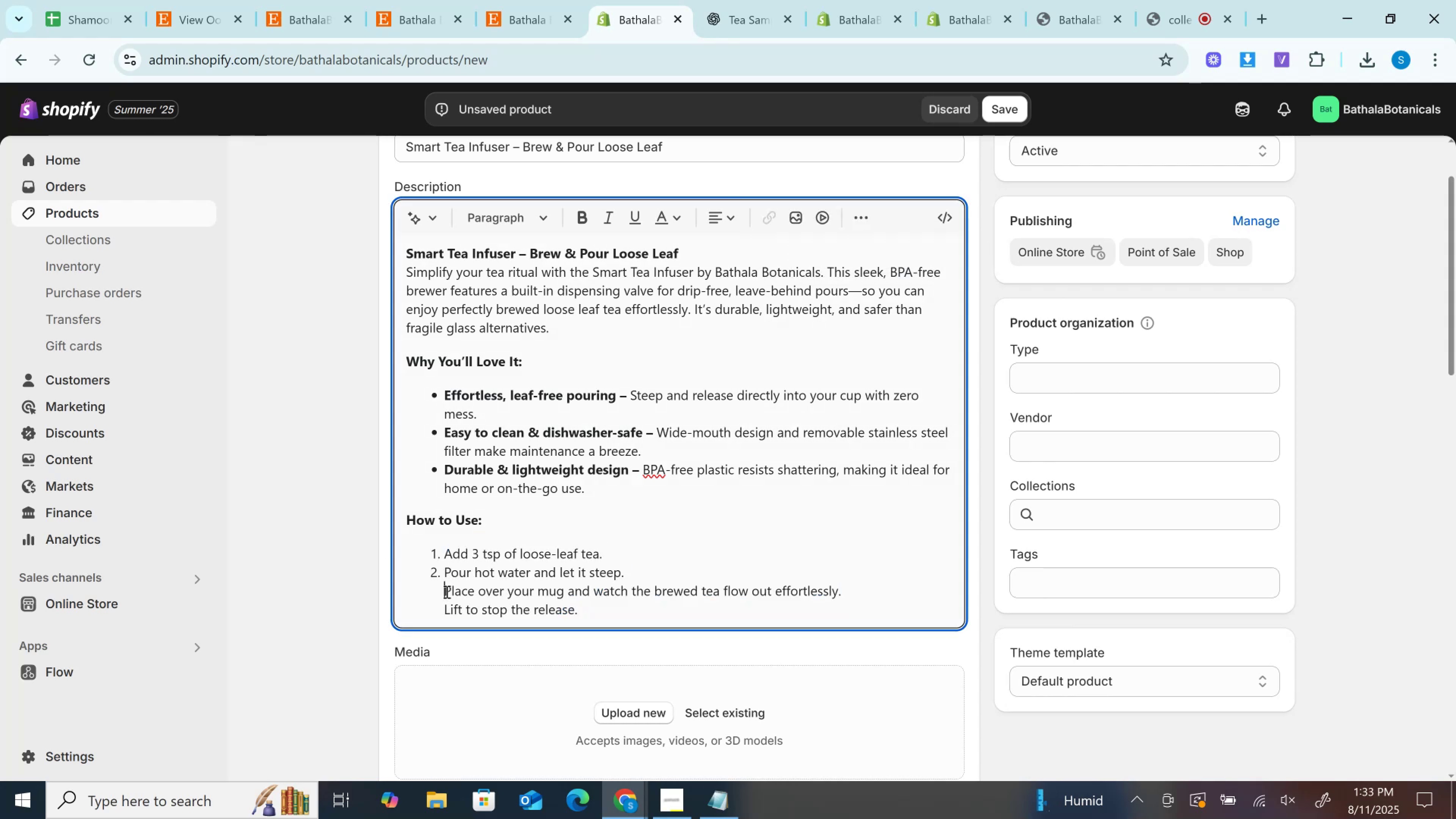 
key(Enter)
 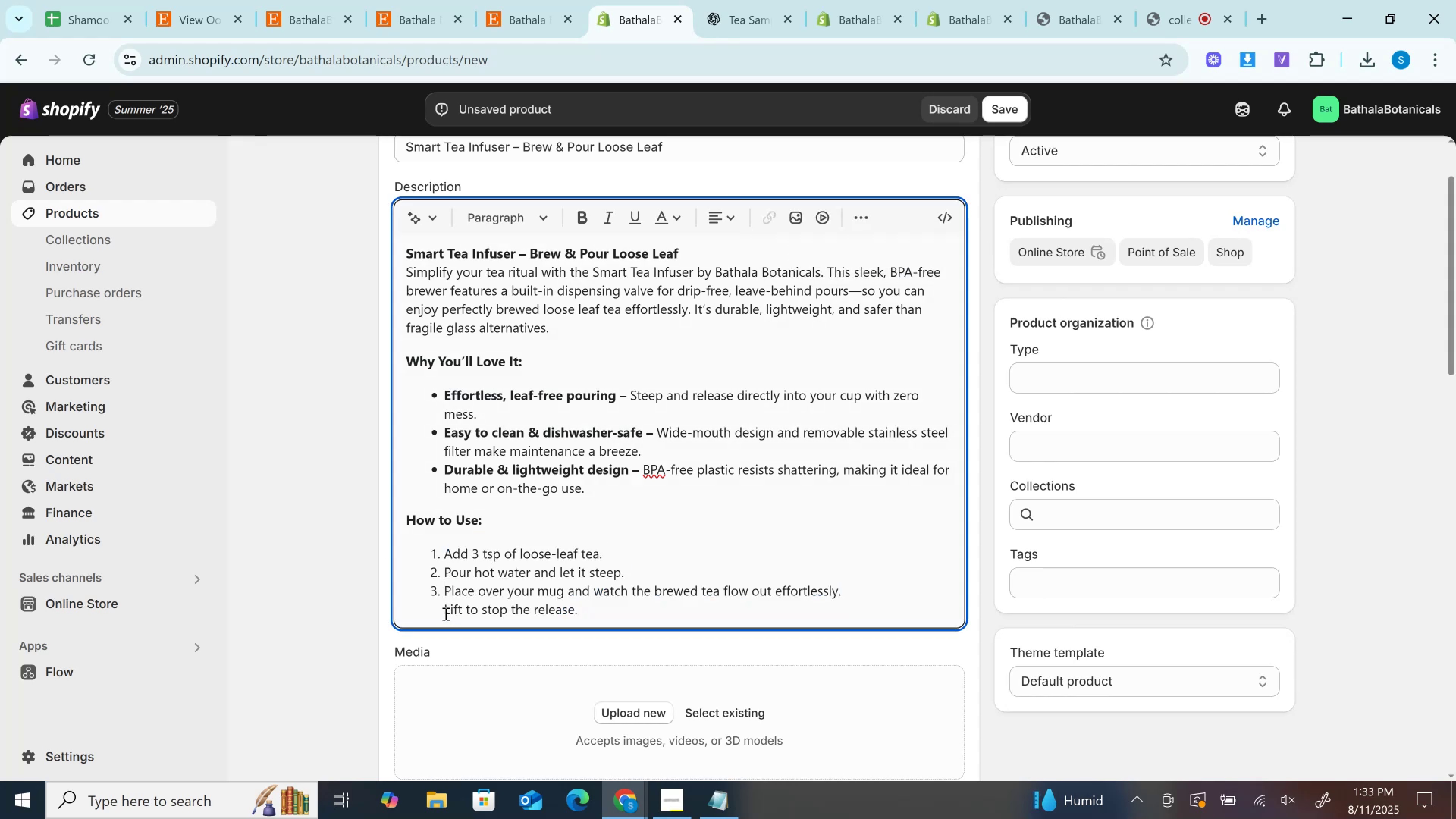 
key(Enter)
 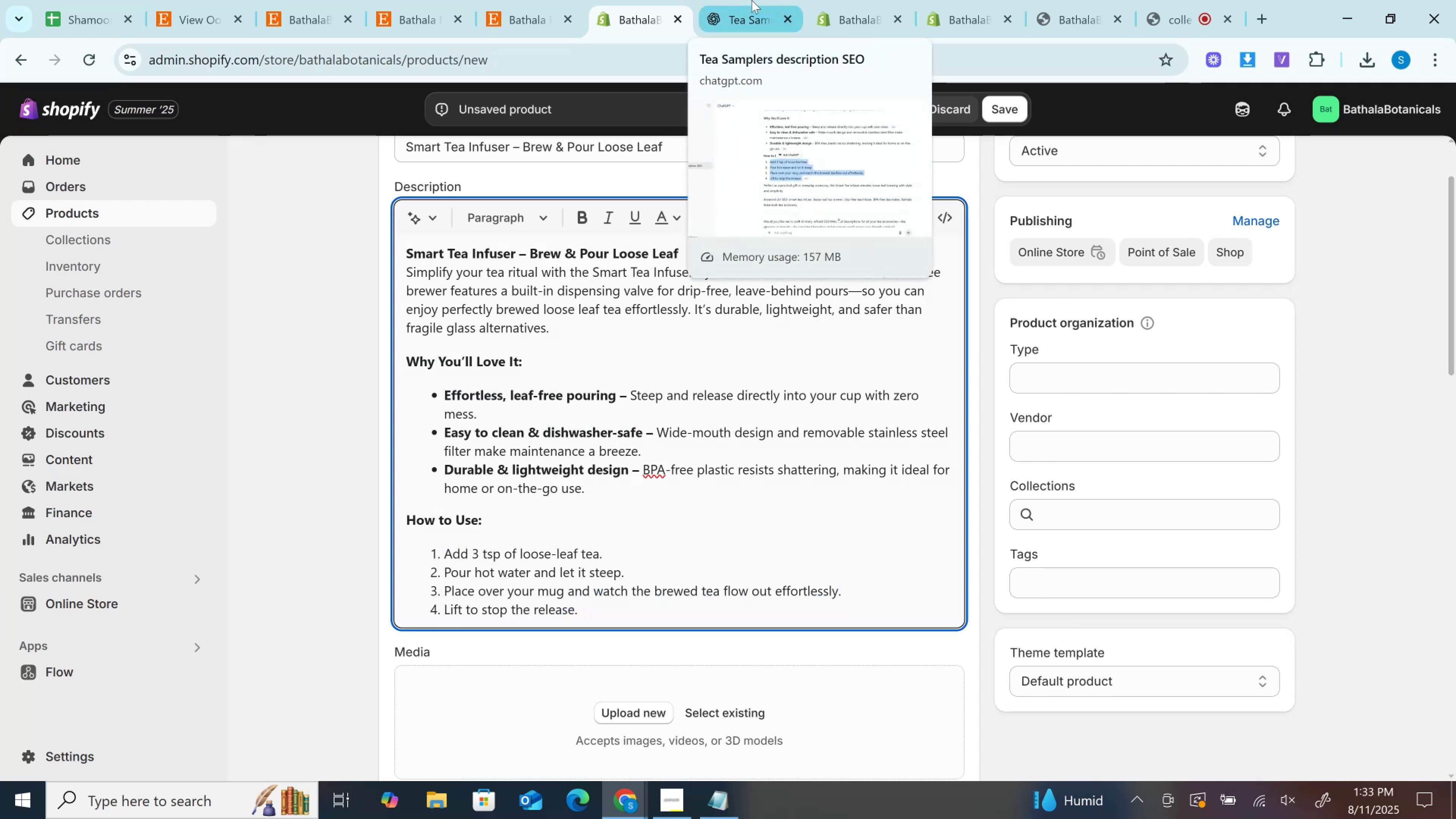 
left_click([752, 0])
 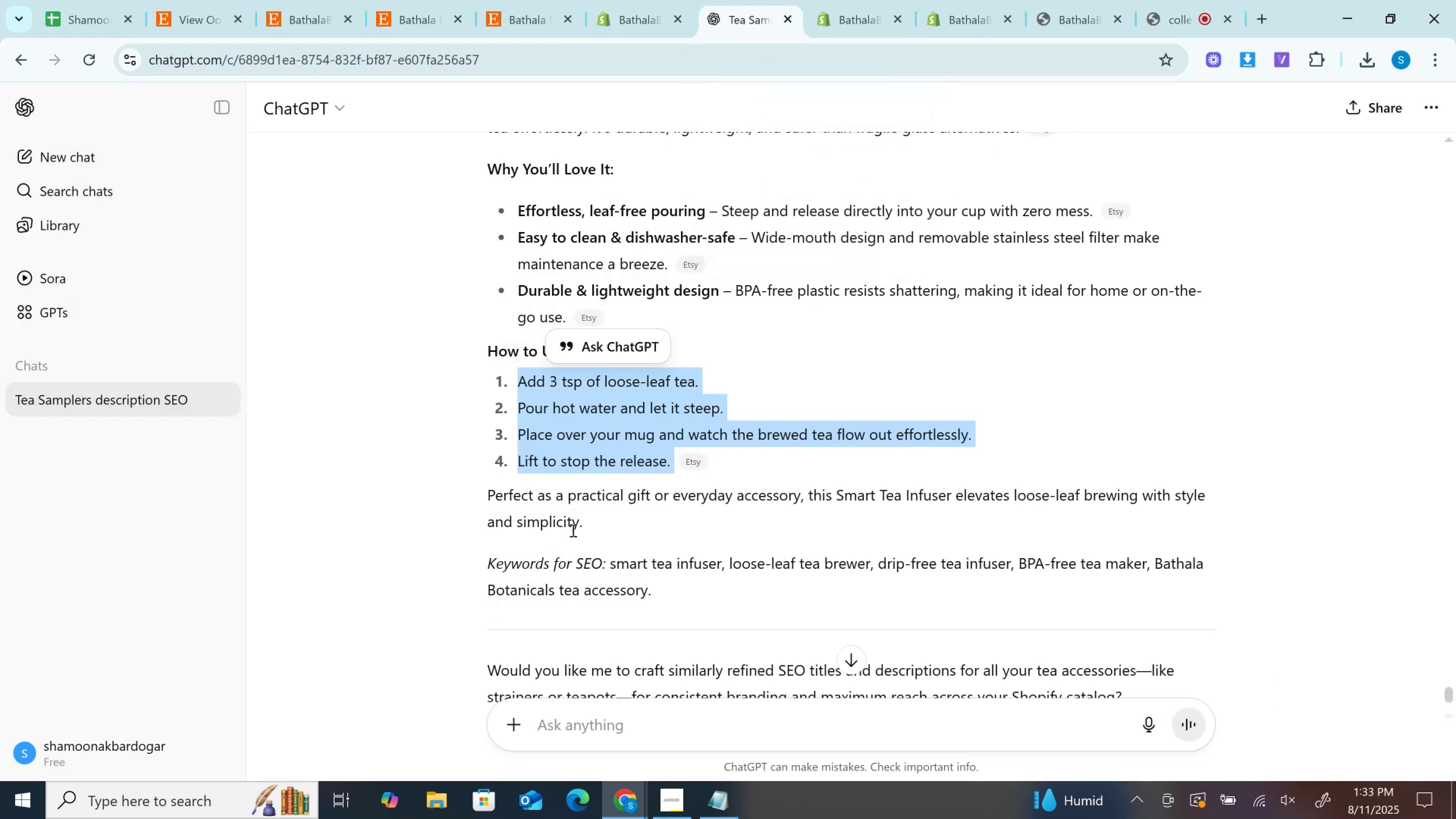 
left_click_drag(start_coordinate=[596, 522], to_coordinate=[479, 507])
 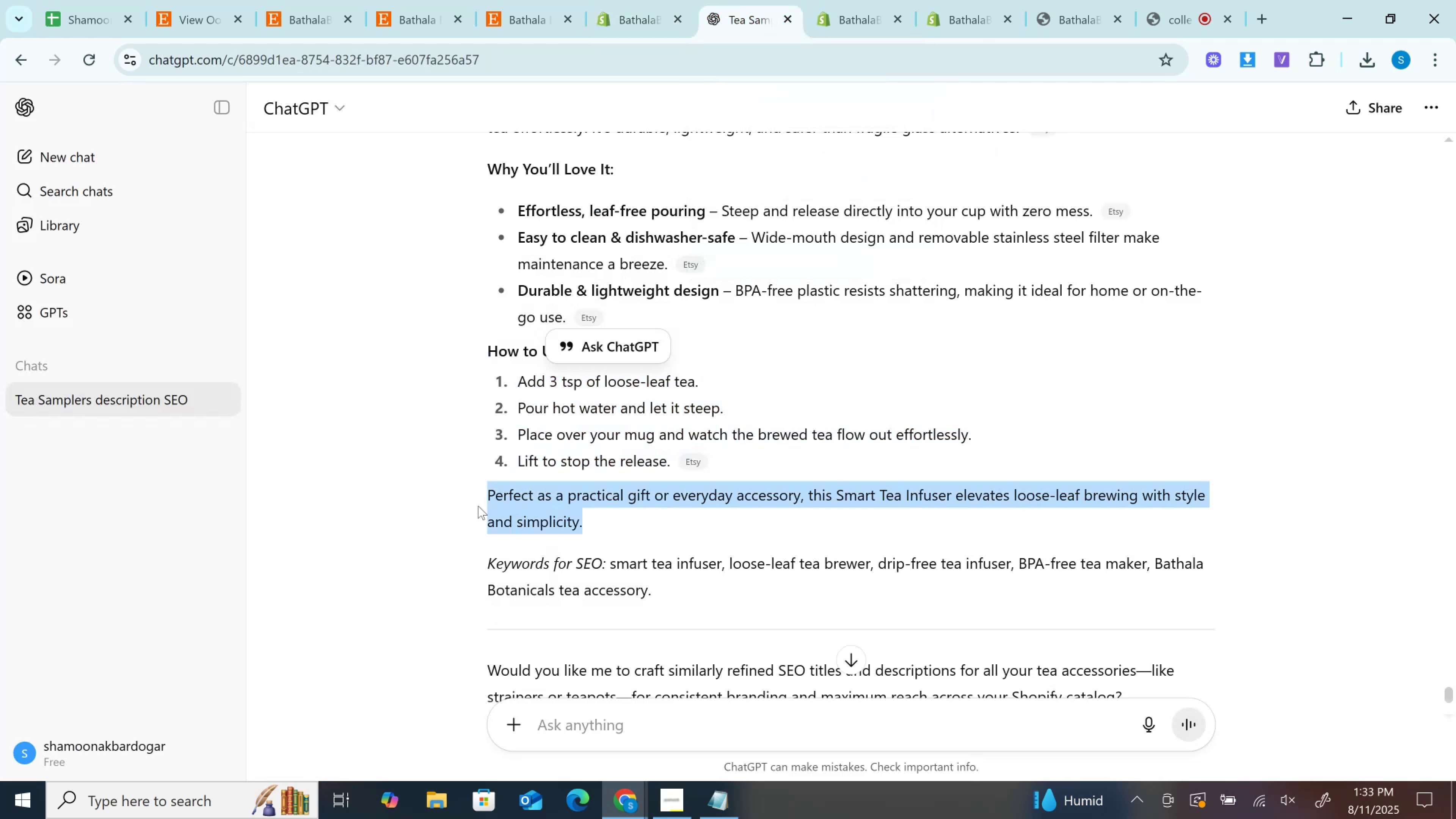 
key(Control+C)
 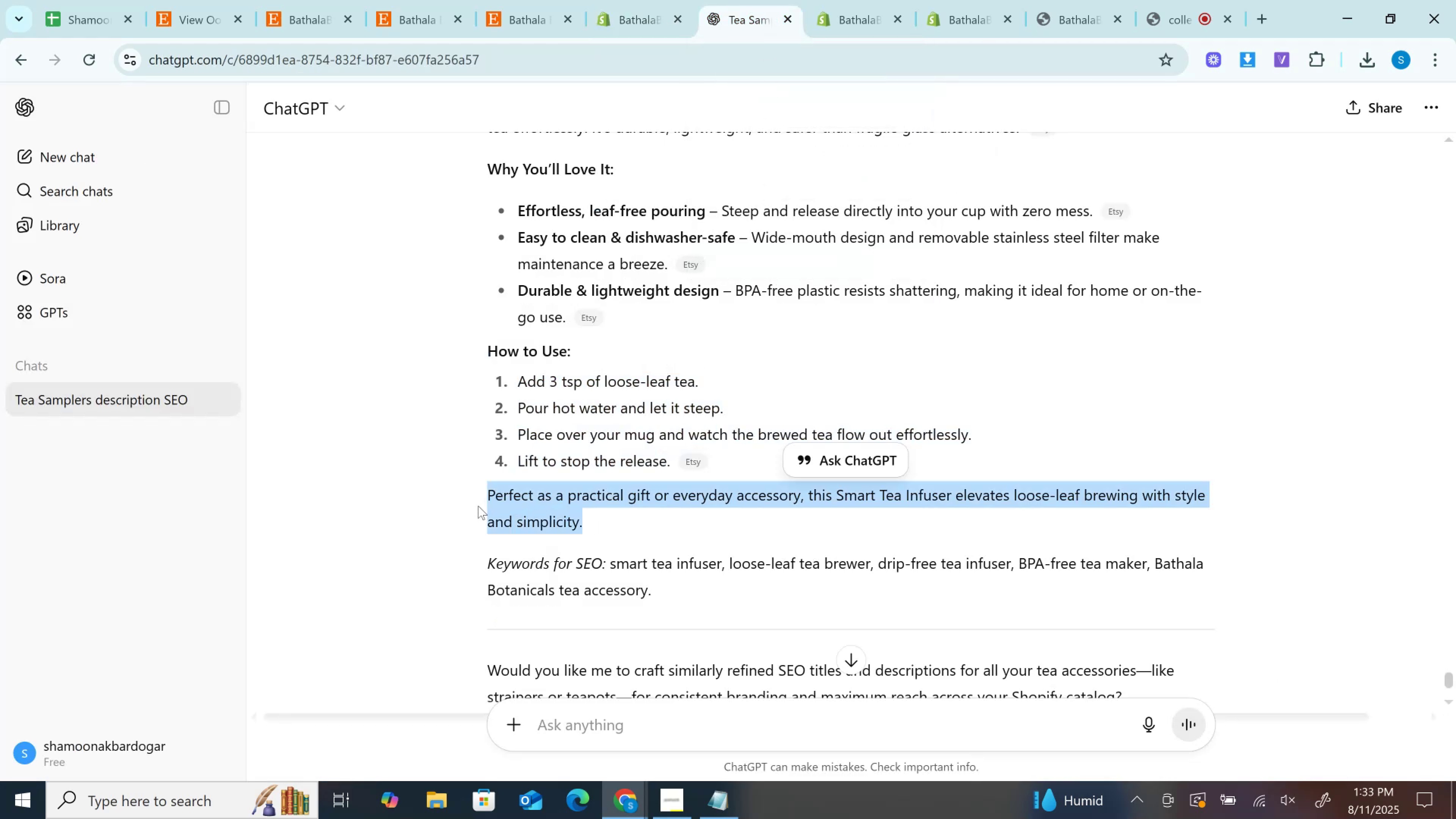 
key(Control+C)
 